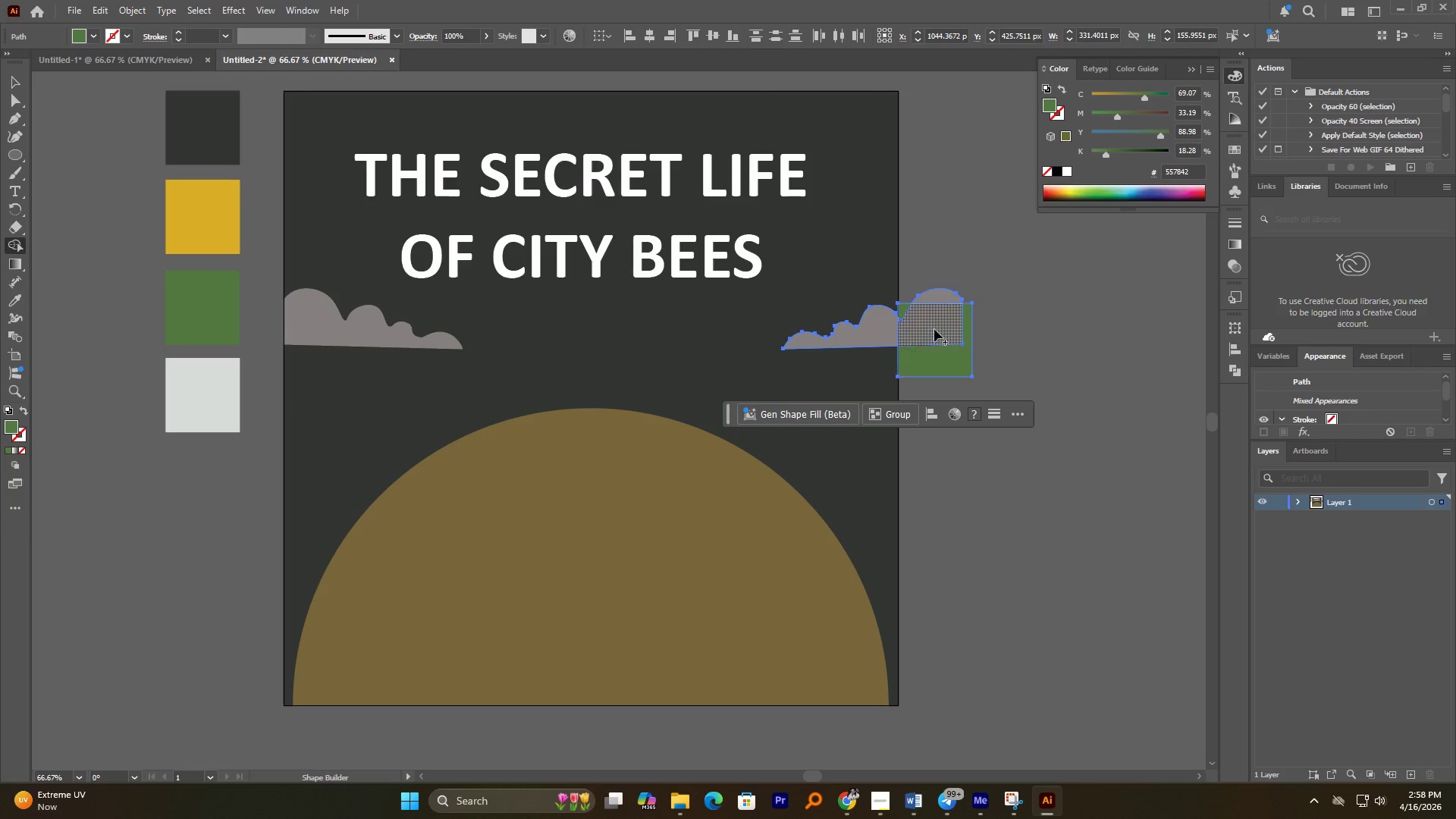 
hold_key(key=AltLeft, duration=0.41)
 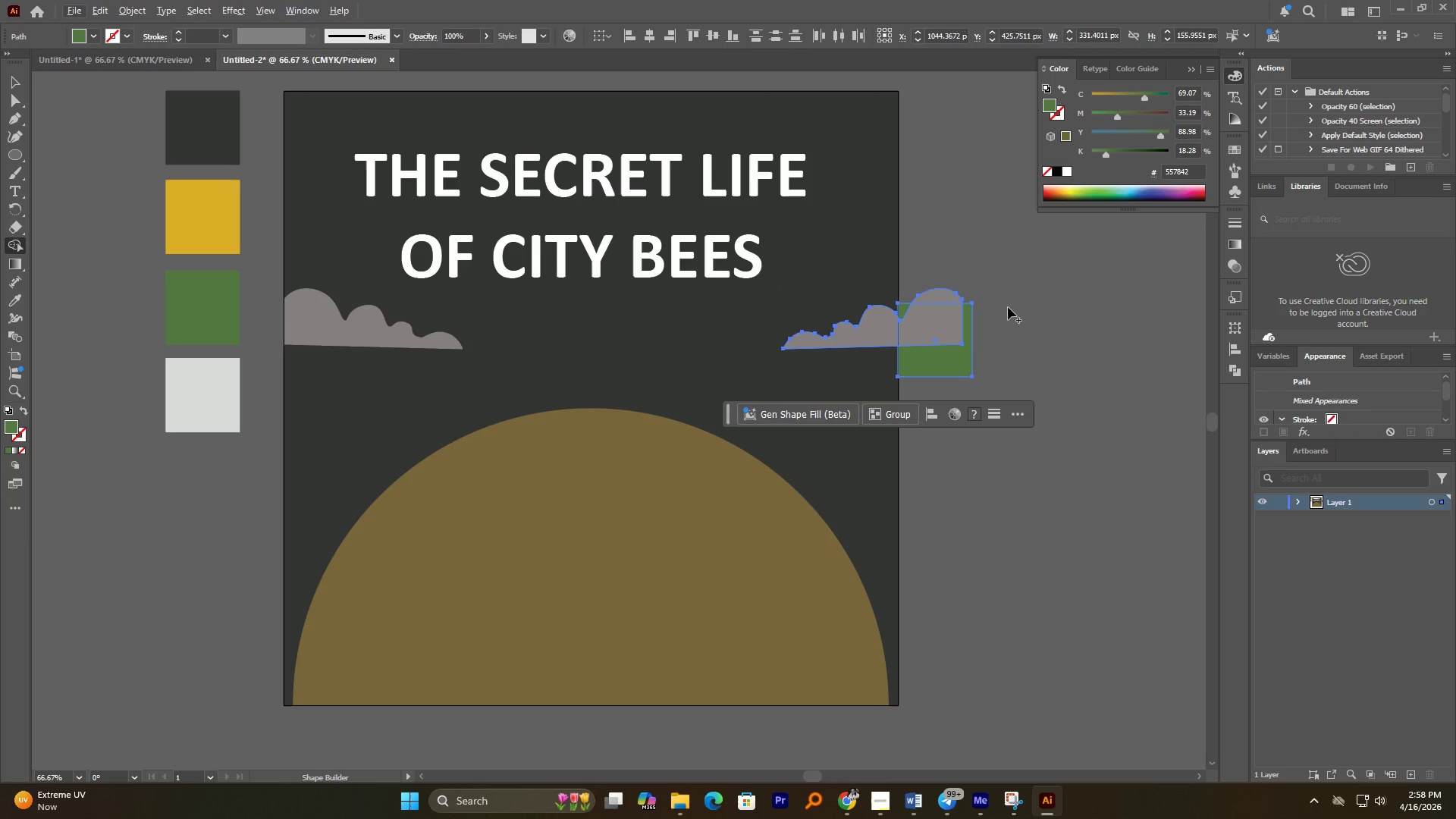 
hold_key(key=AltLeft, duration=3.34)
left_click_drag(start_coordinate=[1006, 310], to_coordinate=[927, 325])
 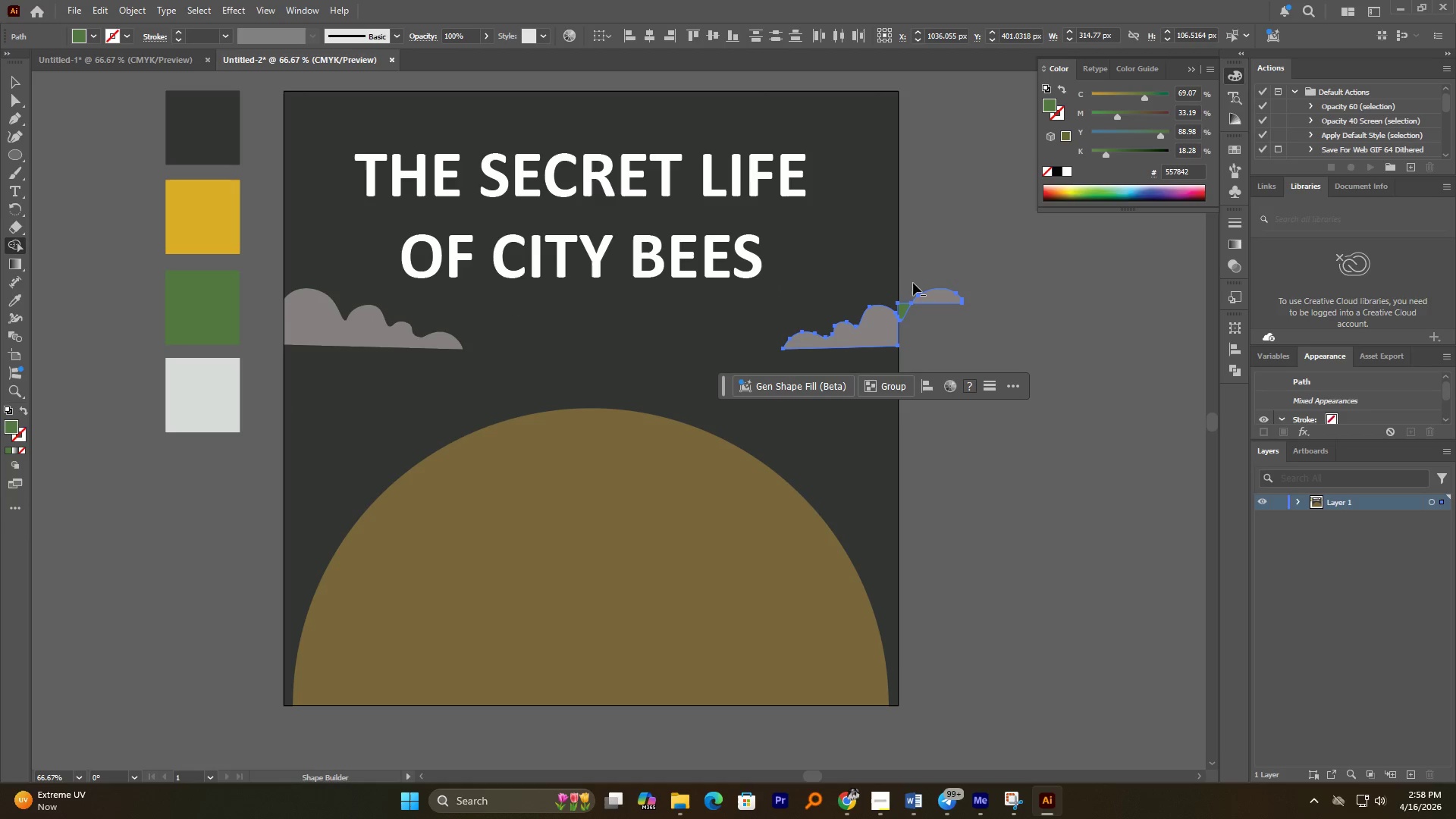 
left_click_drag(start_coordinate=[907, 287], to_coordinate=[918, 327])
 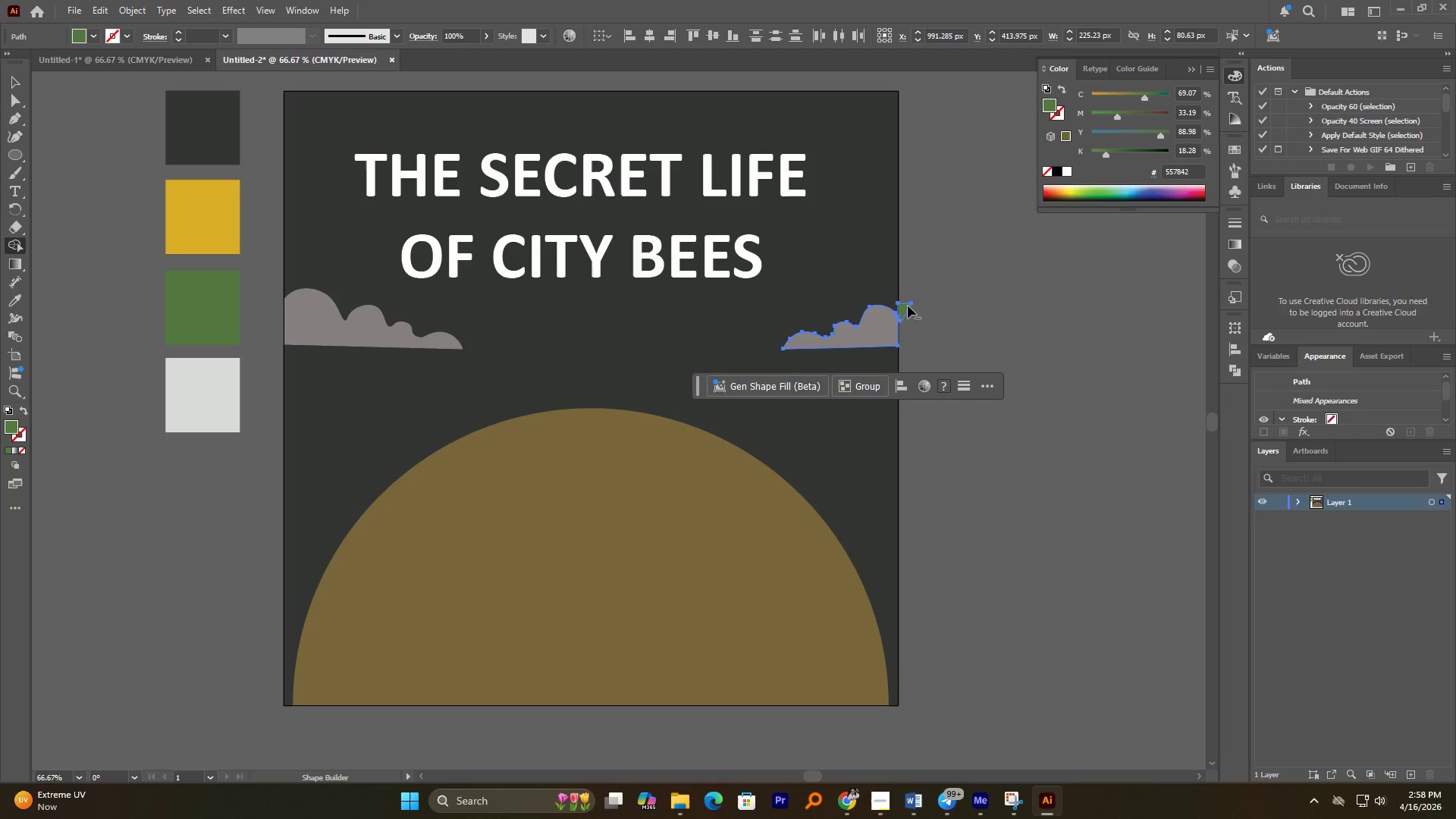 
left_click_drag(start_coordinate=[905, 296], to_coordinate=[904, 322])
 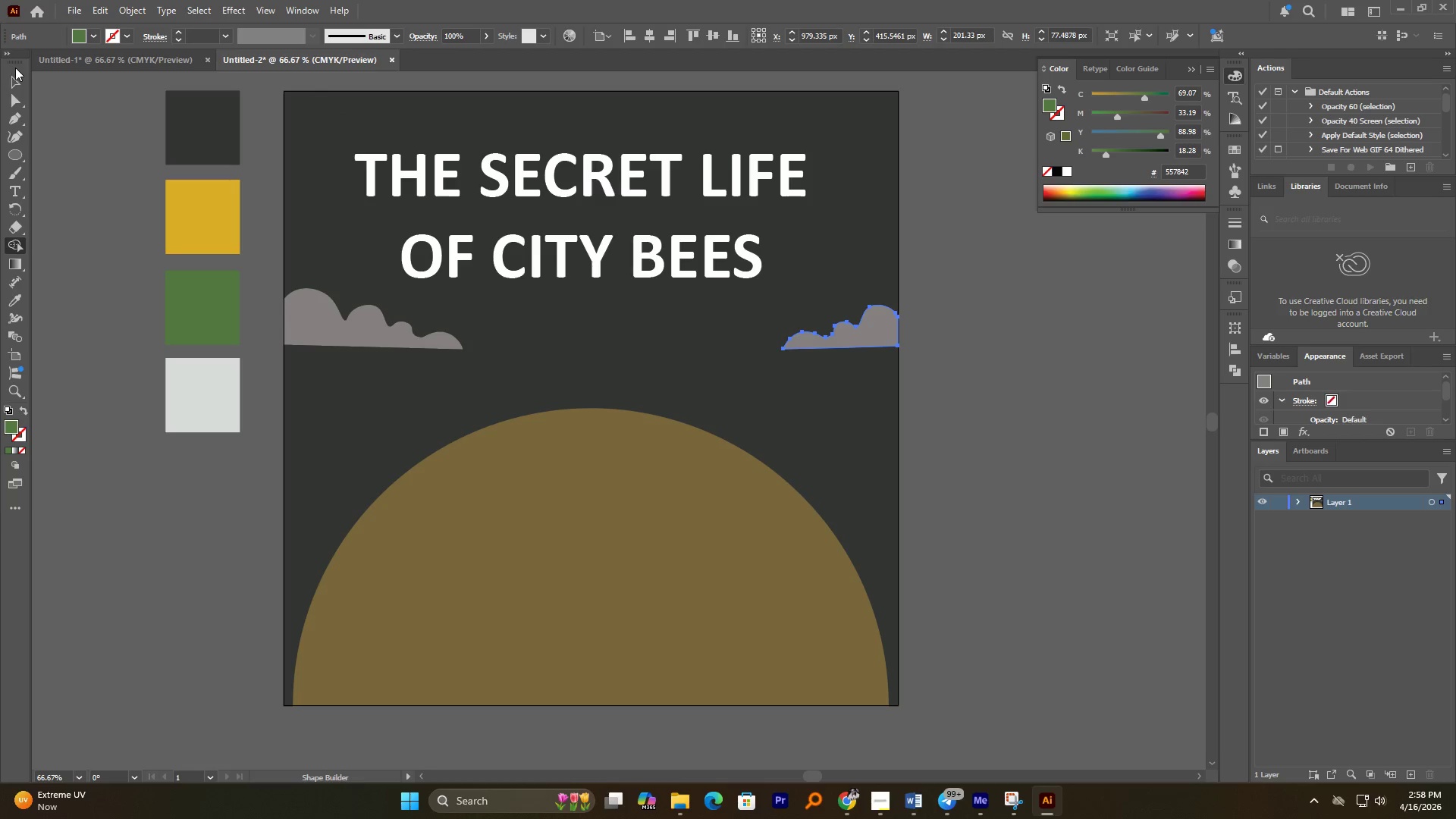 
double_click([17, 75])
 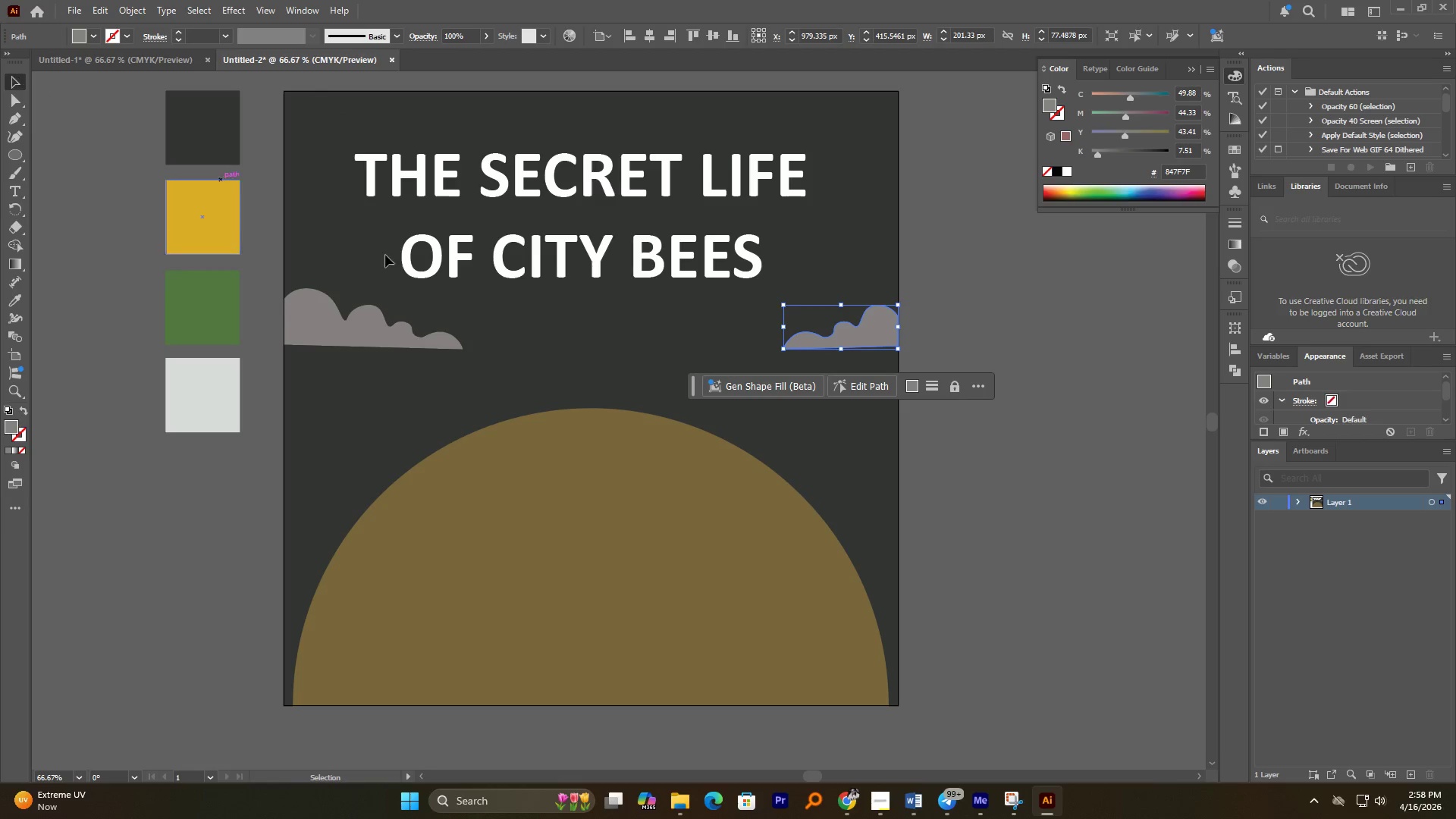 
hold_key(key=AltLeft, duration=1.67)
scroll: coordinate [748, 180], scroll_direction: up, amount: 4.0
 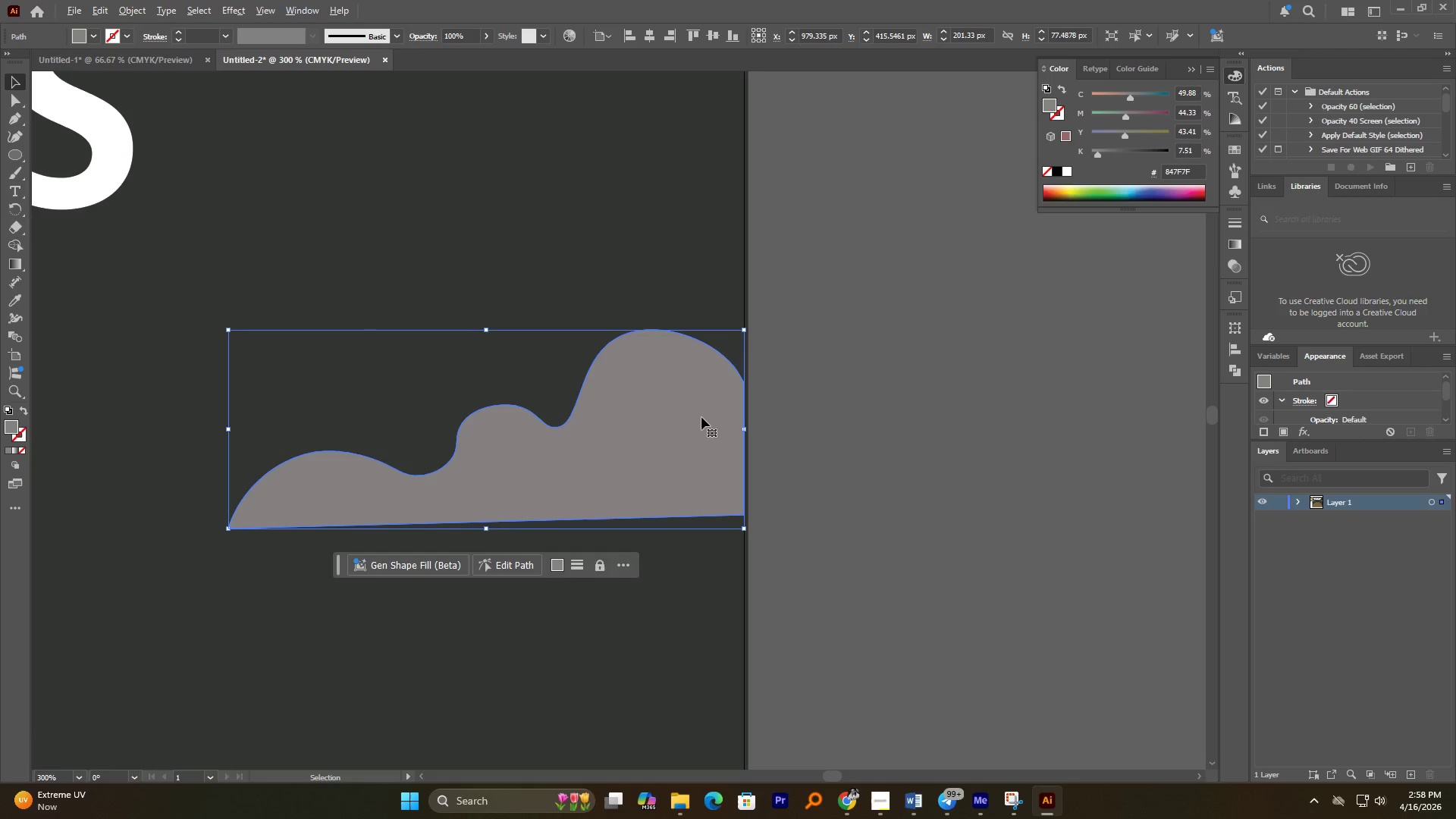 
left_click_drag(start_coordinate=[702, 416], to_coordinate=[702, 413])
 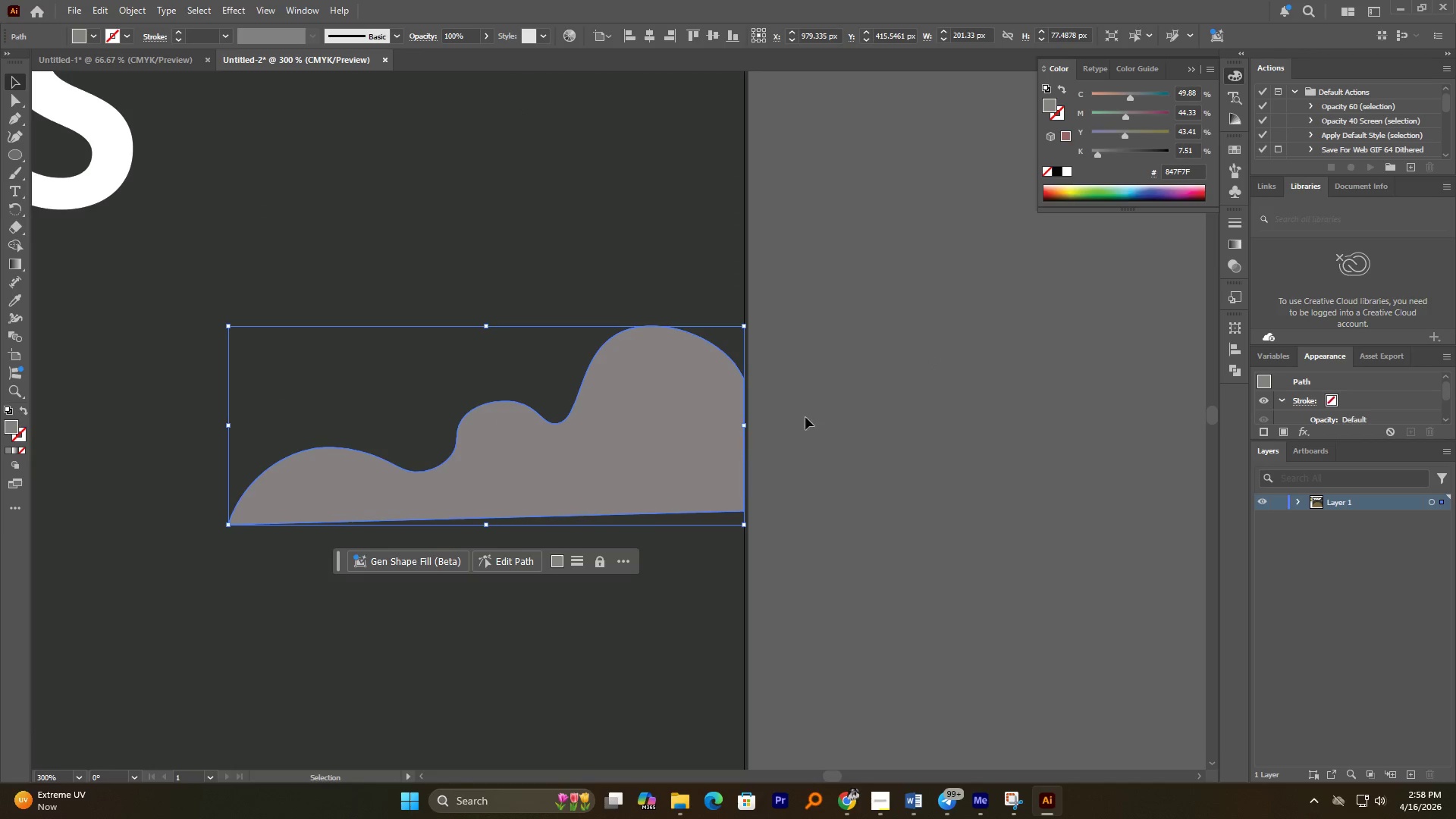 
hold_key(key=AltLeft, duration=0.8)
scroll: coordinate [829, 409], scroll_direction: up, amount: 3.0
 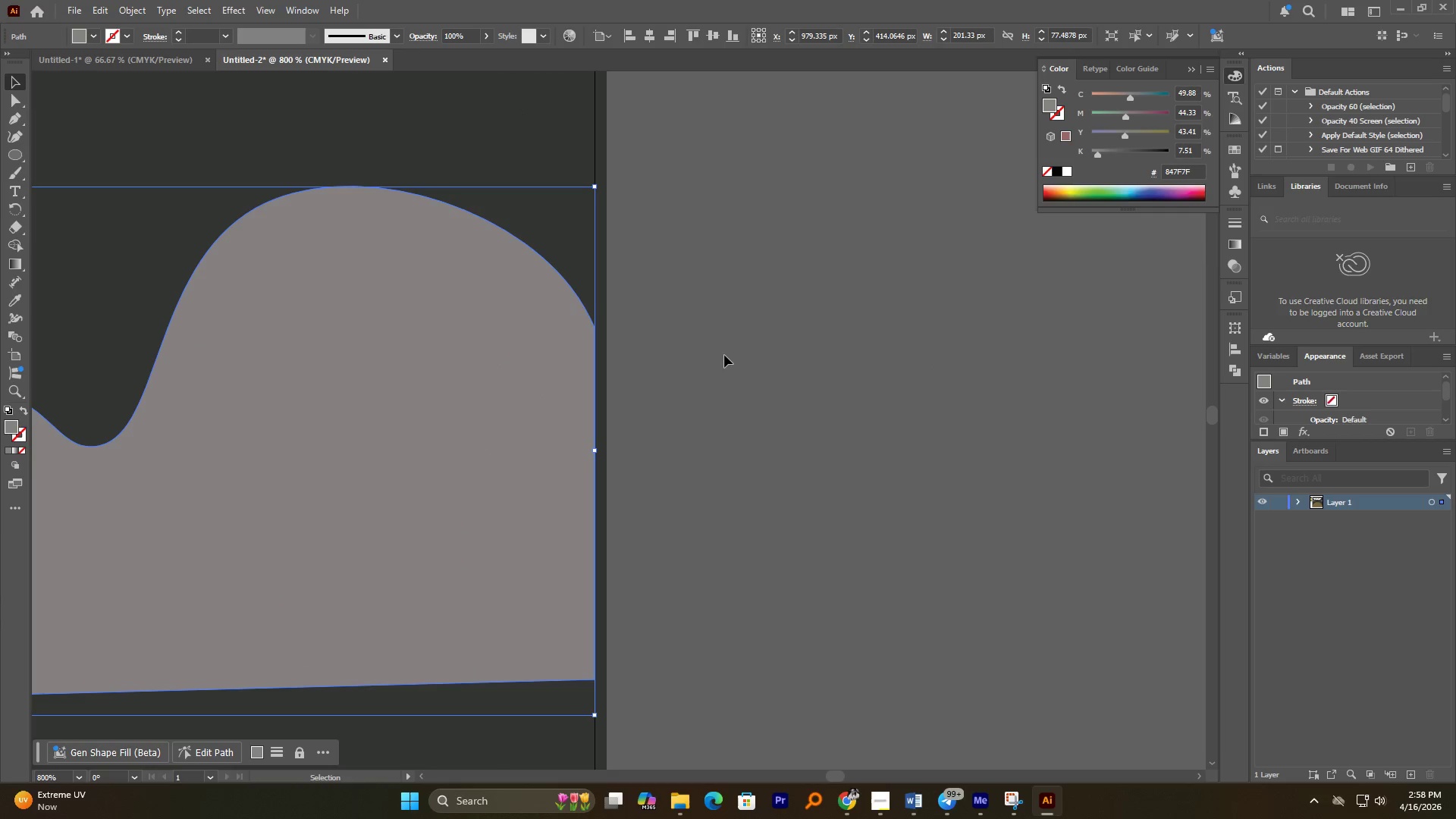 
hold_key(key=AltLeft, duration=1.11)
scroll: coordinate [724, 355], scroll_direction: down, amount: 7.0
 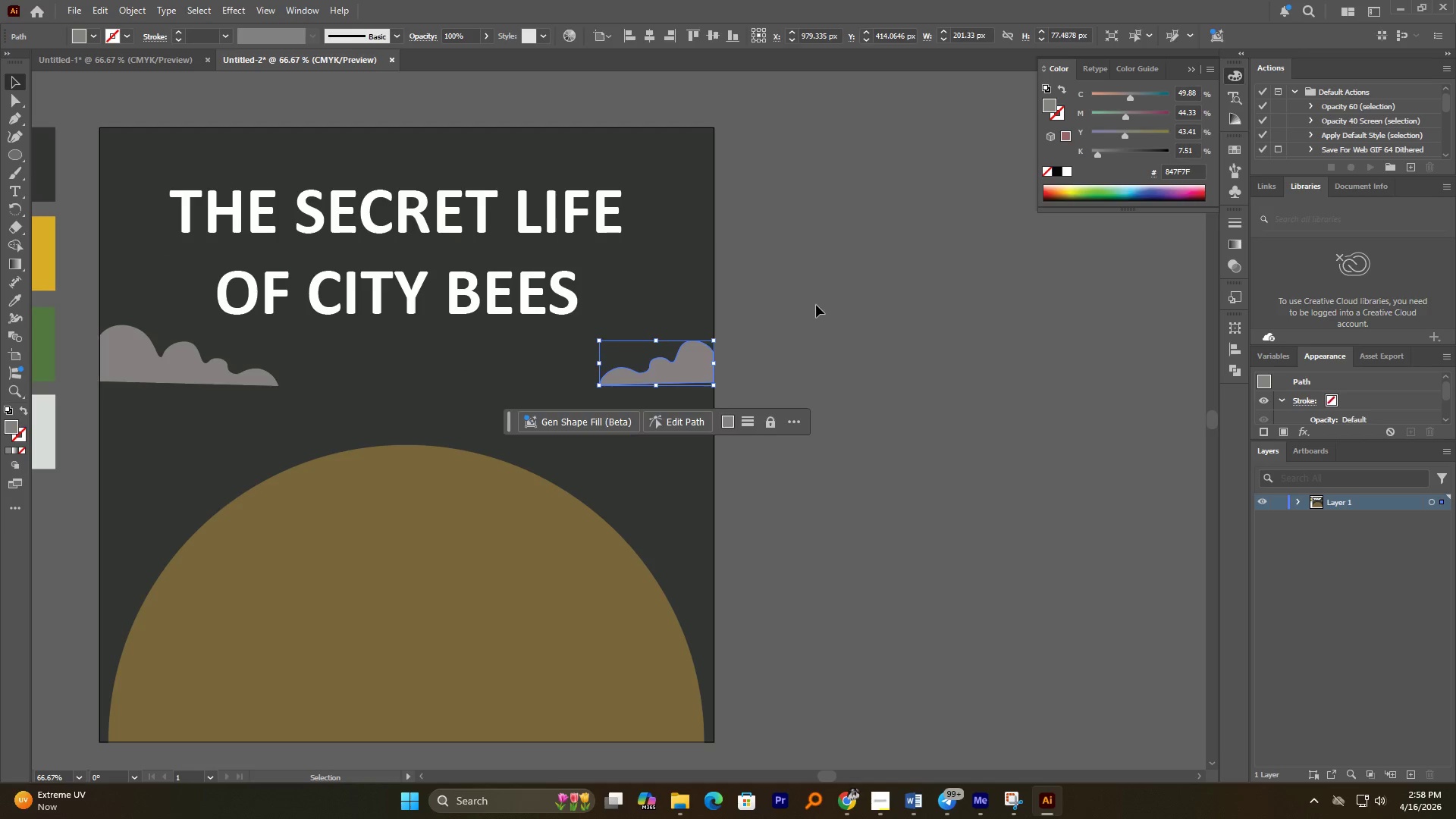 
double_click([629, 162])
 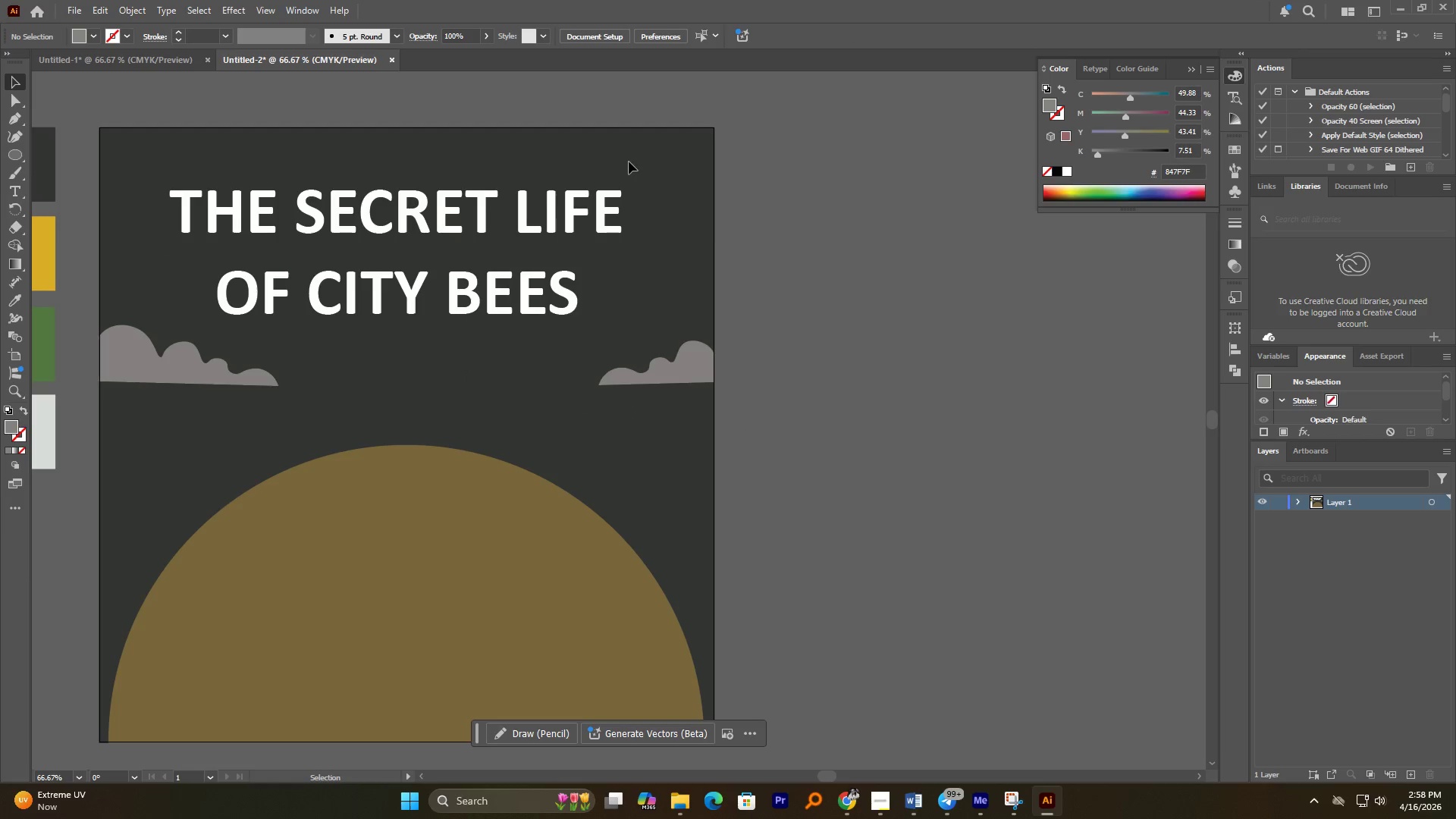 
hold_key(key=AltLeft, duration=0.81)
scroll: coordinate [626, 194], scroll_direction: down, amount: 2.0
 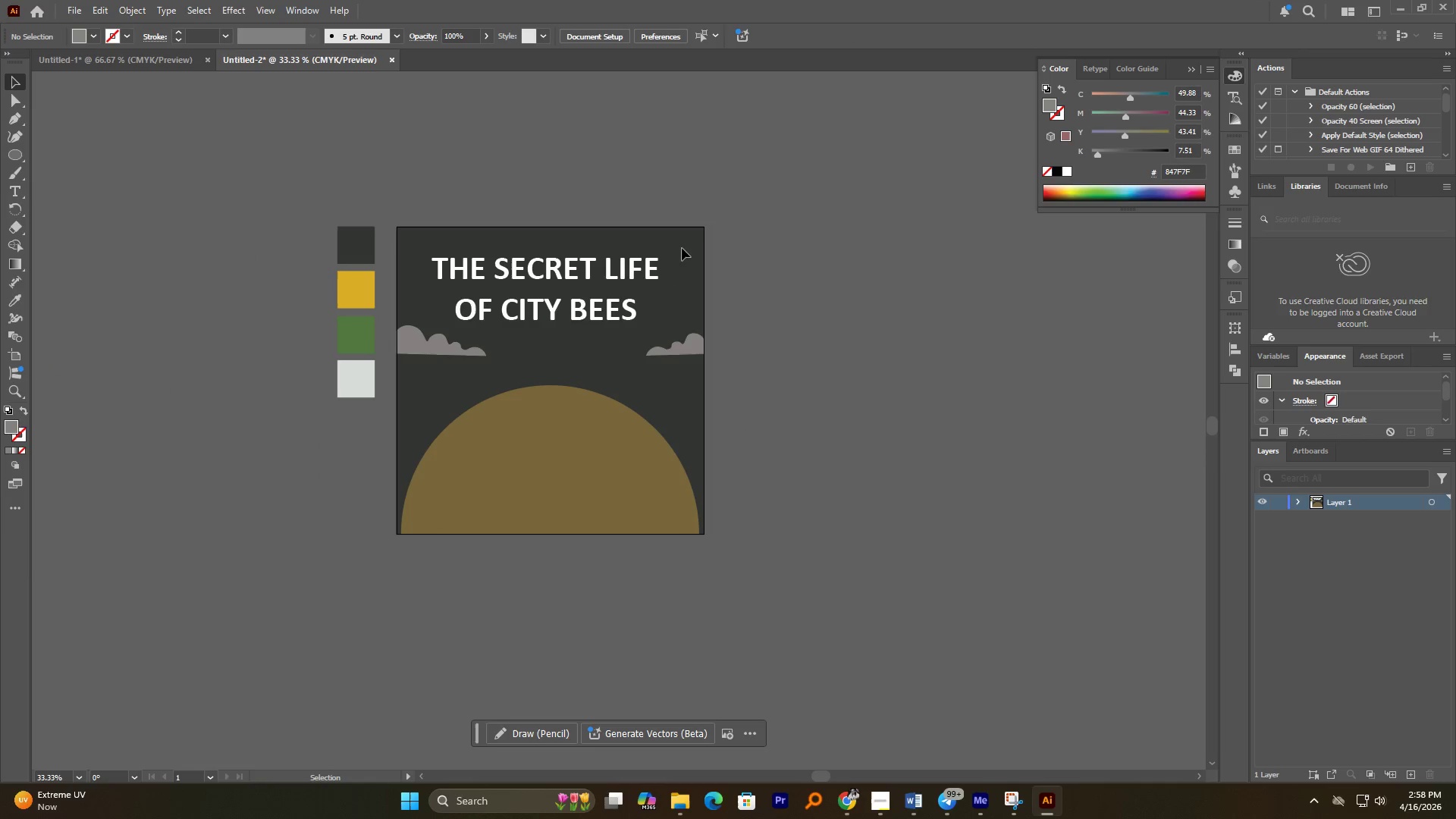 
right_click([681, 236])
 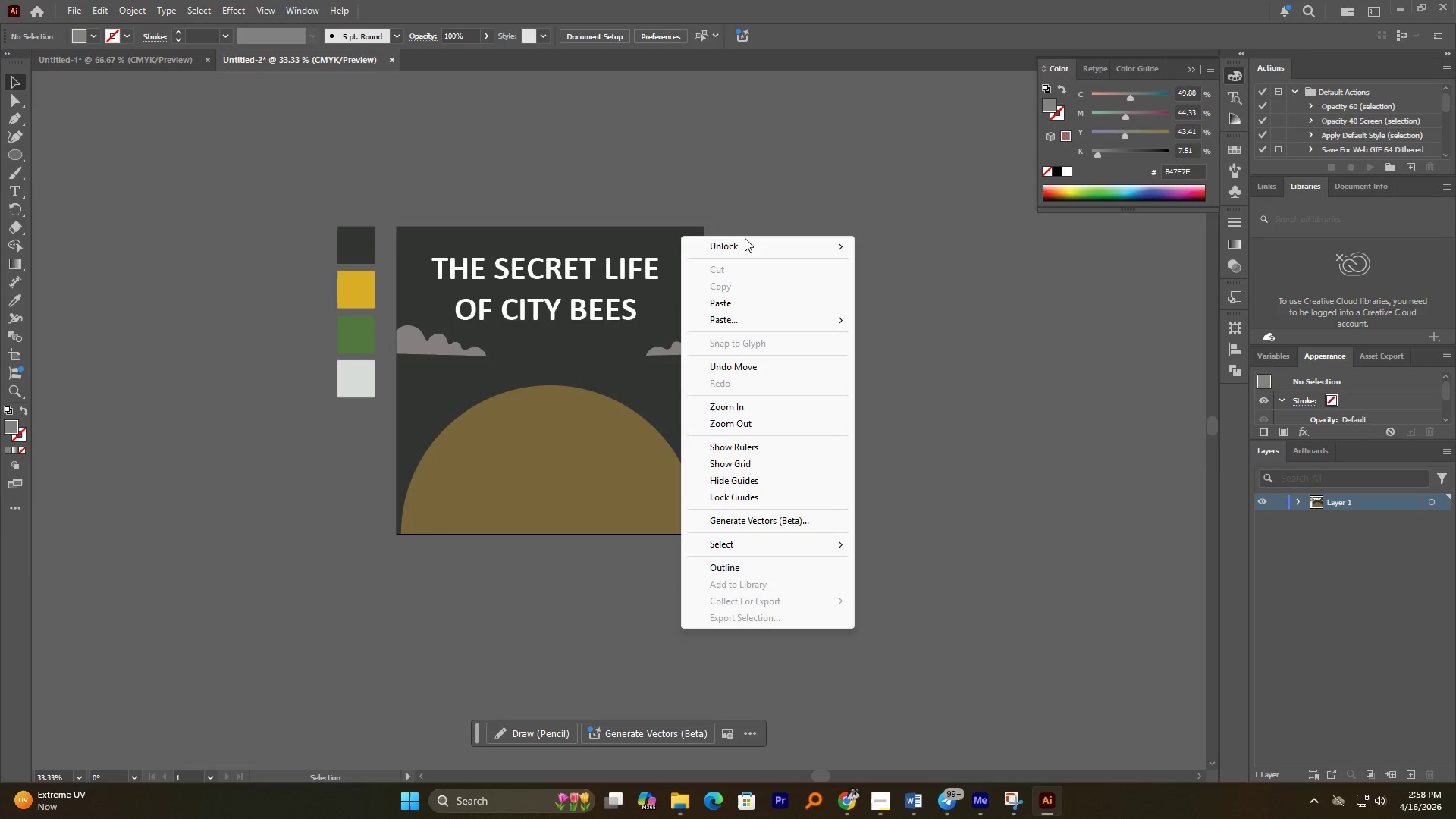 
double_click([790, 253])
 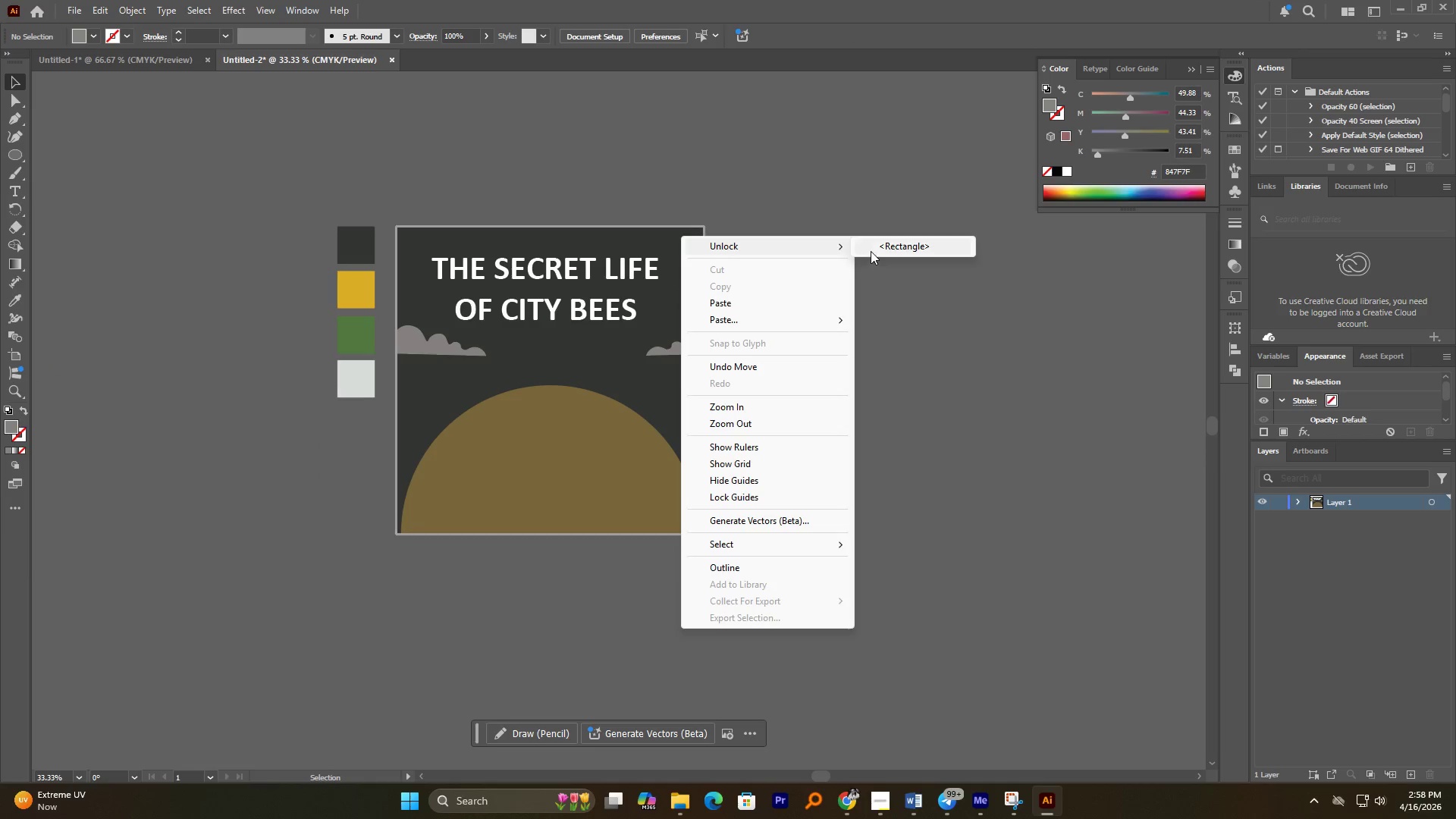 
left_click([874, 246])
 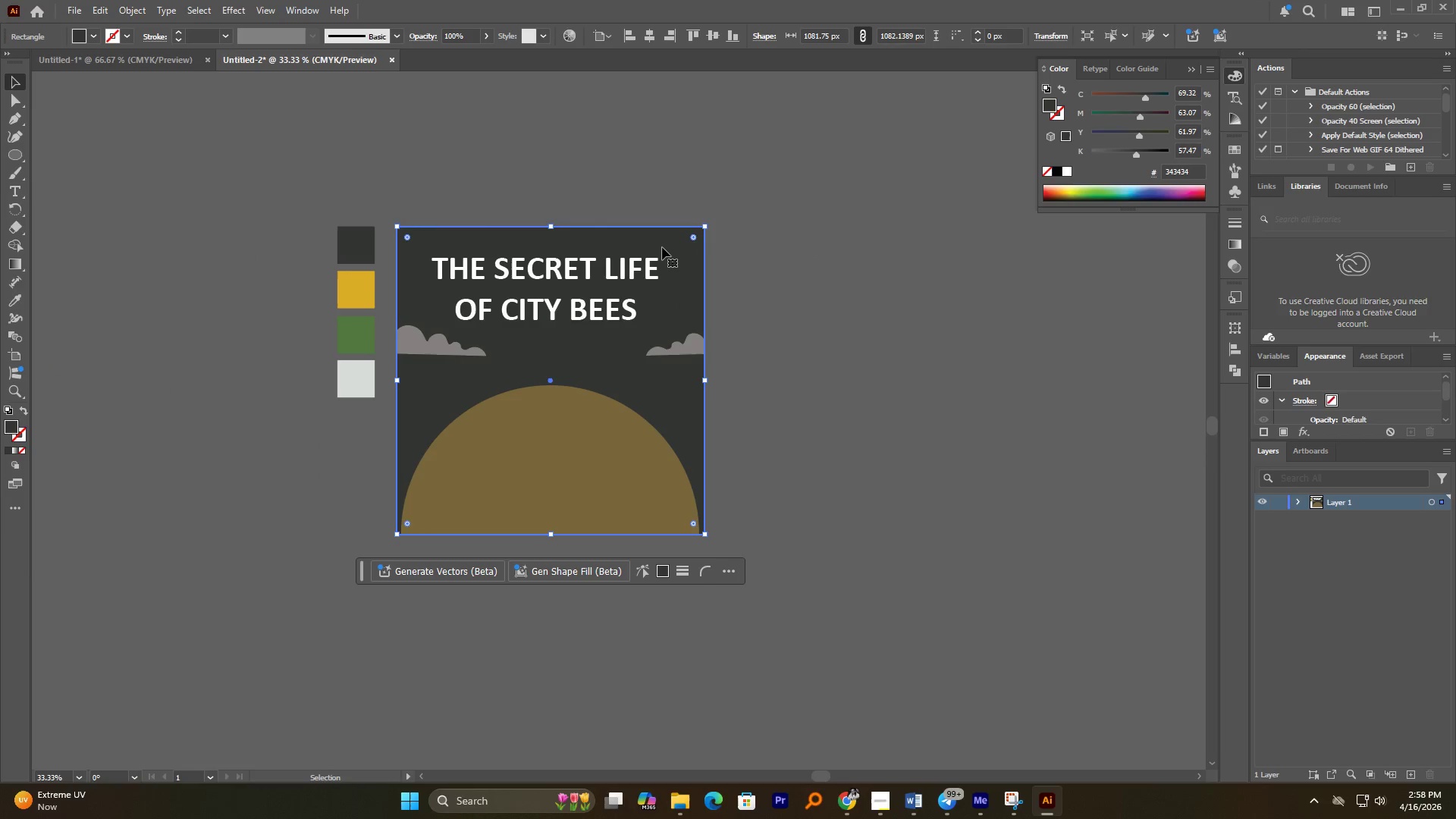 
left_click([665, 242])
 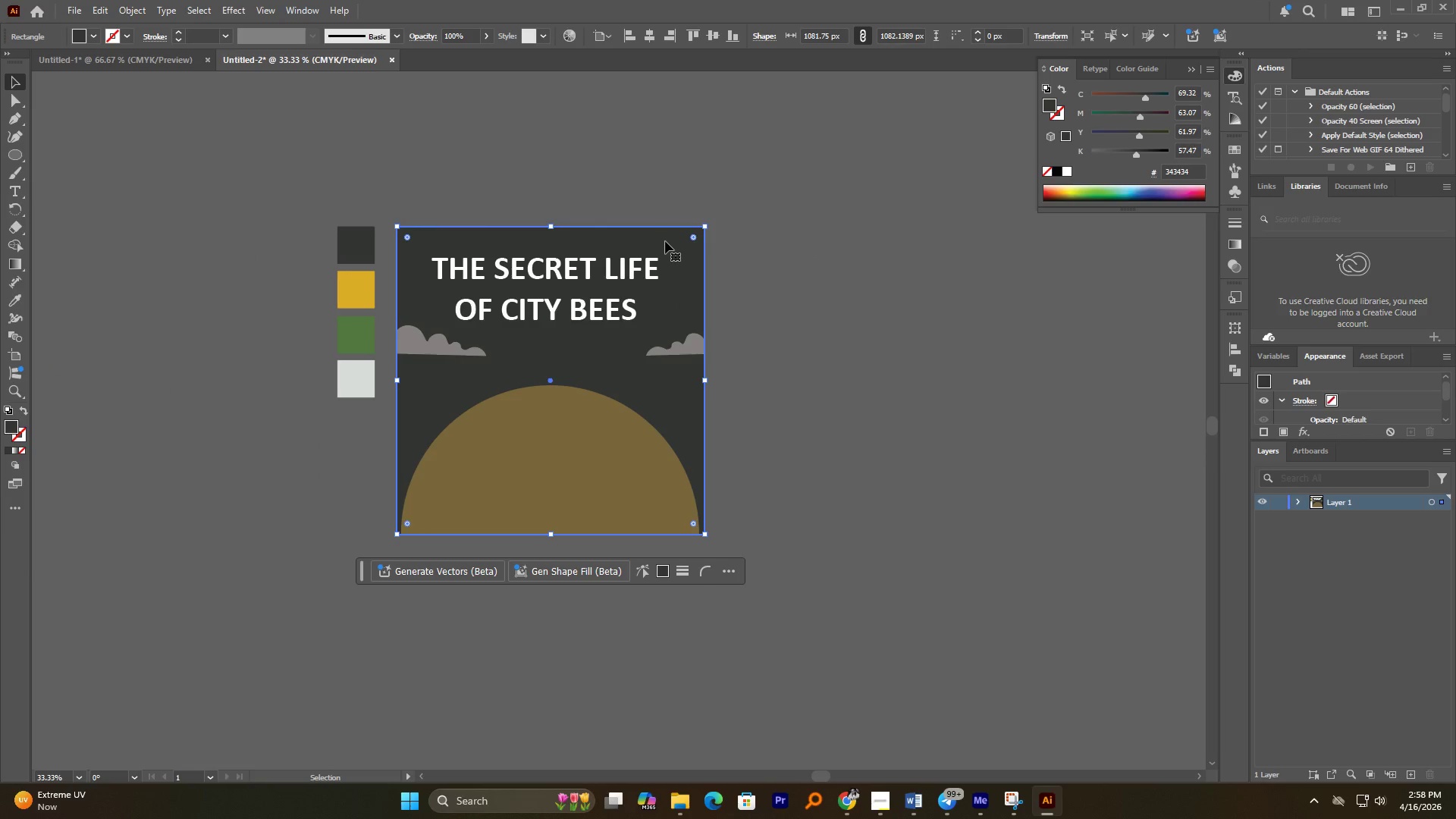 
key(Delete)
 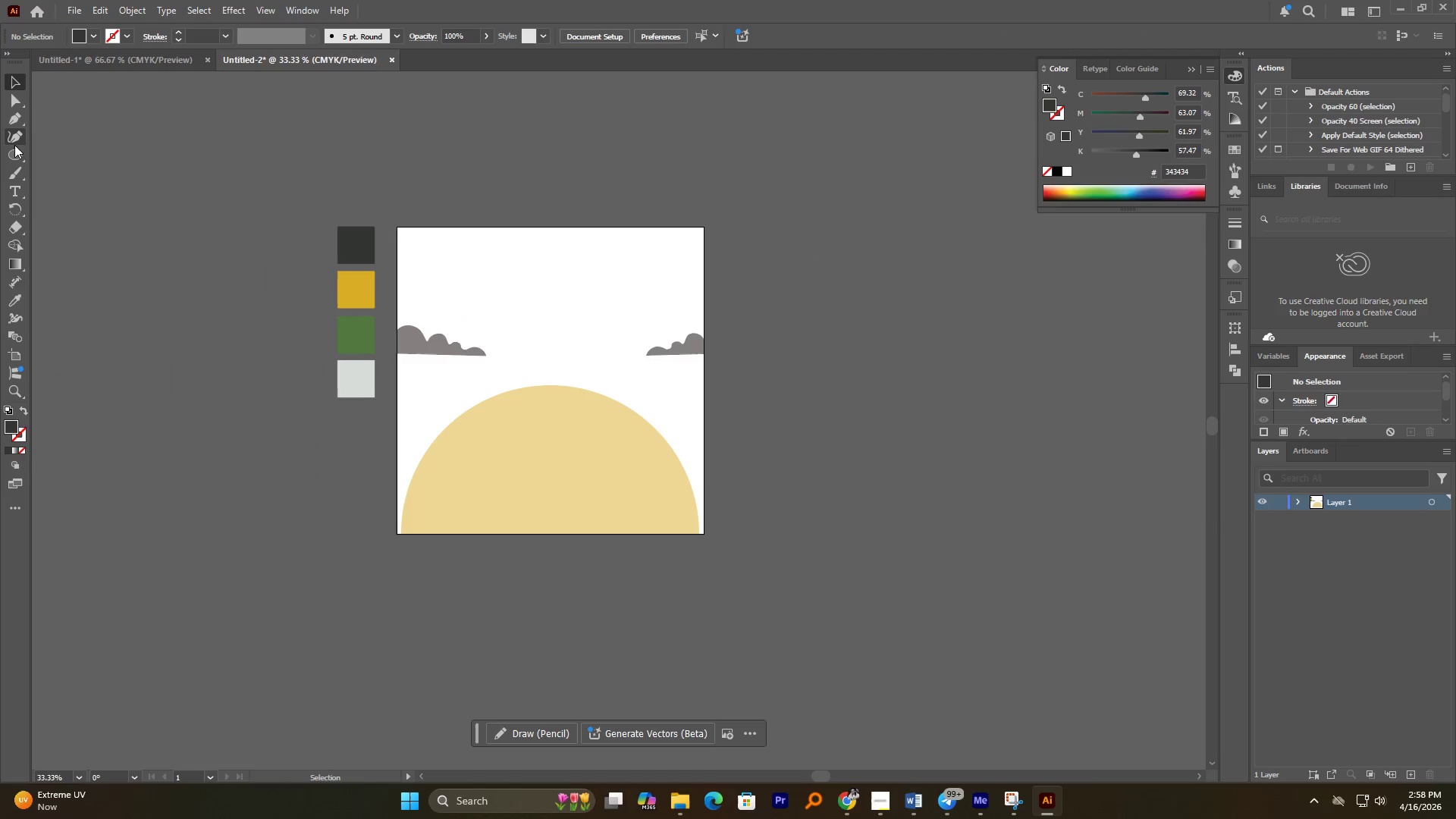 
right_click([17, 151])
 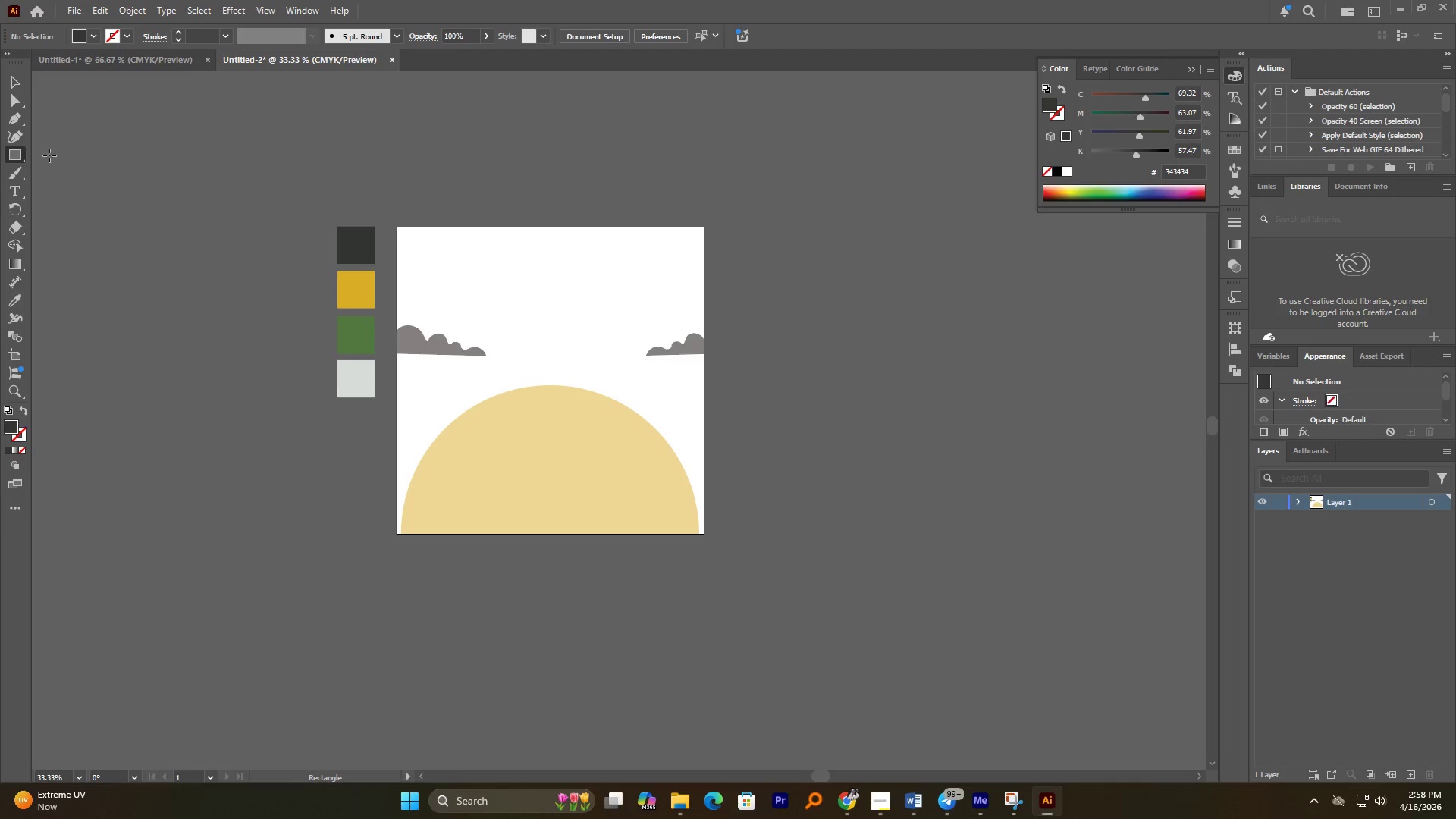 
double_click([210, 180])
 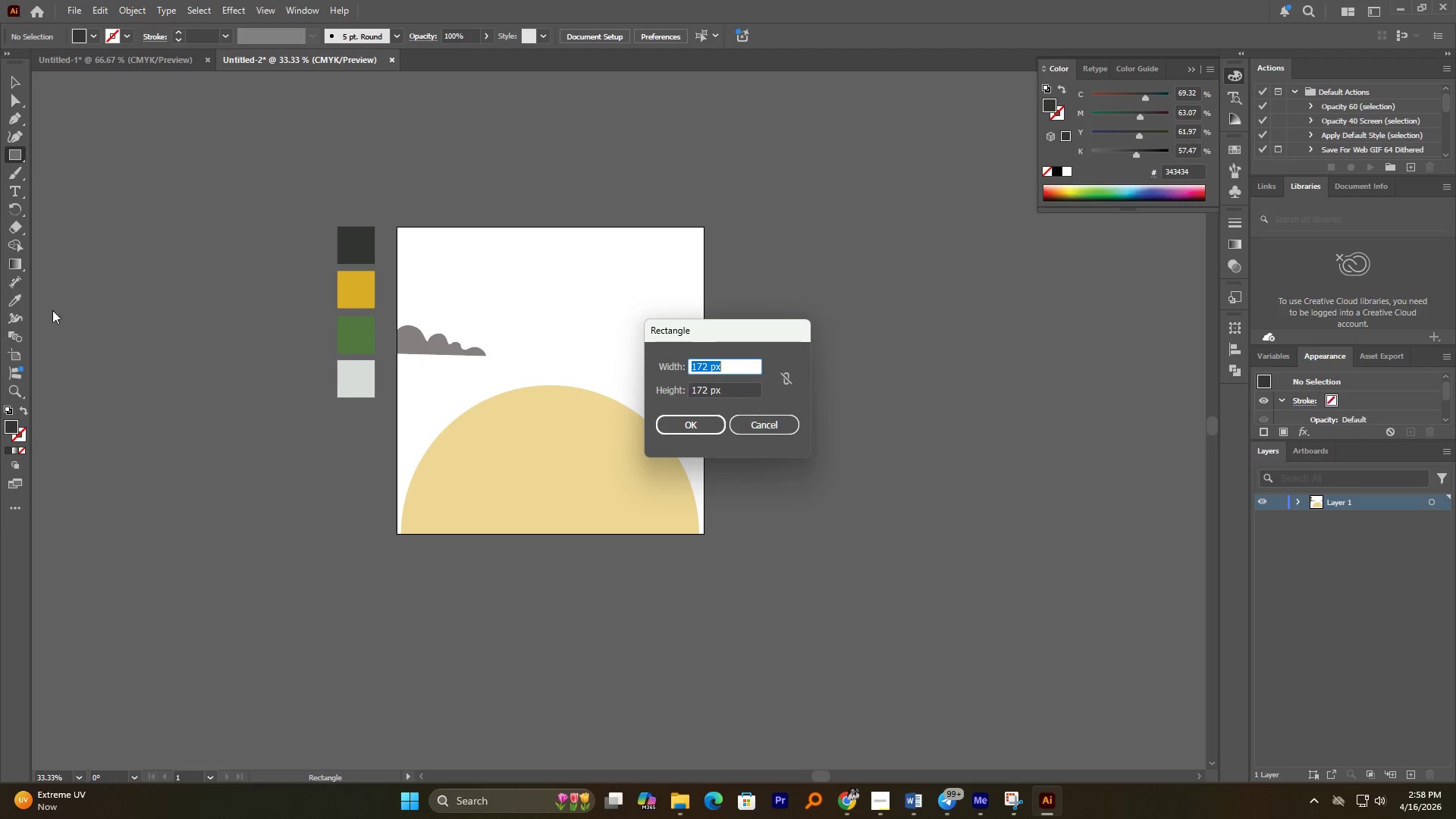 
key(Numpad1)
 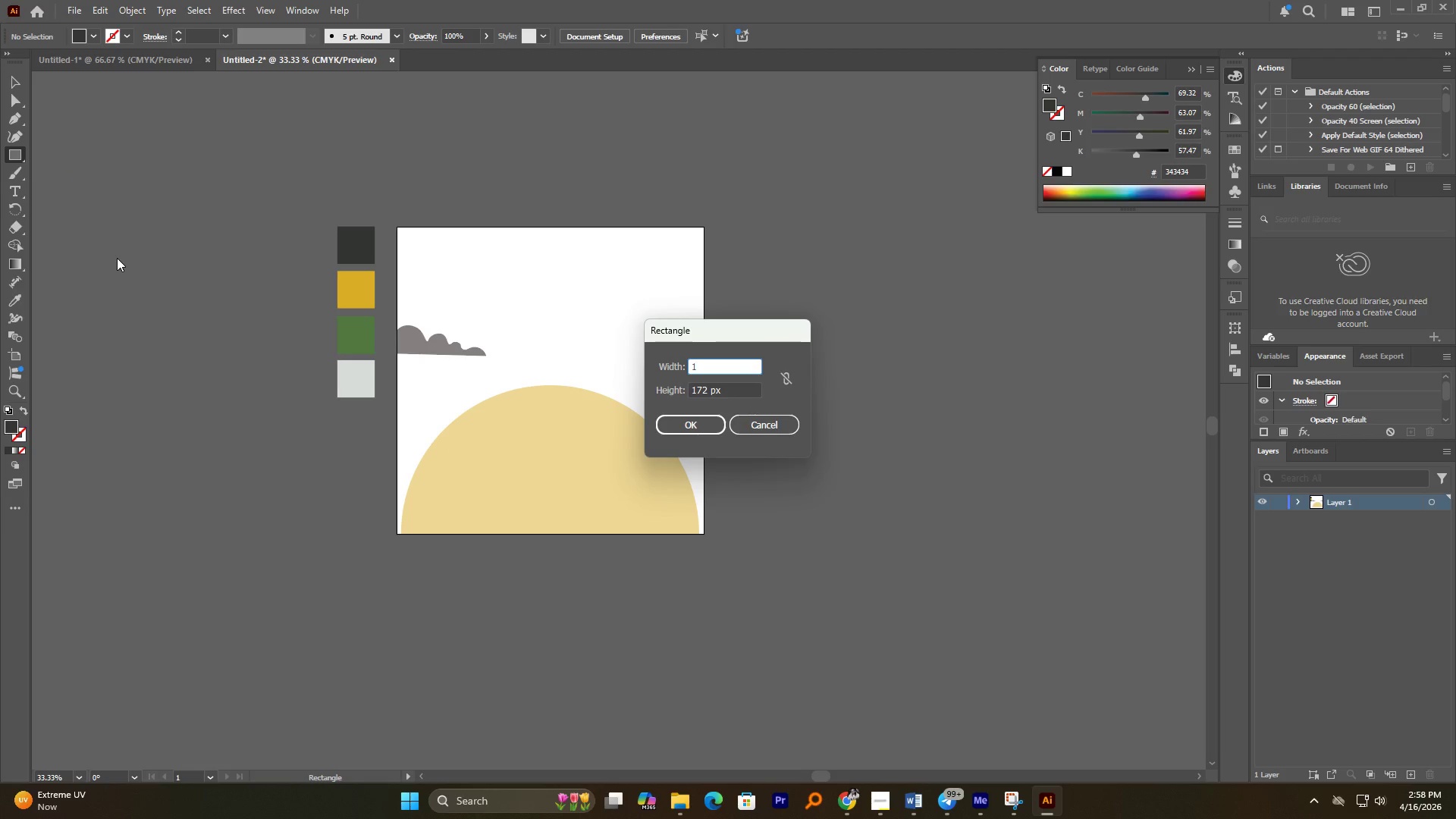 
key(Numpad0)
 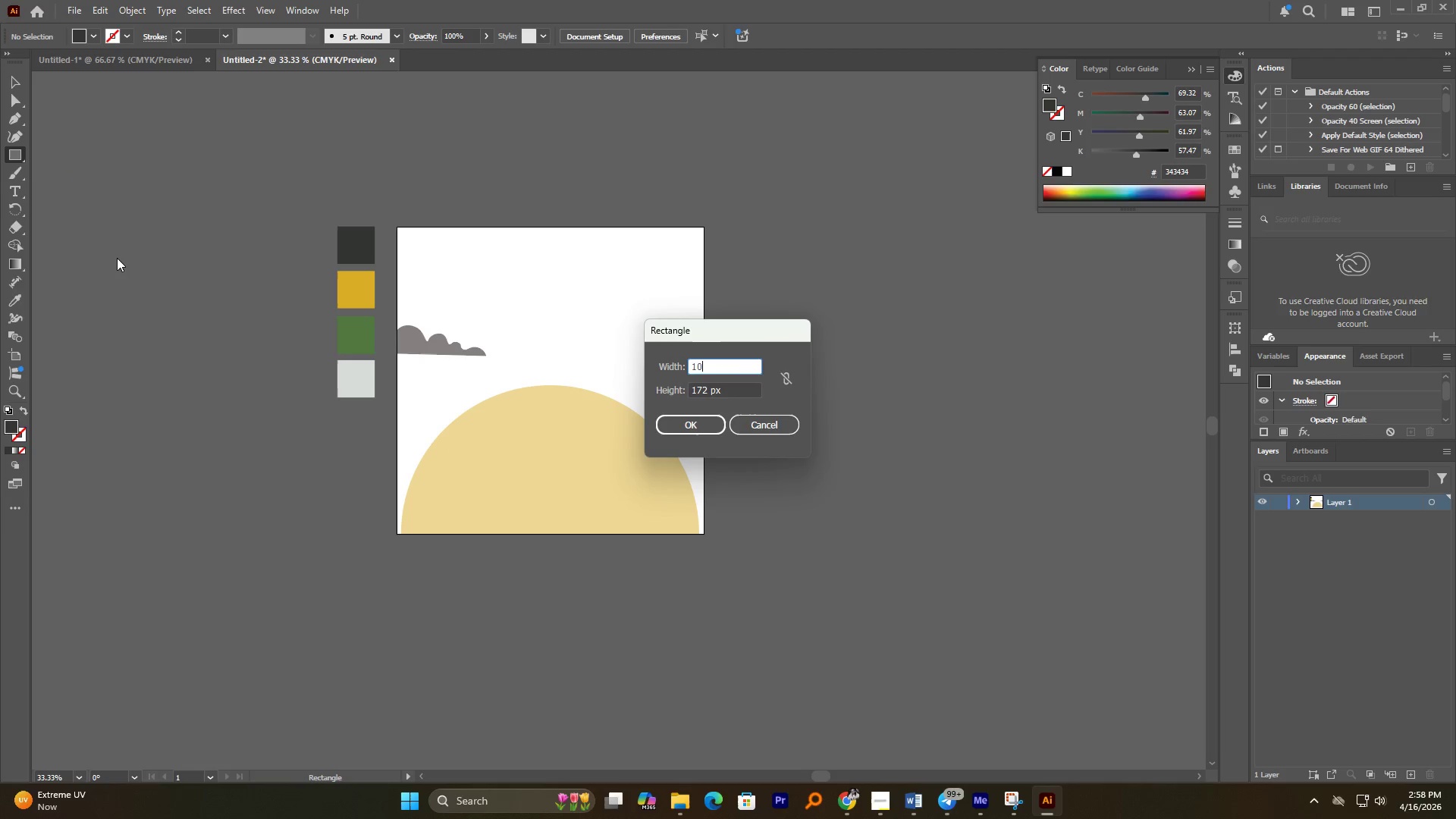 
key(Numpad8)
 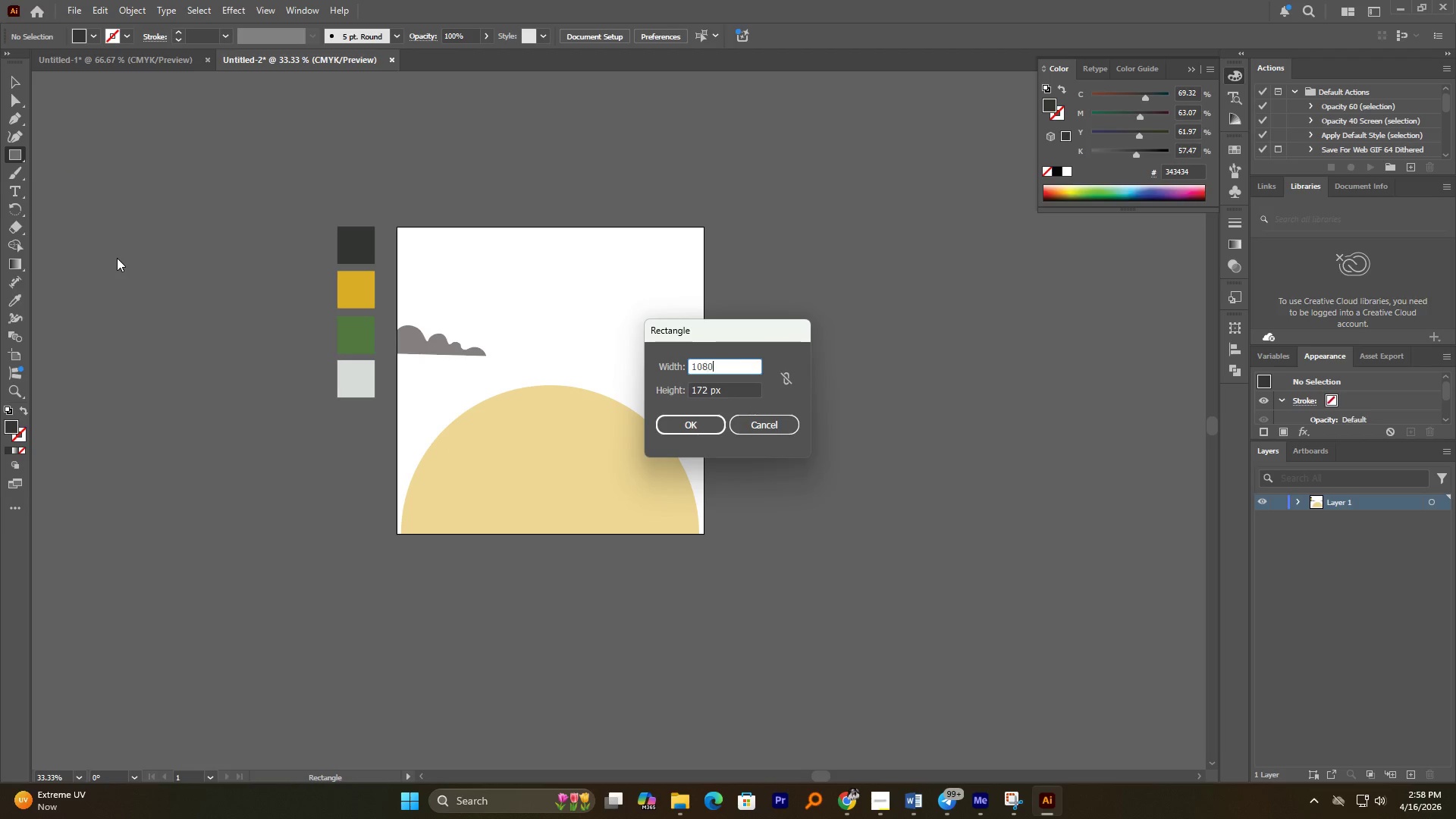 
key(Numpad0)
 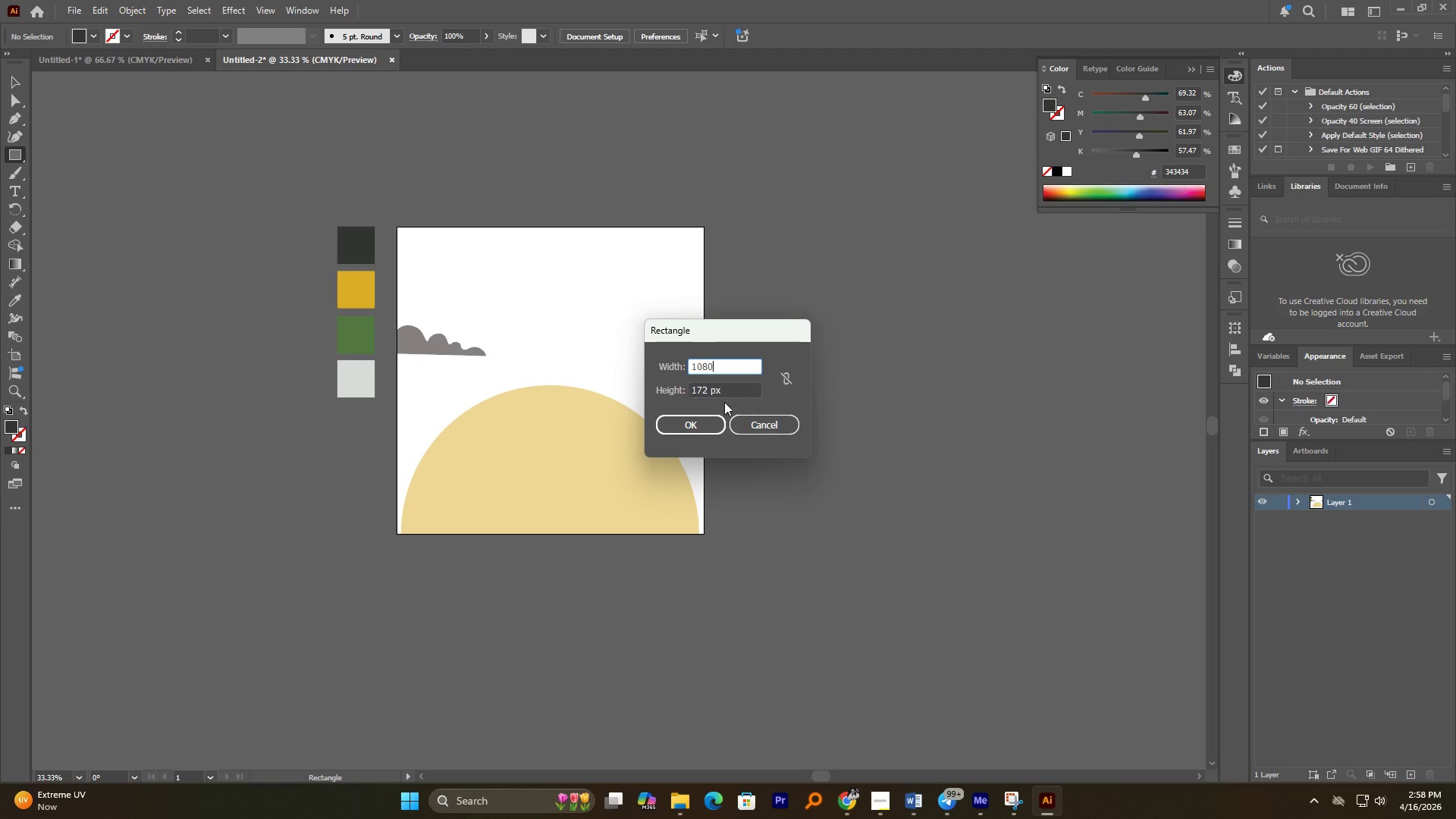 
double_click([704, 392])
 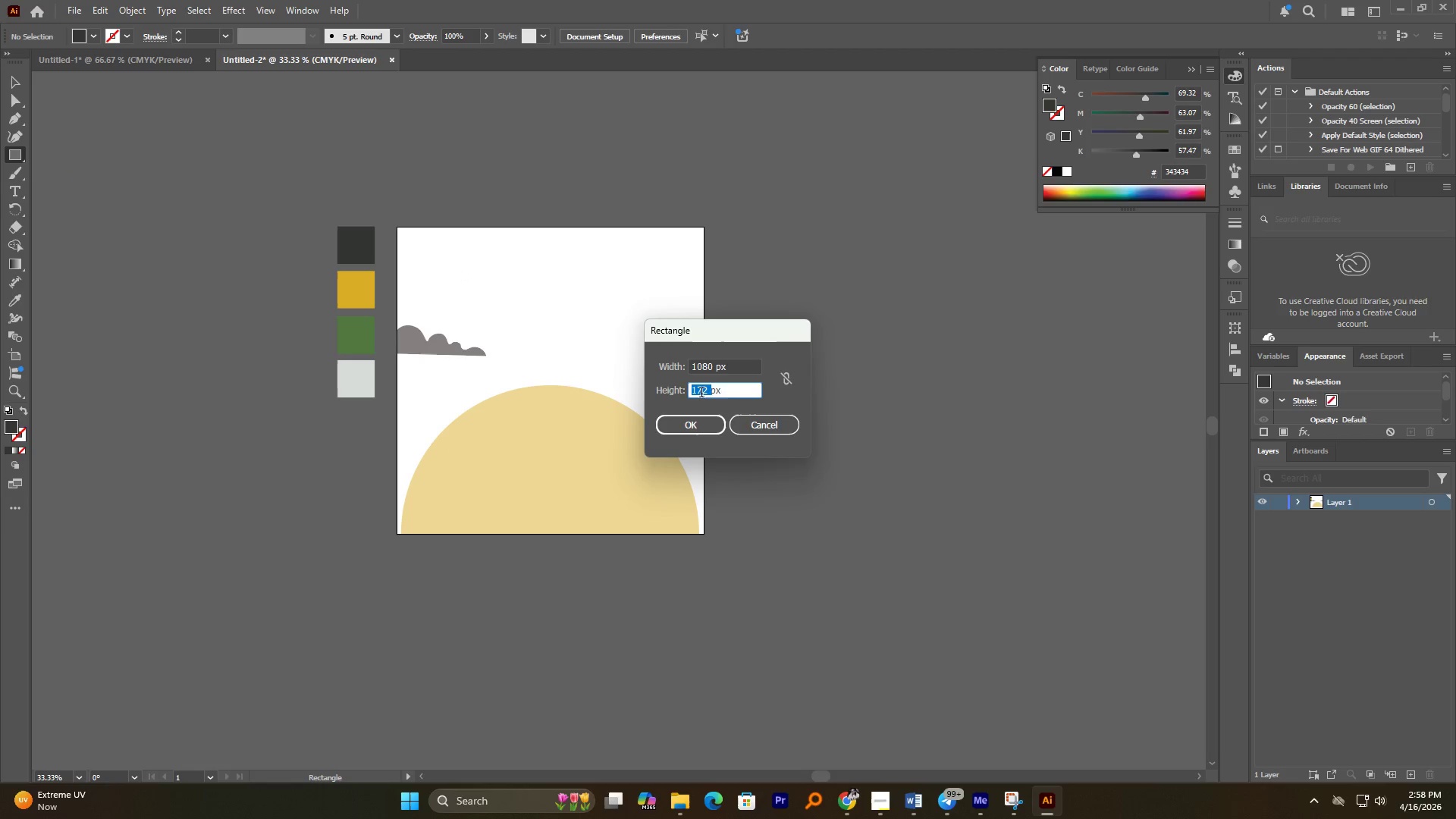 
key(Numpad1)
 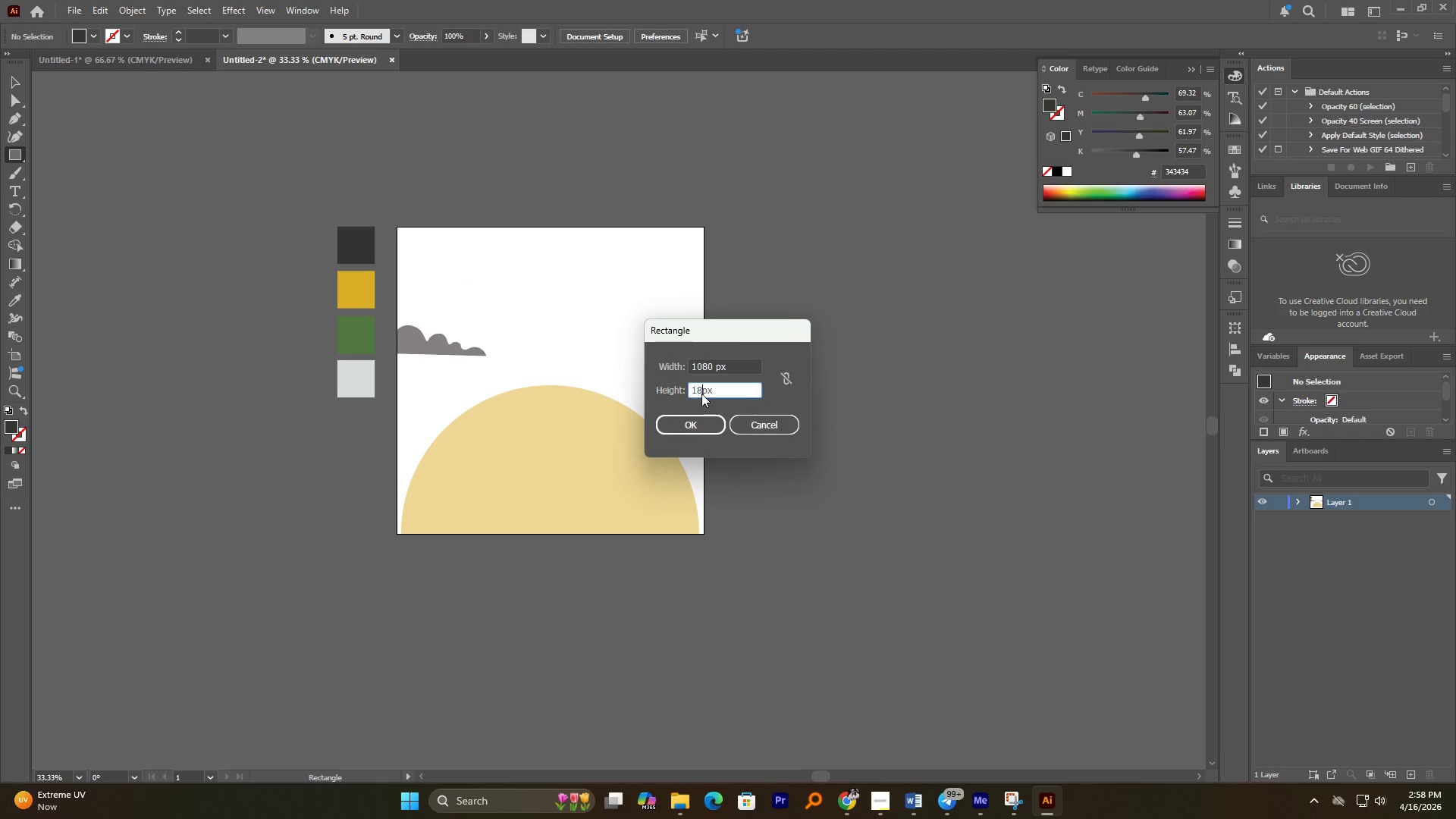 
key(Numpad8)
 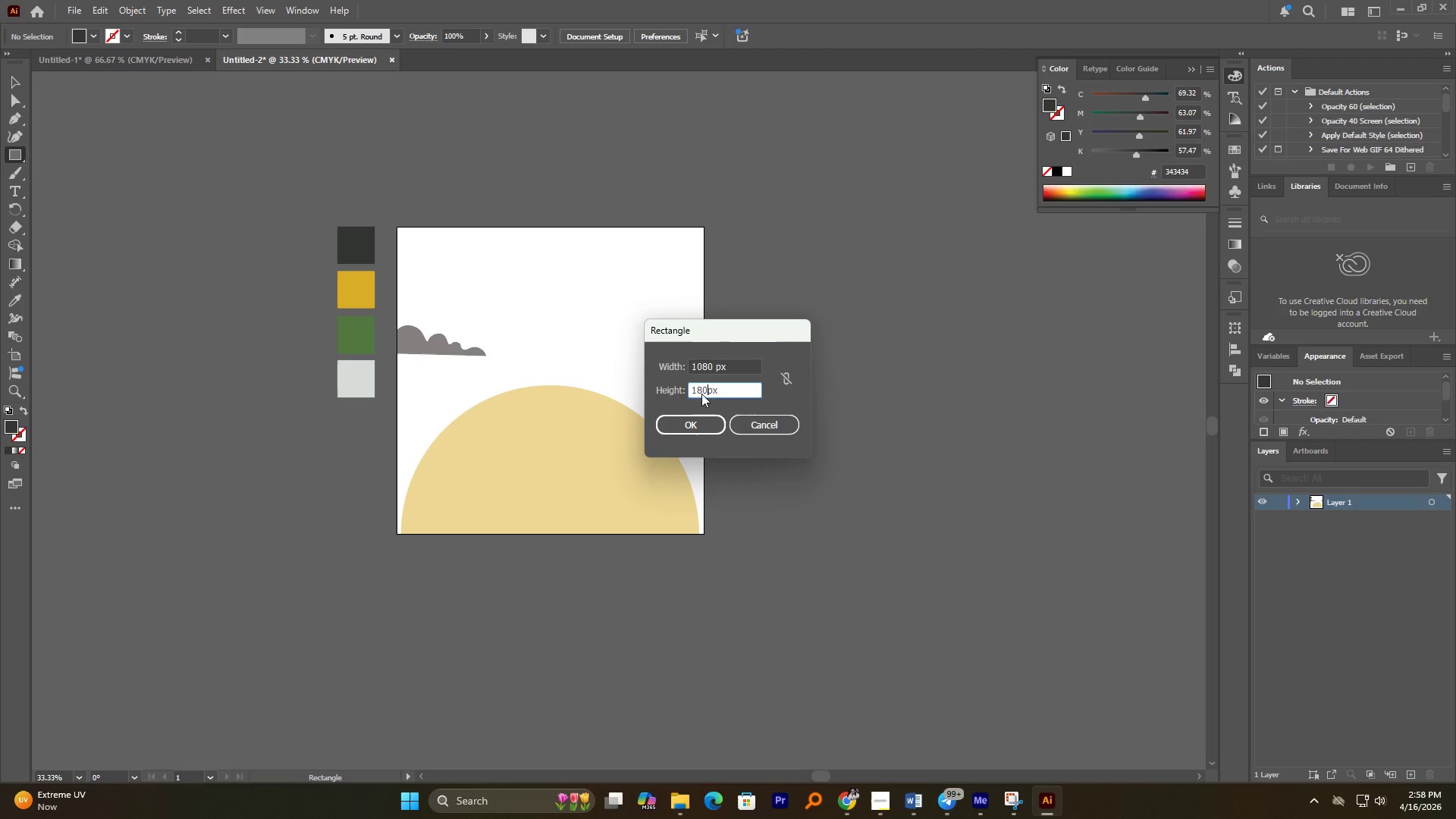 
key(Numpad0)
 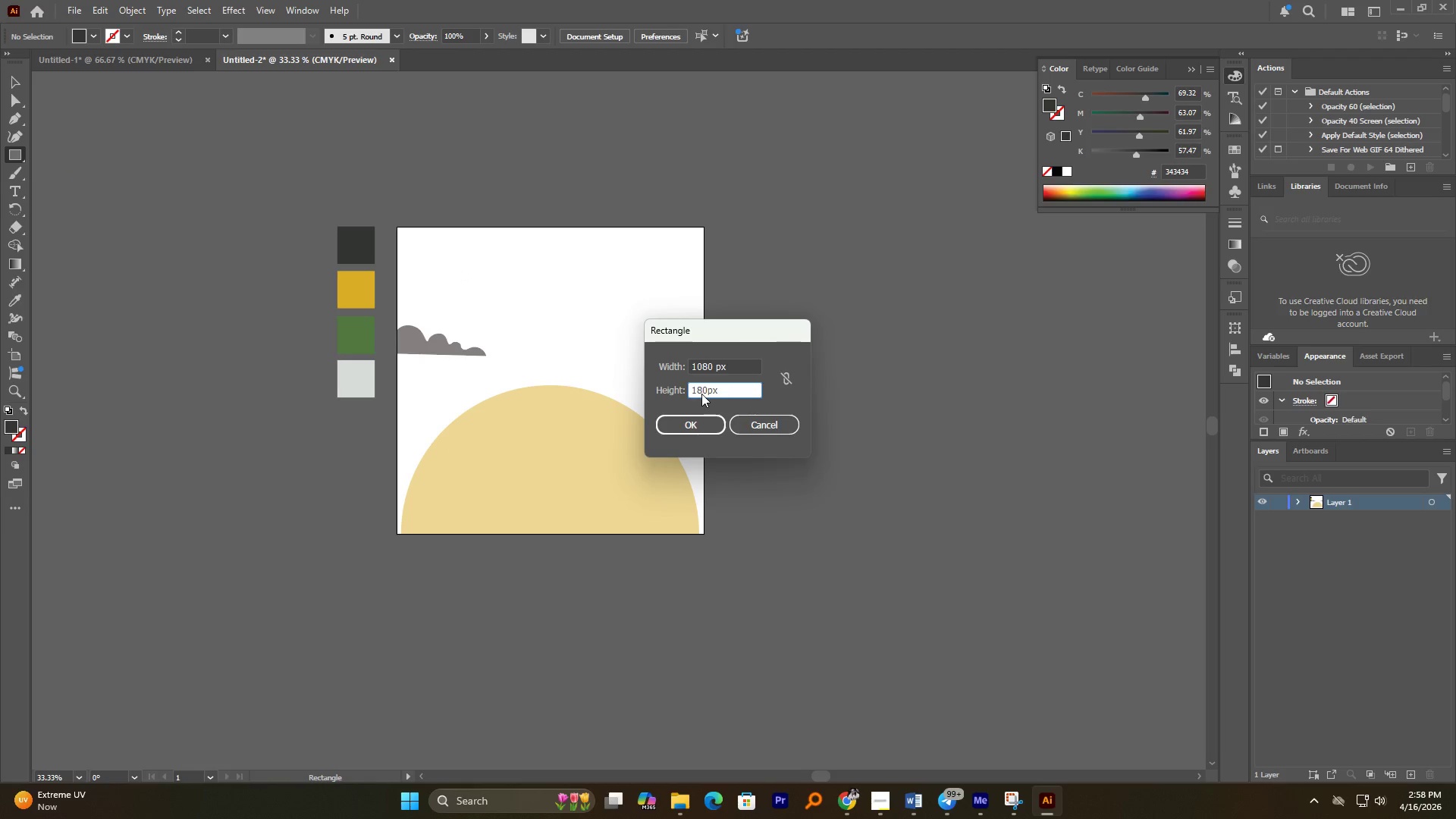 
key(NumpadEnter)
 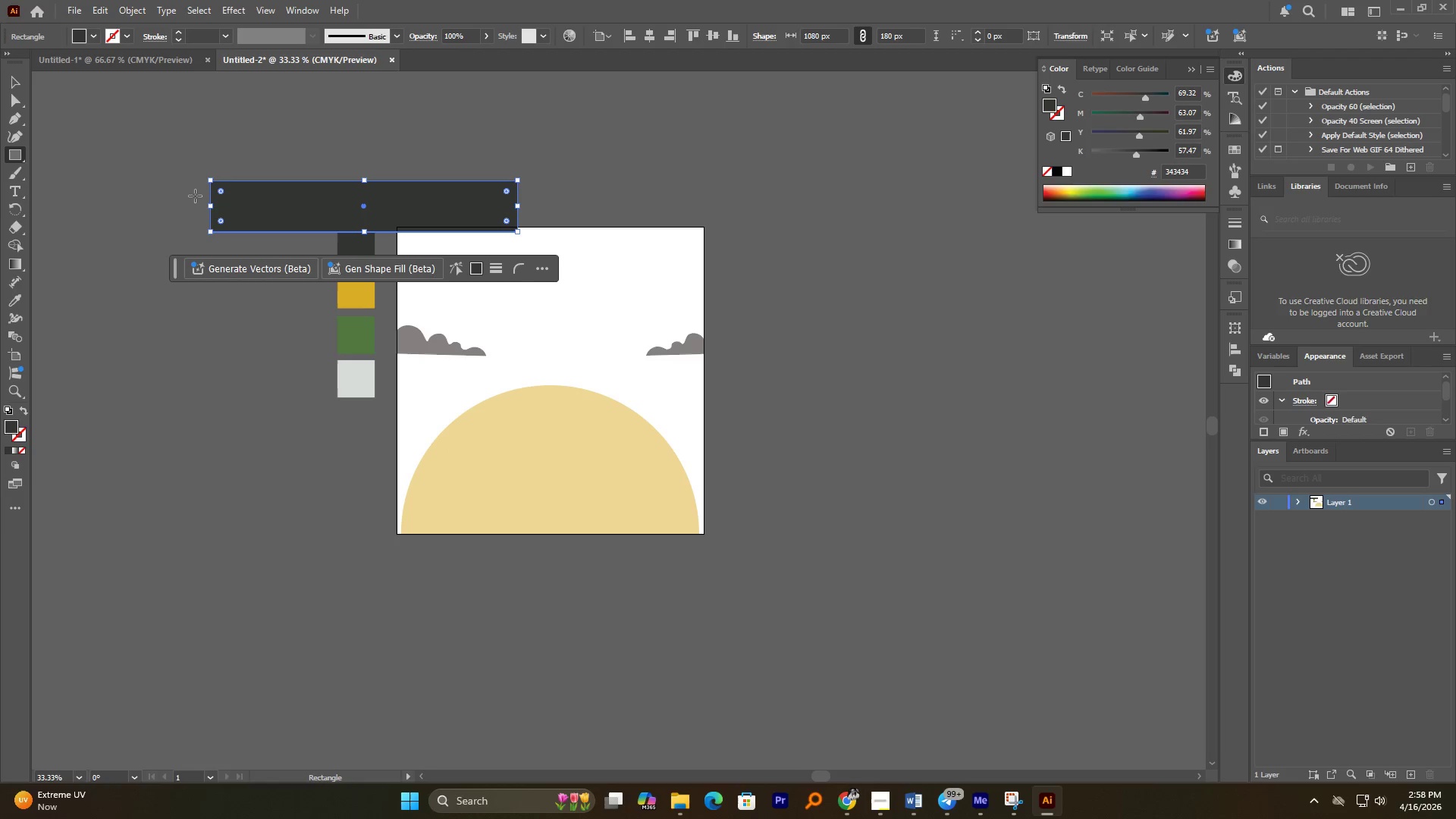 
key(Delete)
 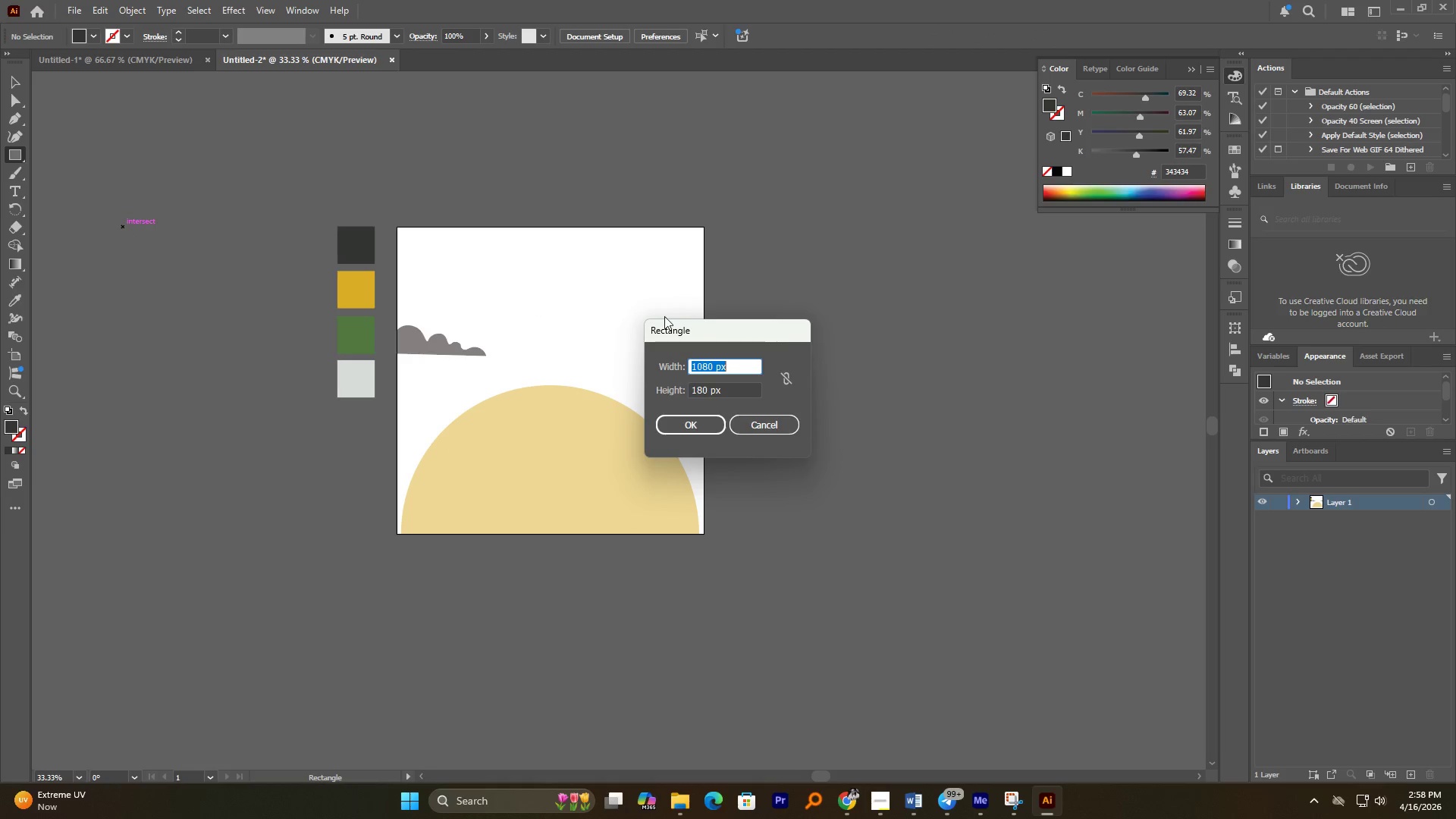 
left_click([697, 391])
 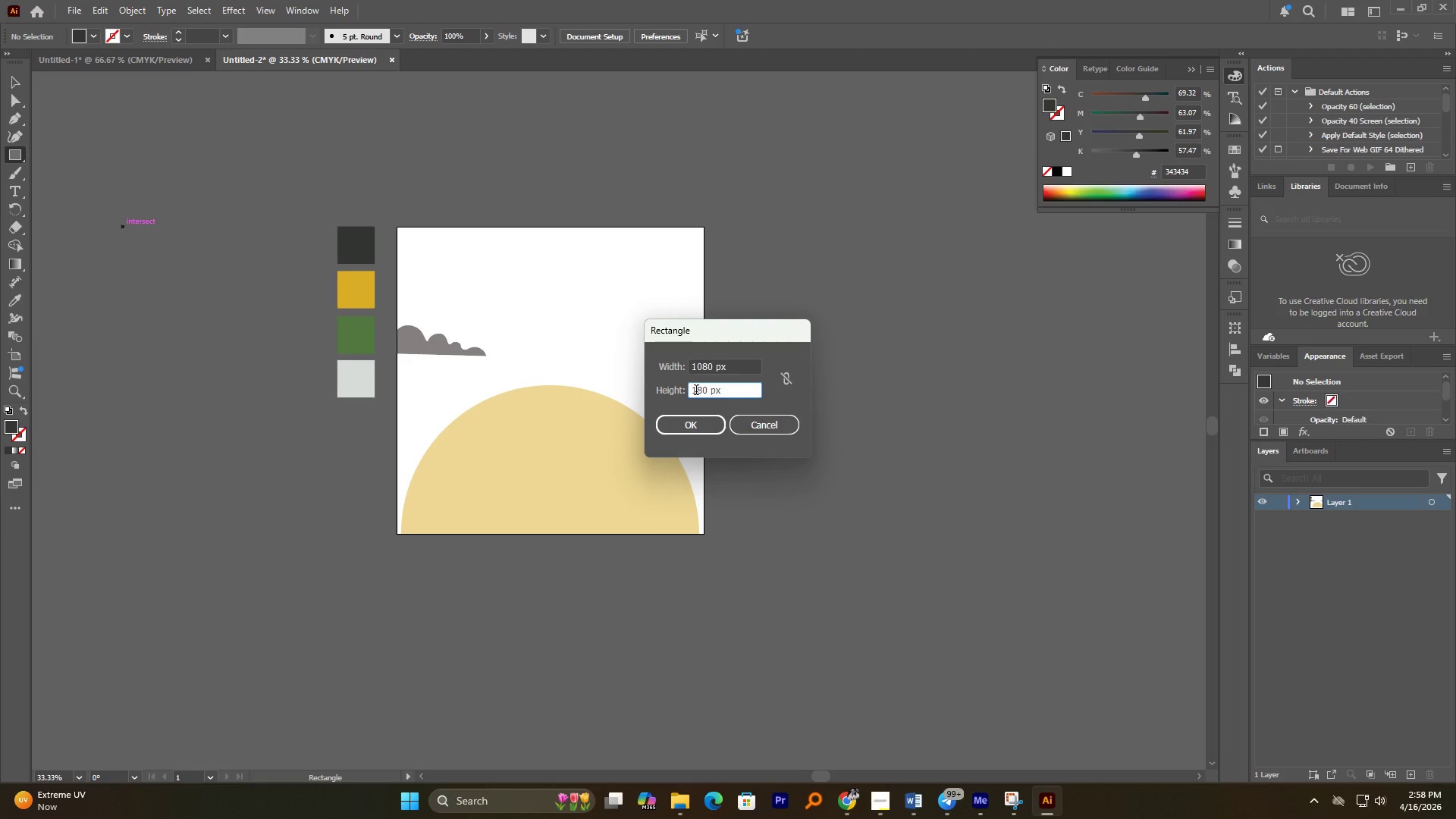 
left_click([696, 391])
 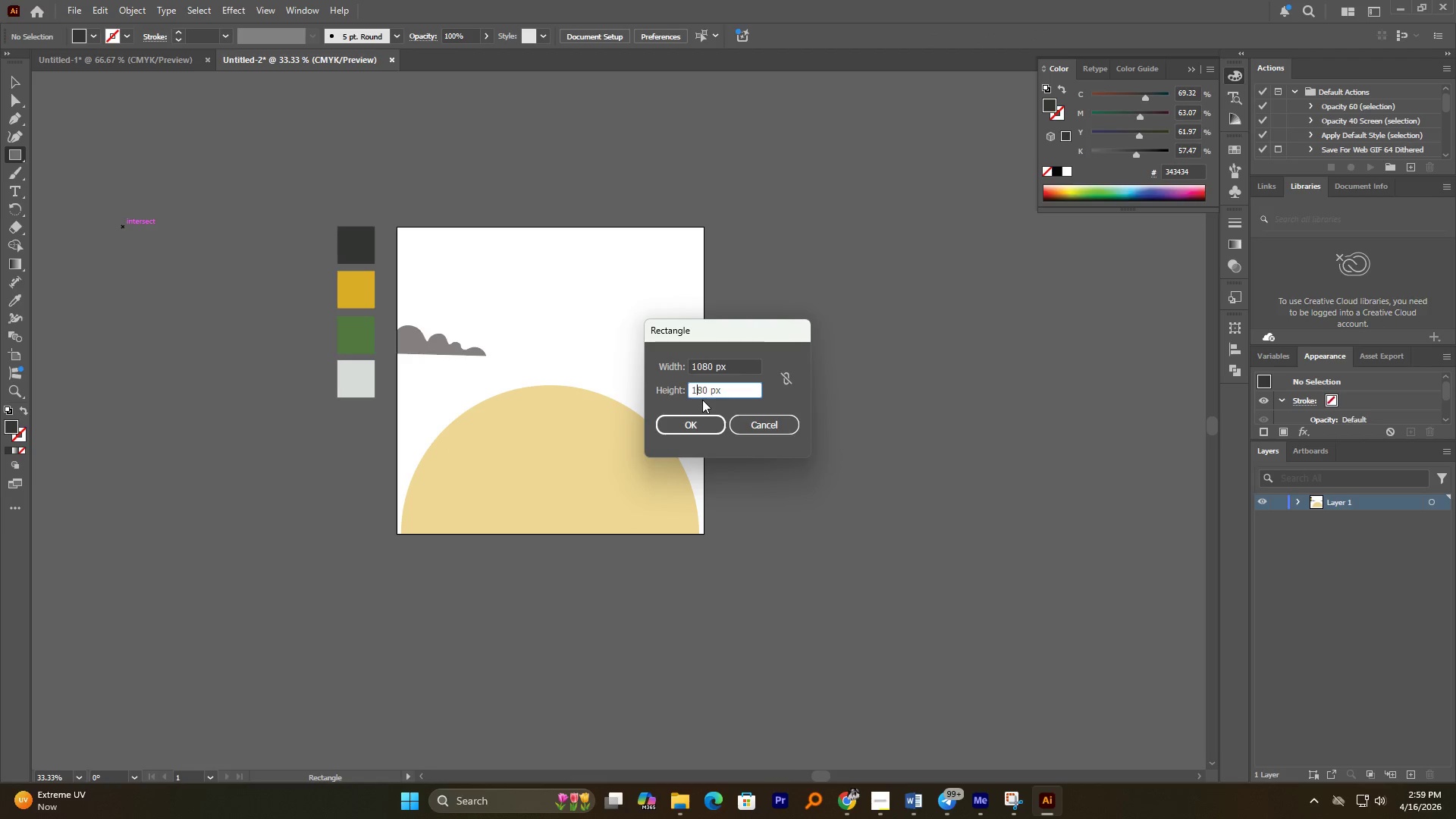 
key(Numpad0)
 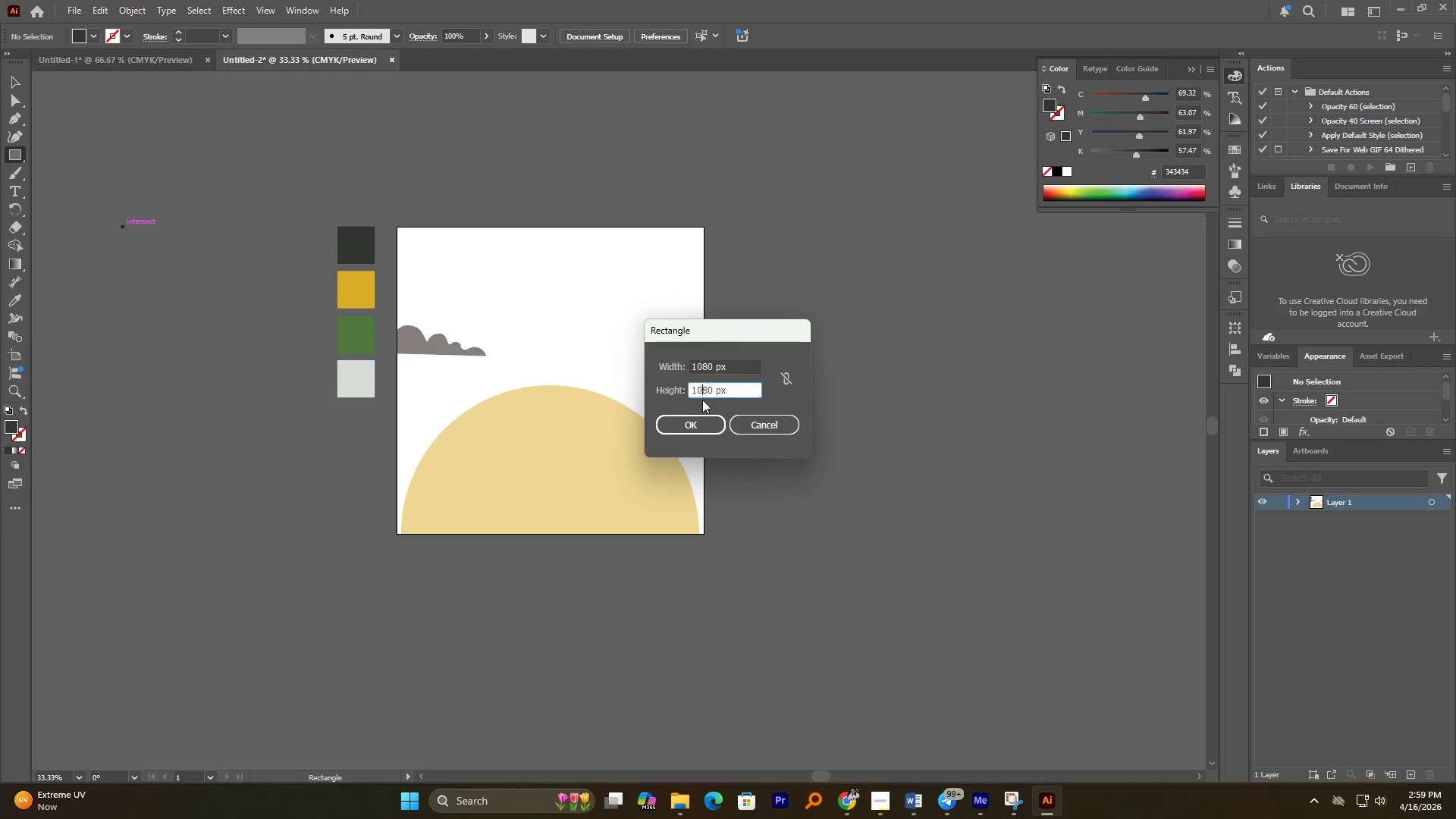 
key(NumpadEnter)
 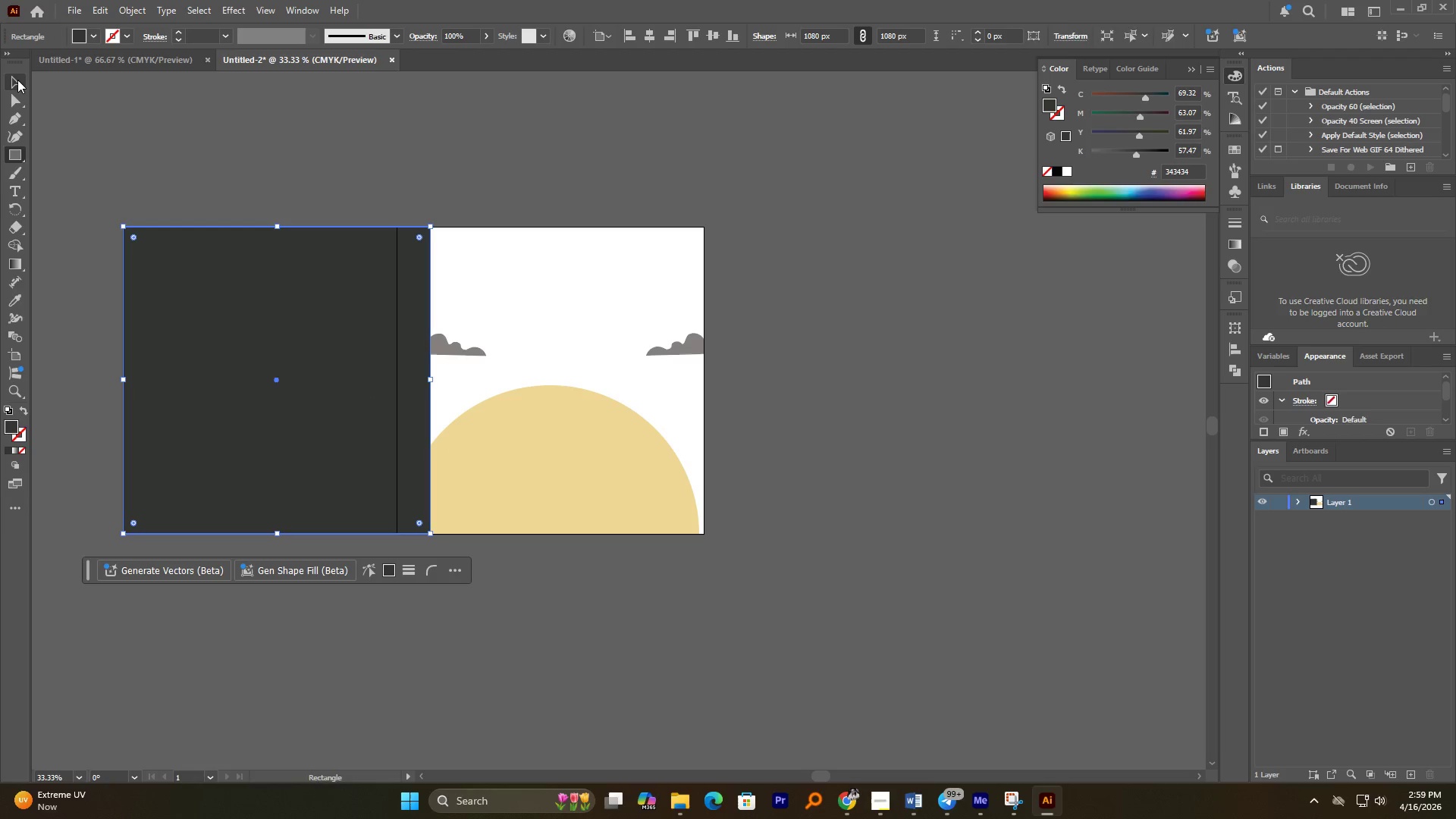 
hold_key(key=ShiftLeft, duration=0.53)
left_click_drag(start_coordinate=[290, 320], to_coordinate=[470, 322])
 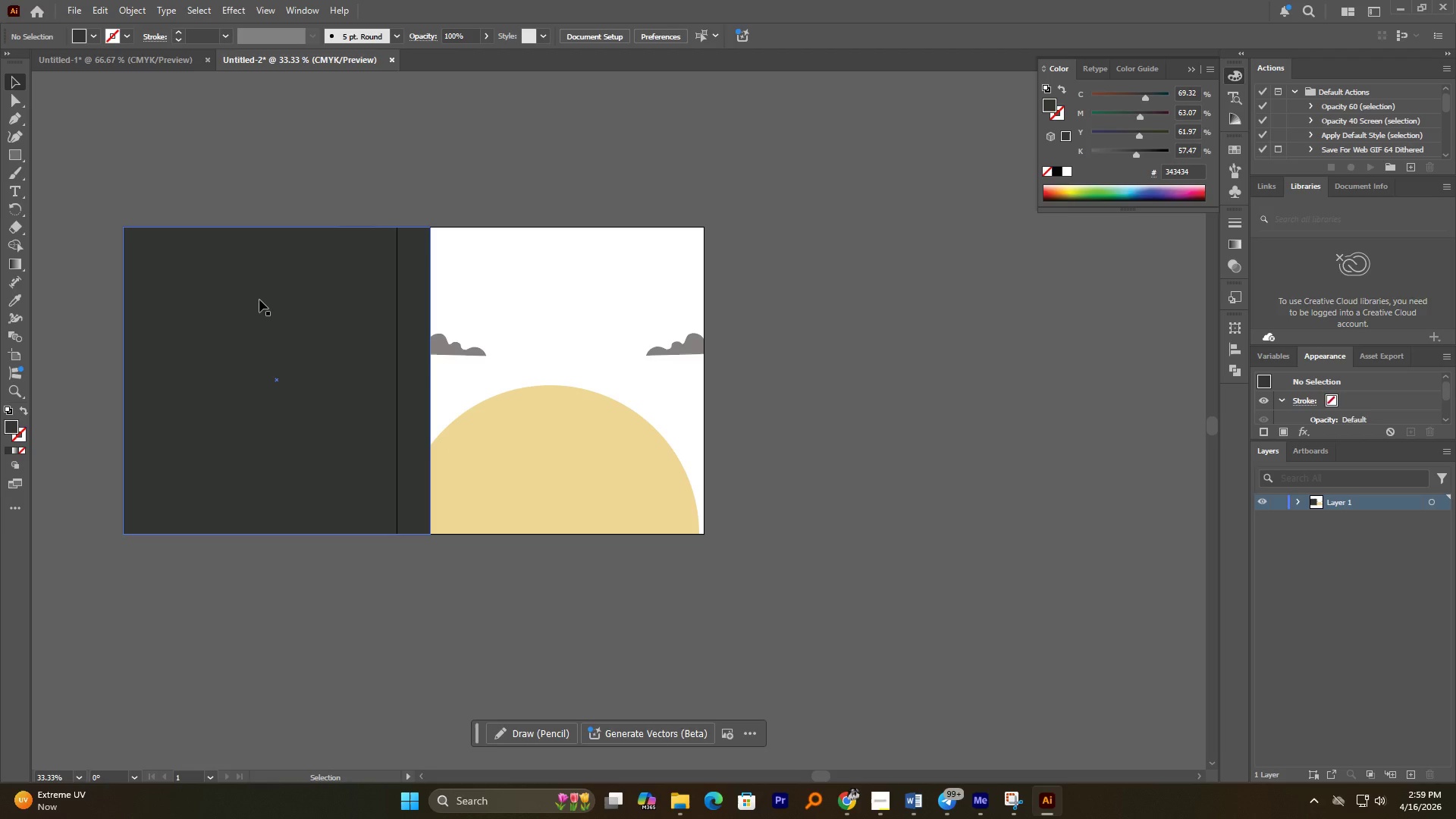 
left_click_drag(start_coordinate=[259, 300], to_coordinate=[530, 326])
 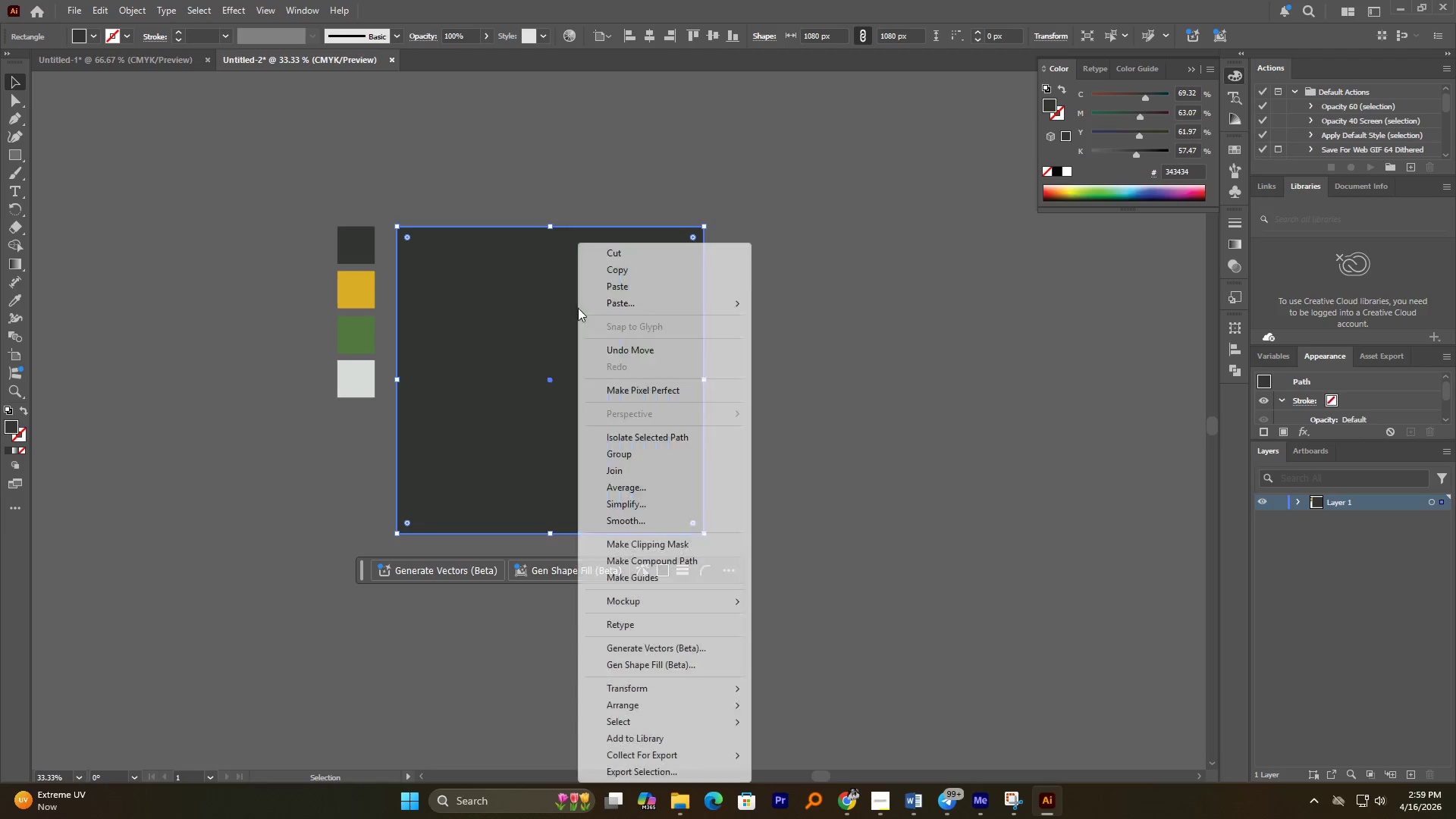 
hold_key(key=ShiftLeft, duration=1.84)
 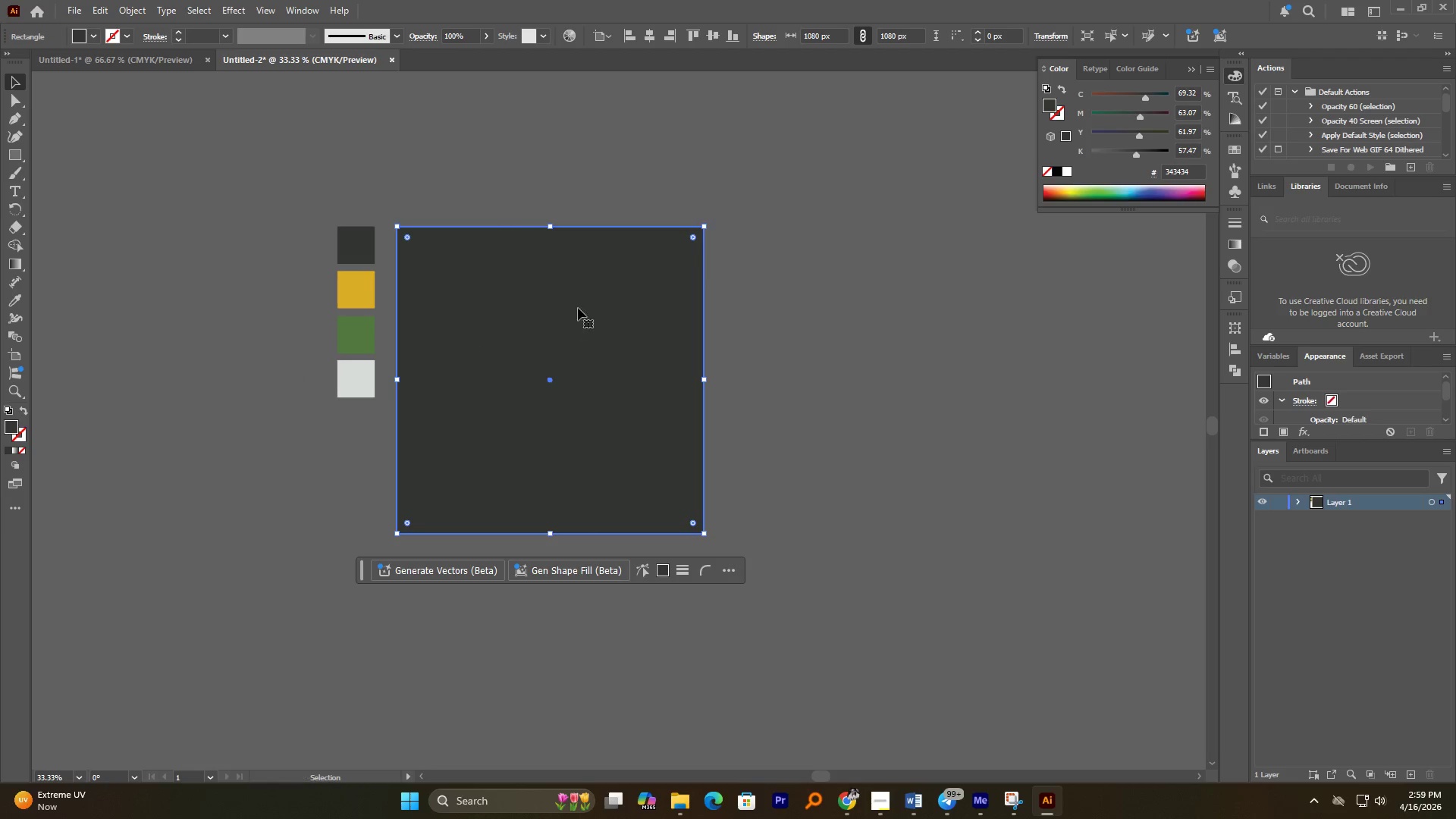 
right_click([578, 308])
 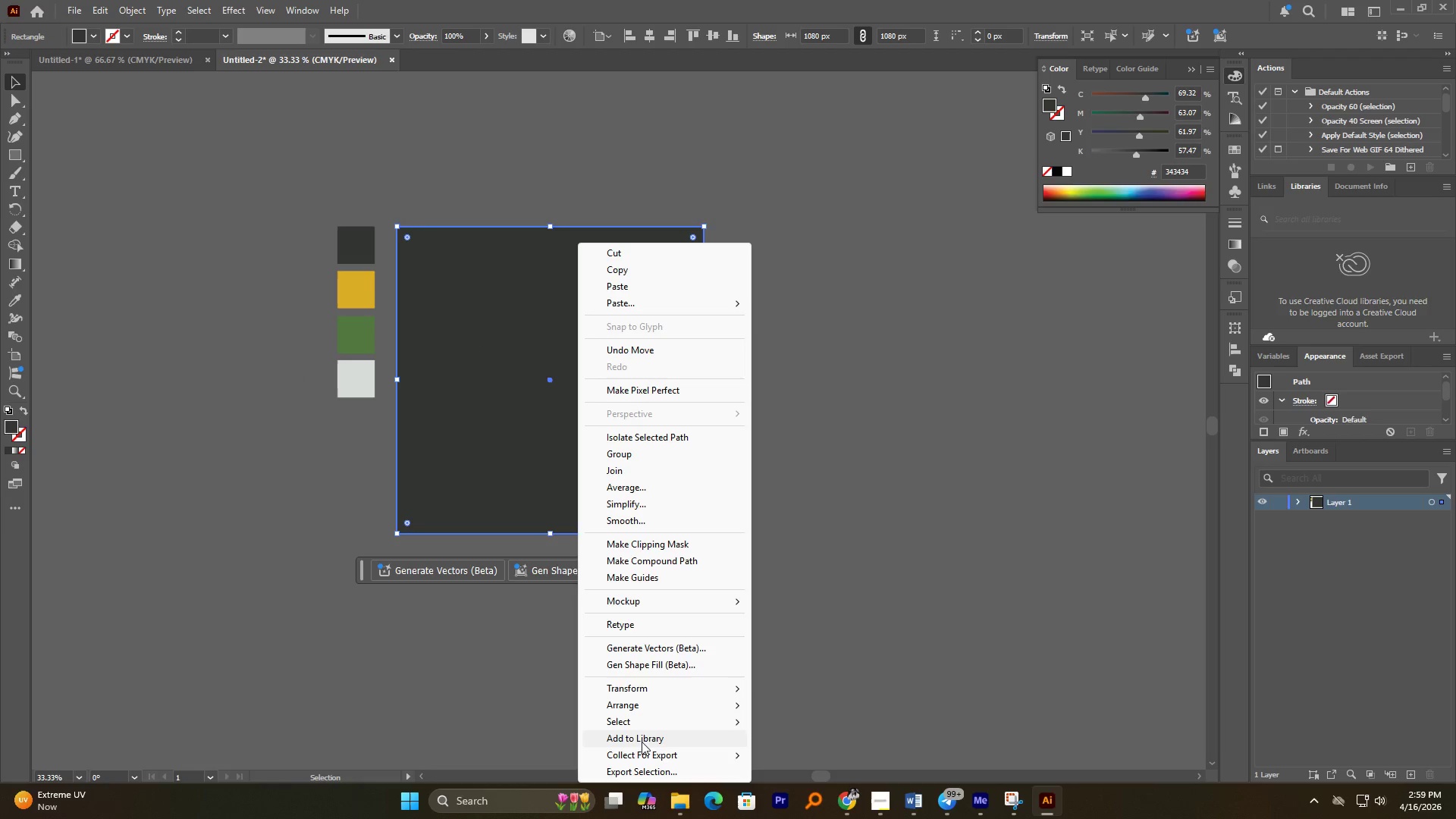 
left_click([655, 713])
 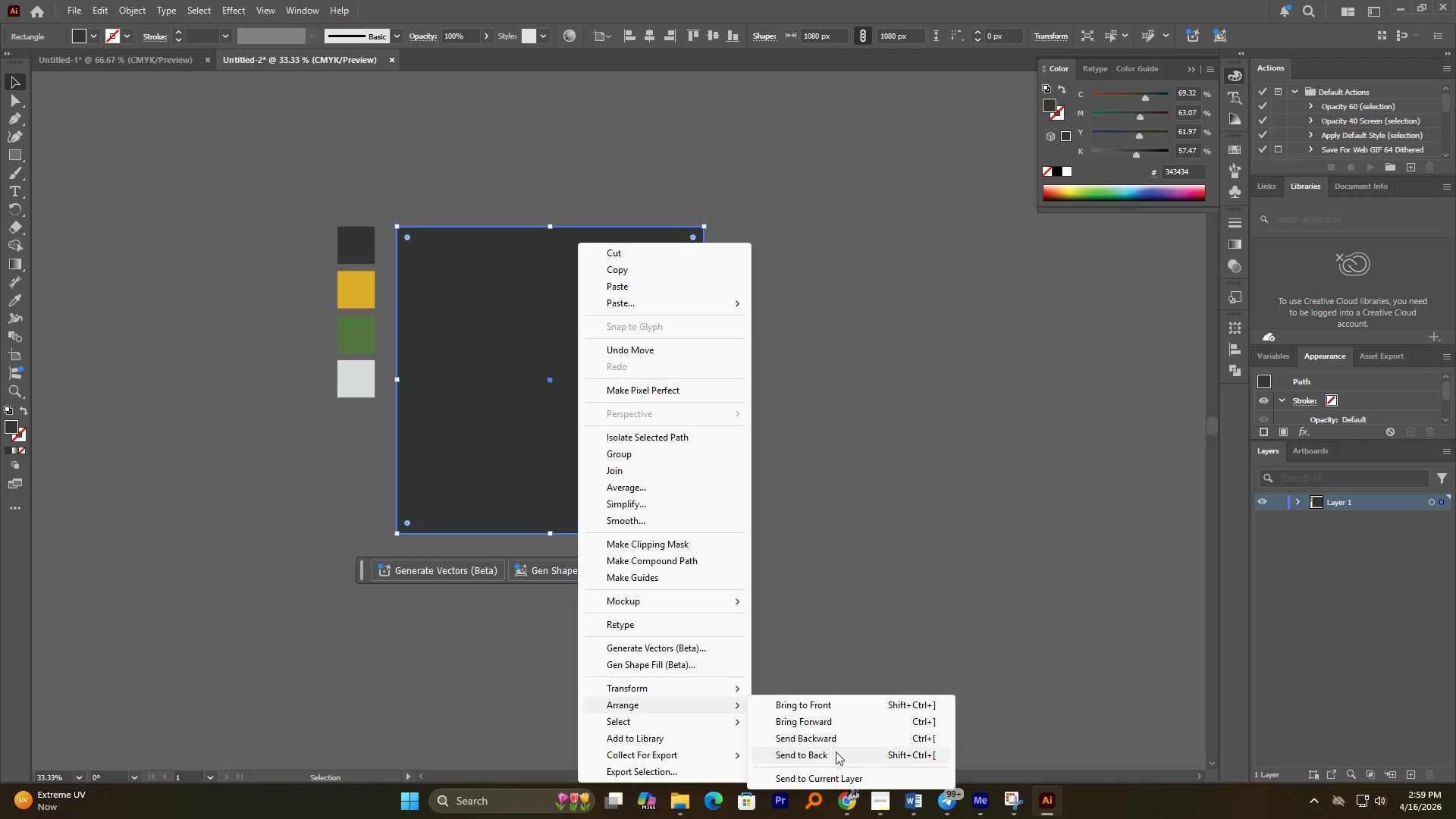 
left_click([836, 754])
 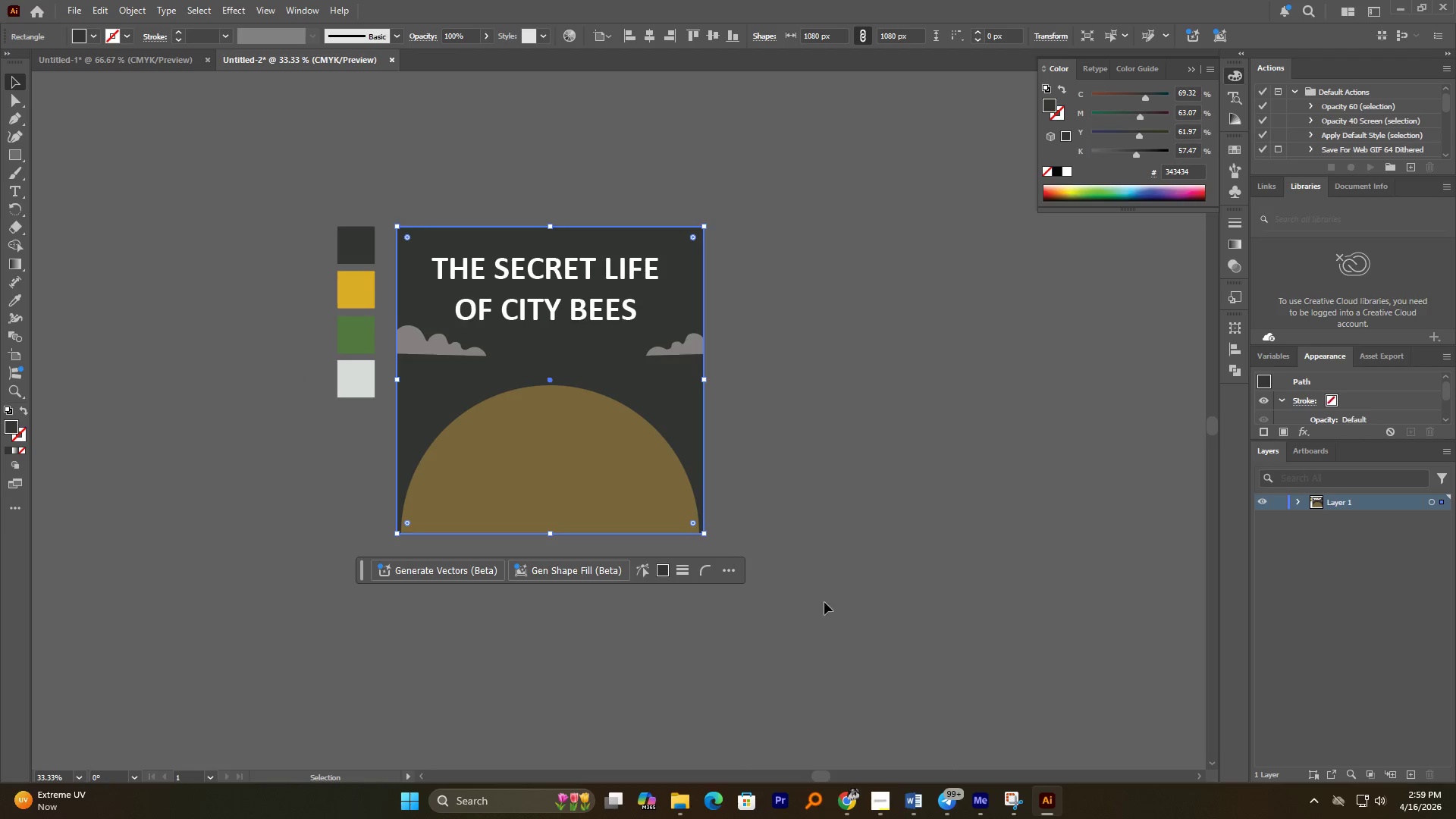 
left_click([839, 554])
 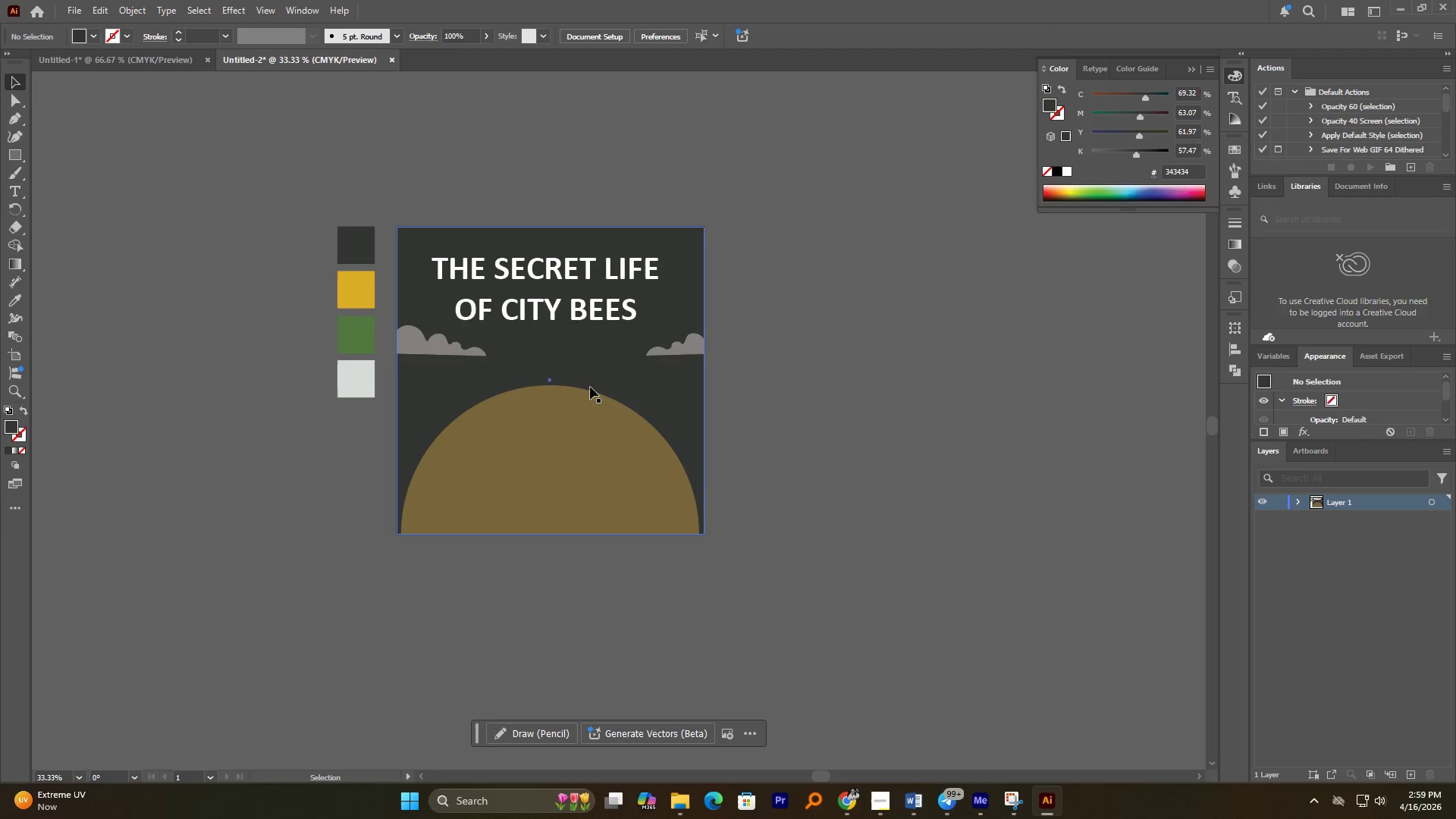 
left_click([603, 361])
 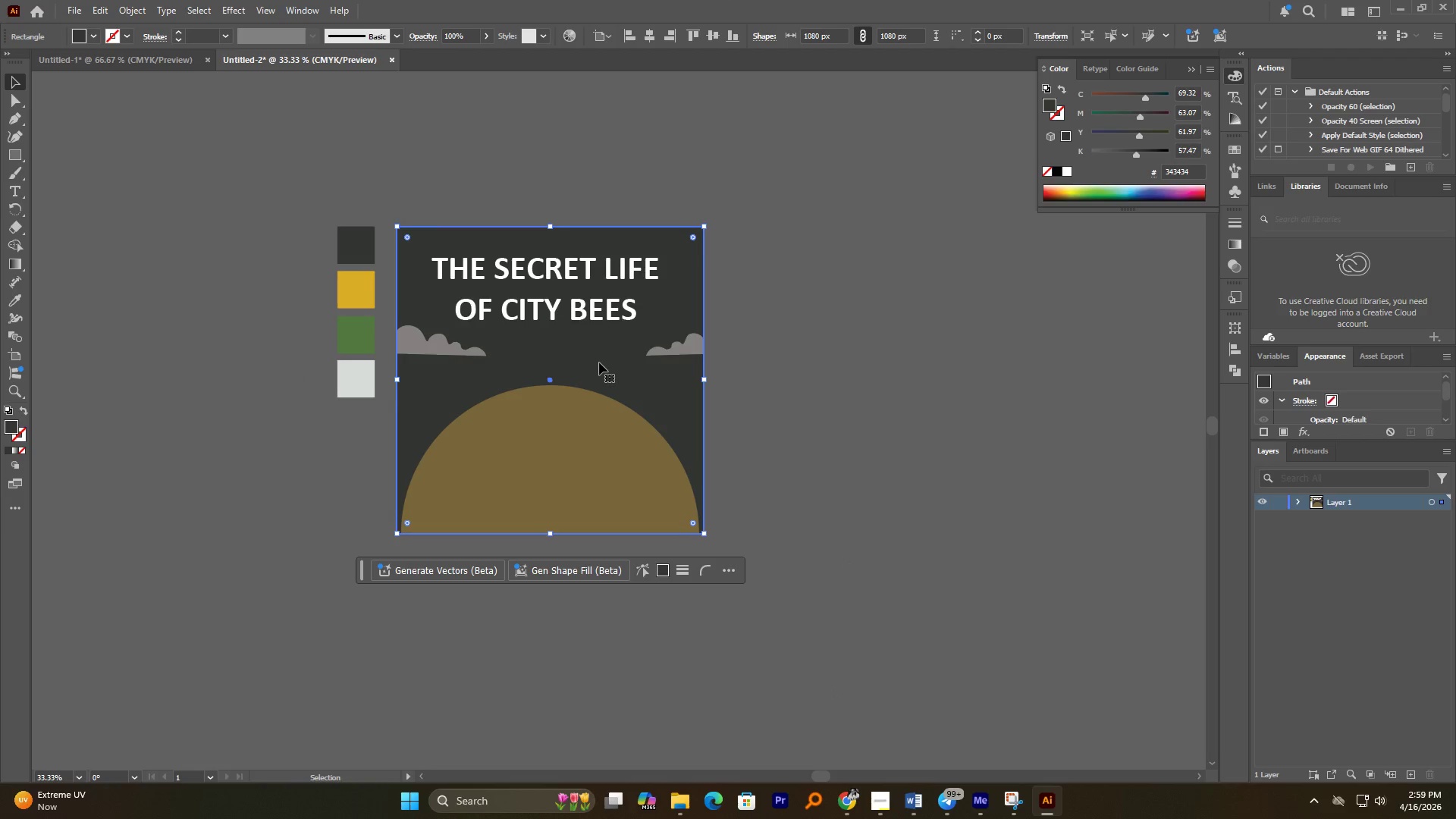 
key(Control+2)
 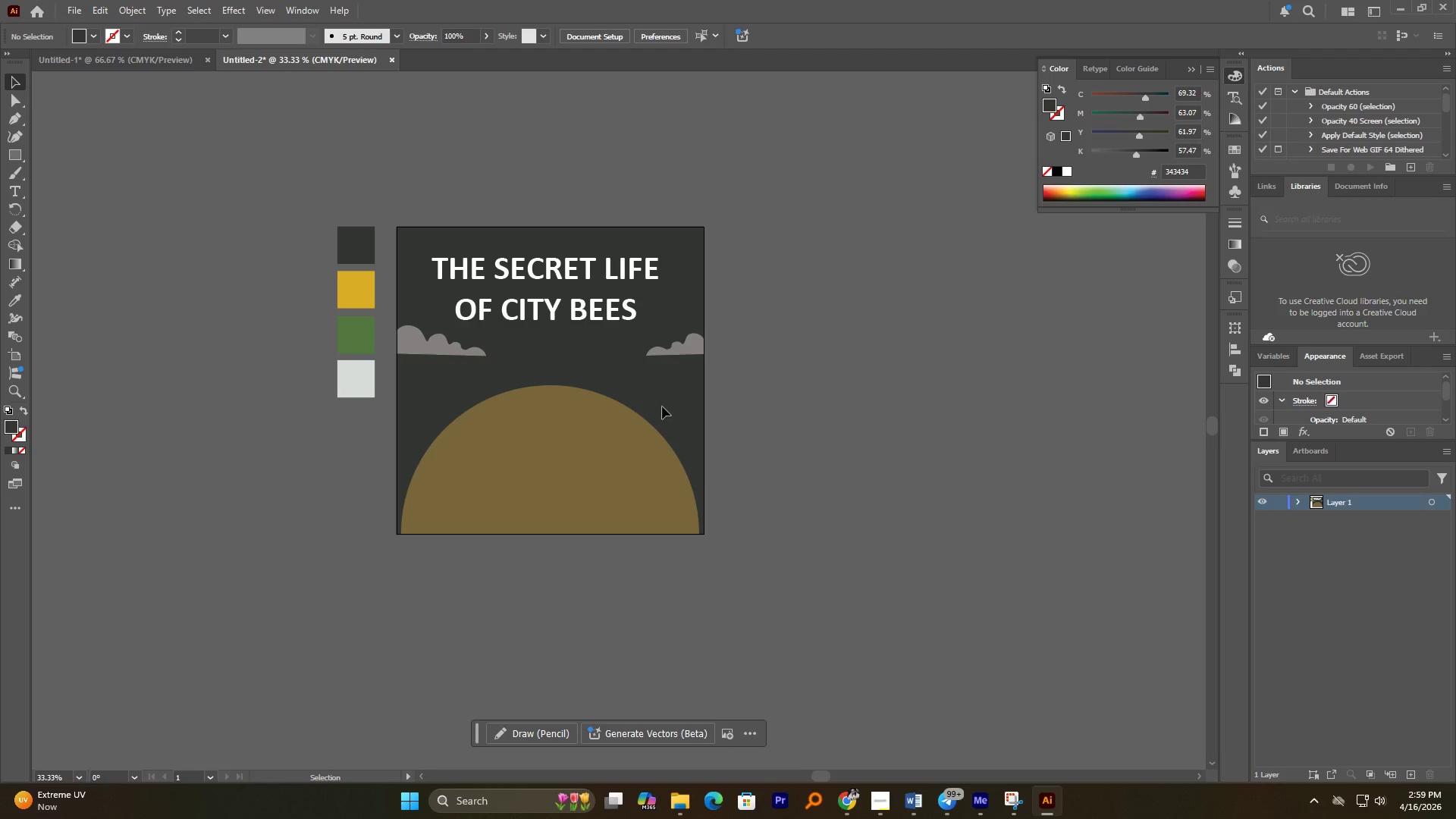 
wait(5.22)
 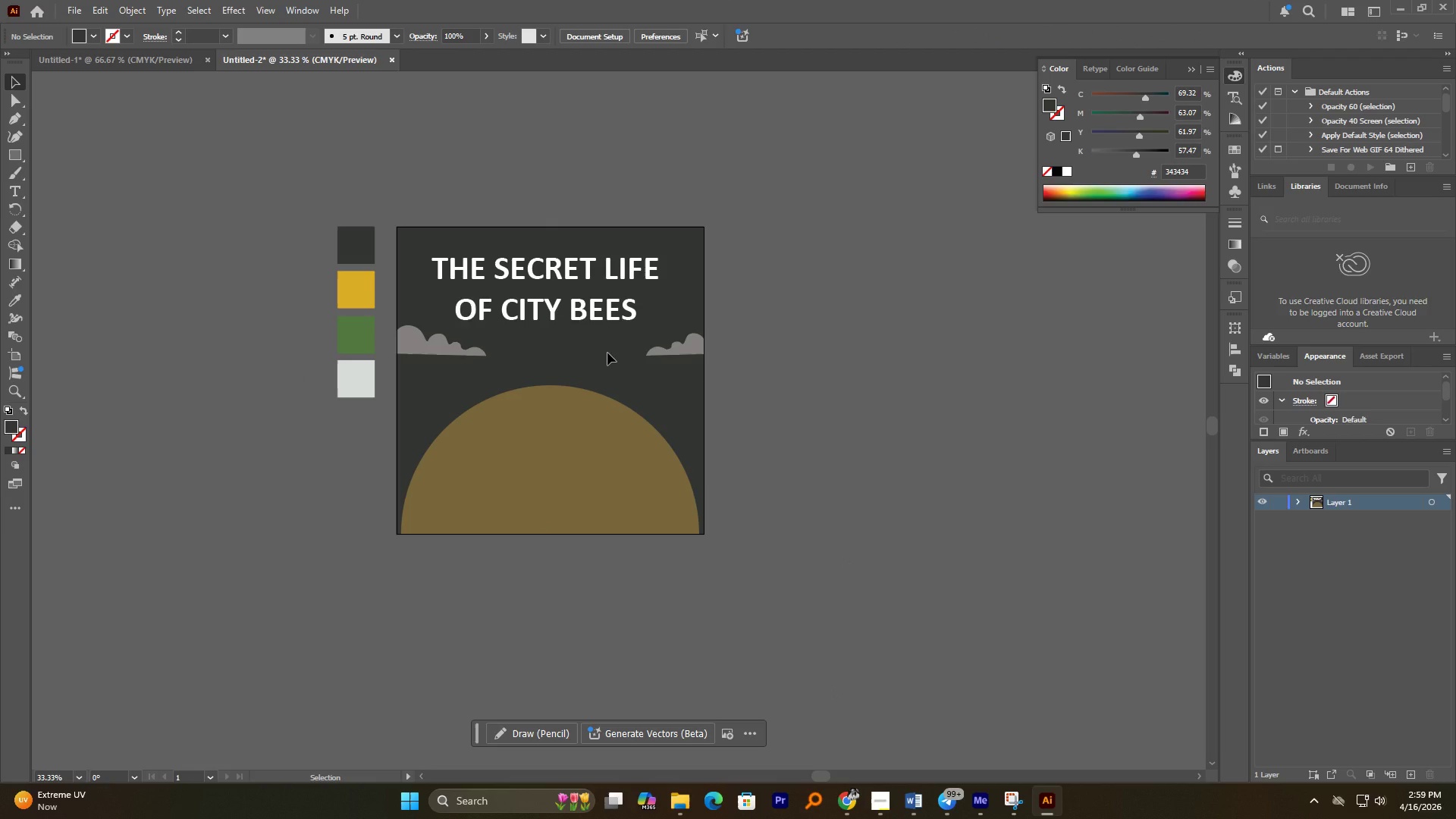 
hold_key(key=AltLeft, duration=0.45)
scroll: coordinate [683, 368], scroll_direction: up, amount: 2.0
 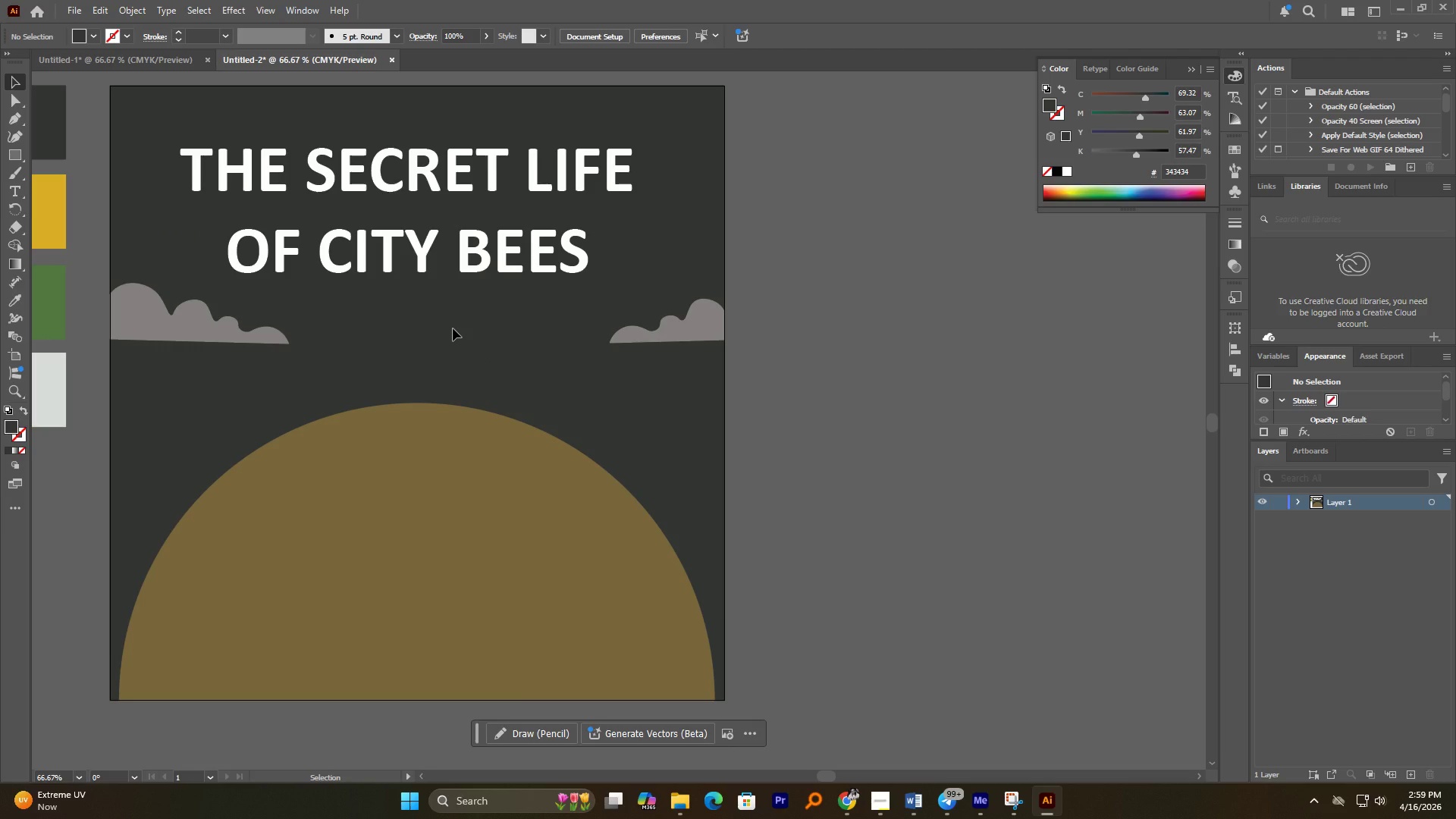 
wait(14.92)
 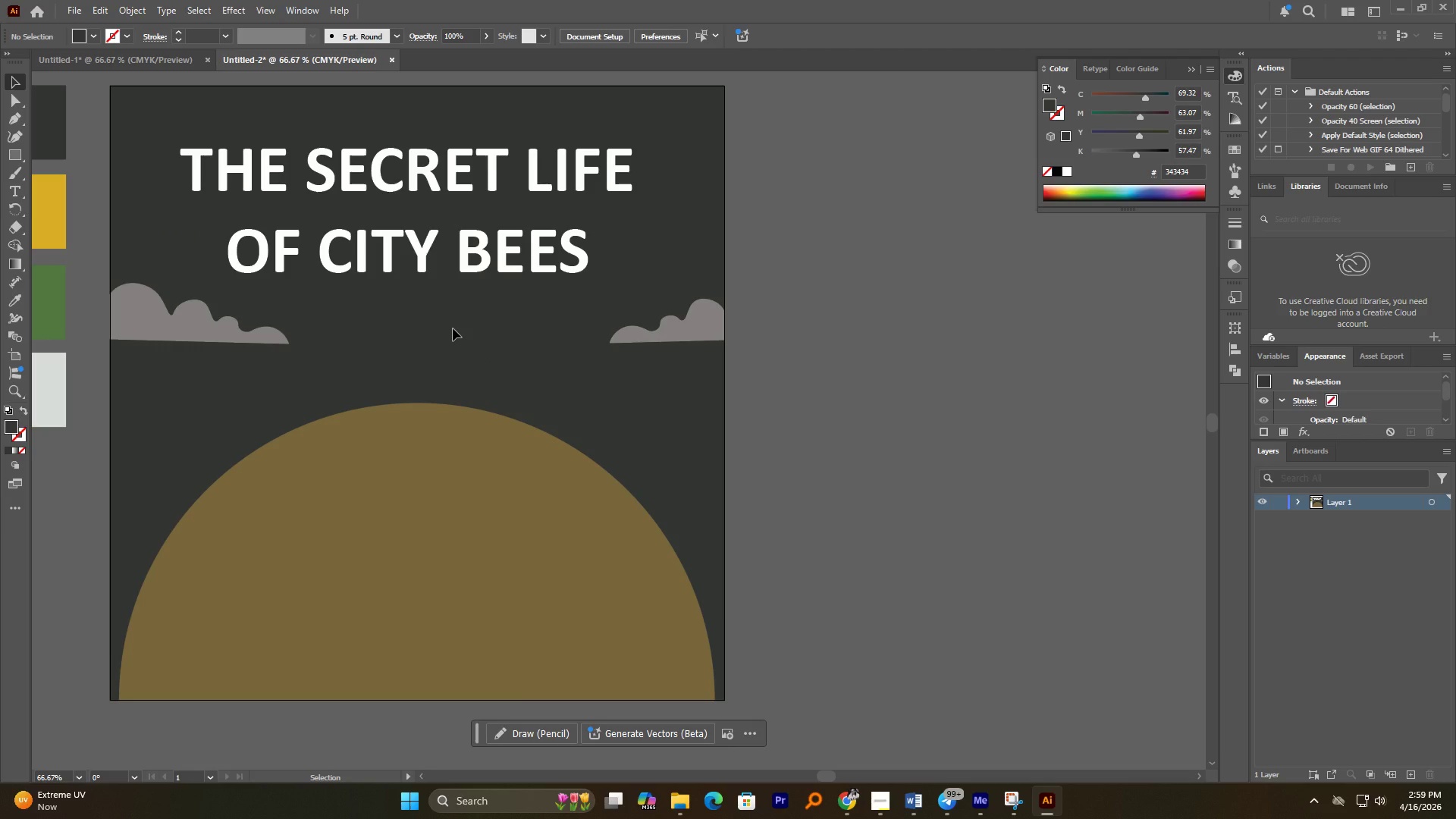 
hold_key(key=AltLeft, duration=0.95)
scroll: coordinate [400, 435], scroll_direction: down, amount: 1.0
 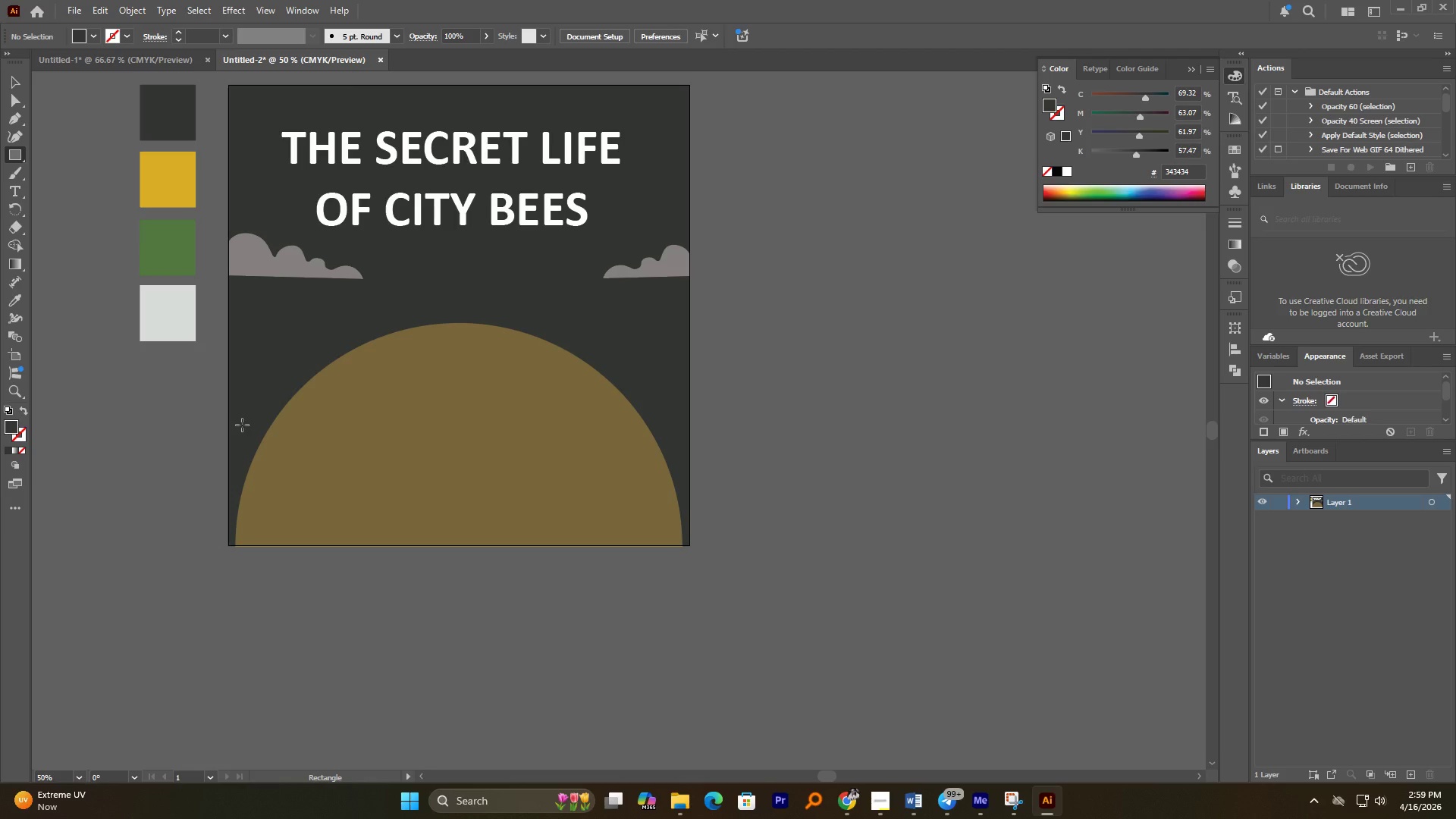 
left_click_drag(start_coordinate=[230, 419], to_coordinate=[308, 548])
 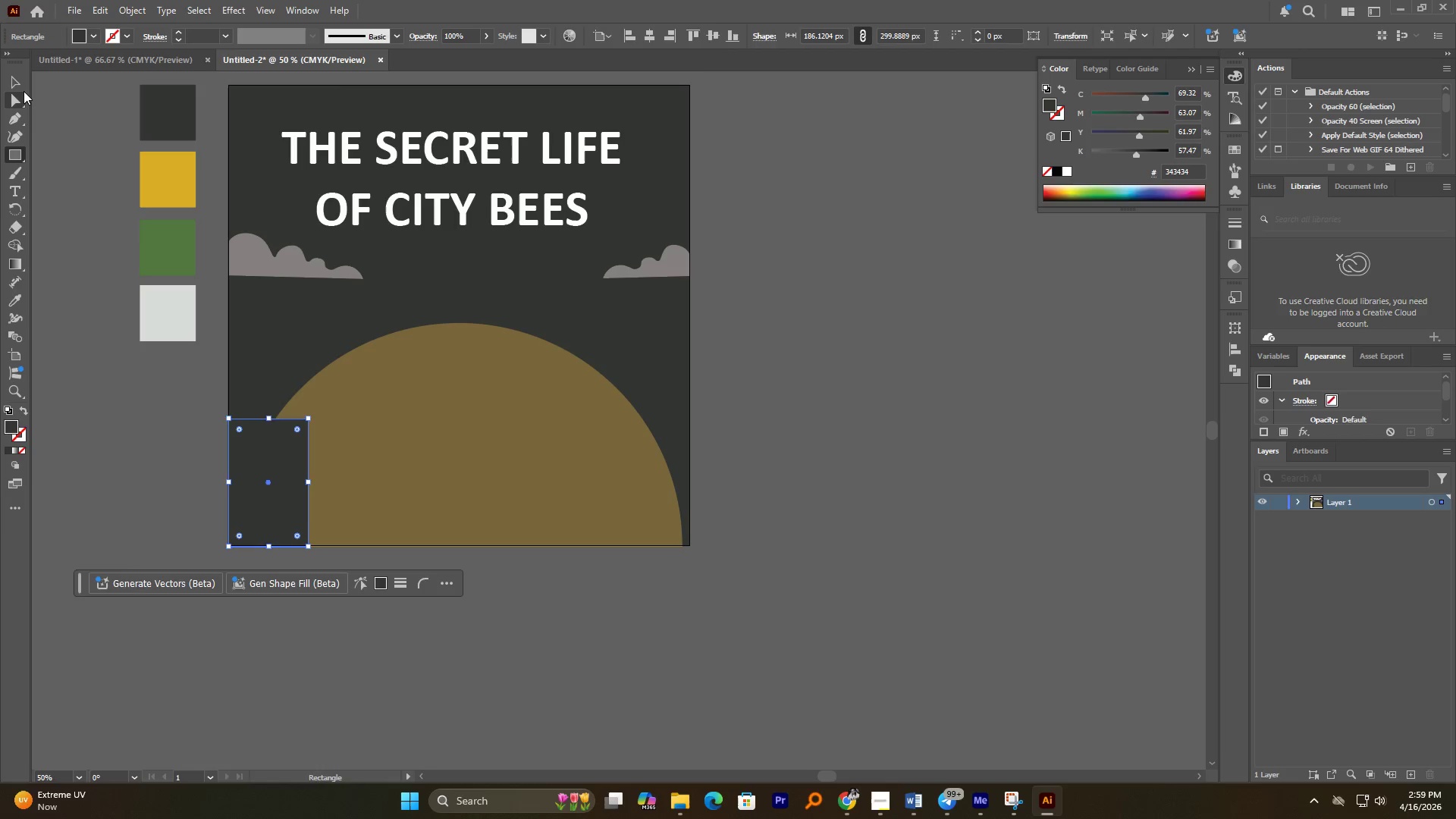 
double_click([13, 83])
 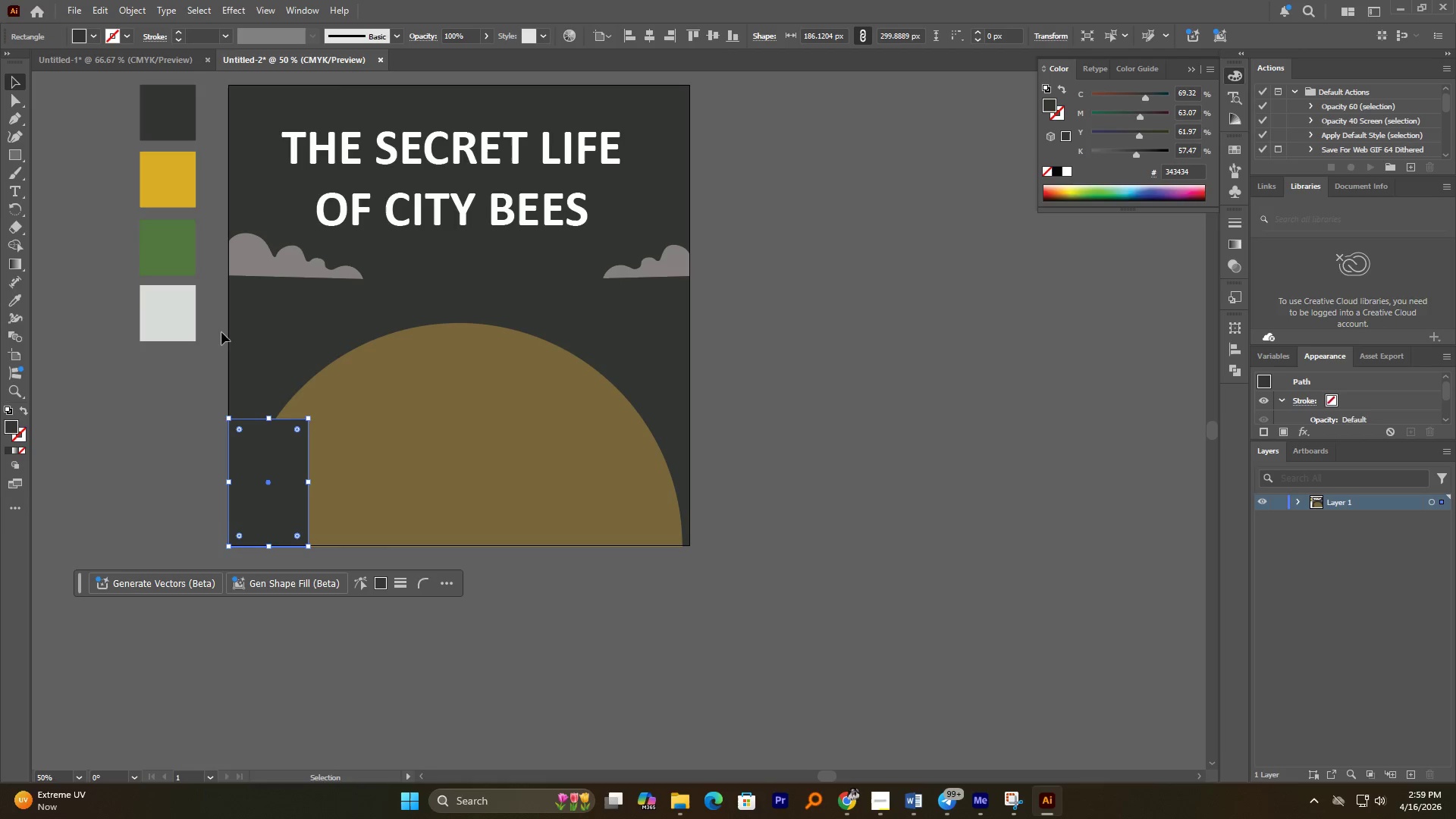 
hold_key(key=AltLeft, duration=4.01)
left_click_drag(start_coordinate=[274, 453], to_coordinate=[367, 451])
 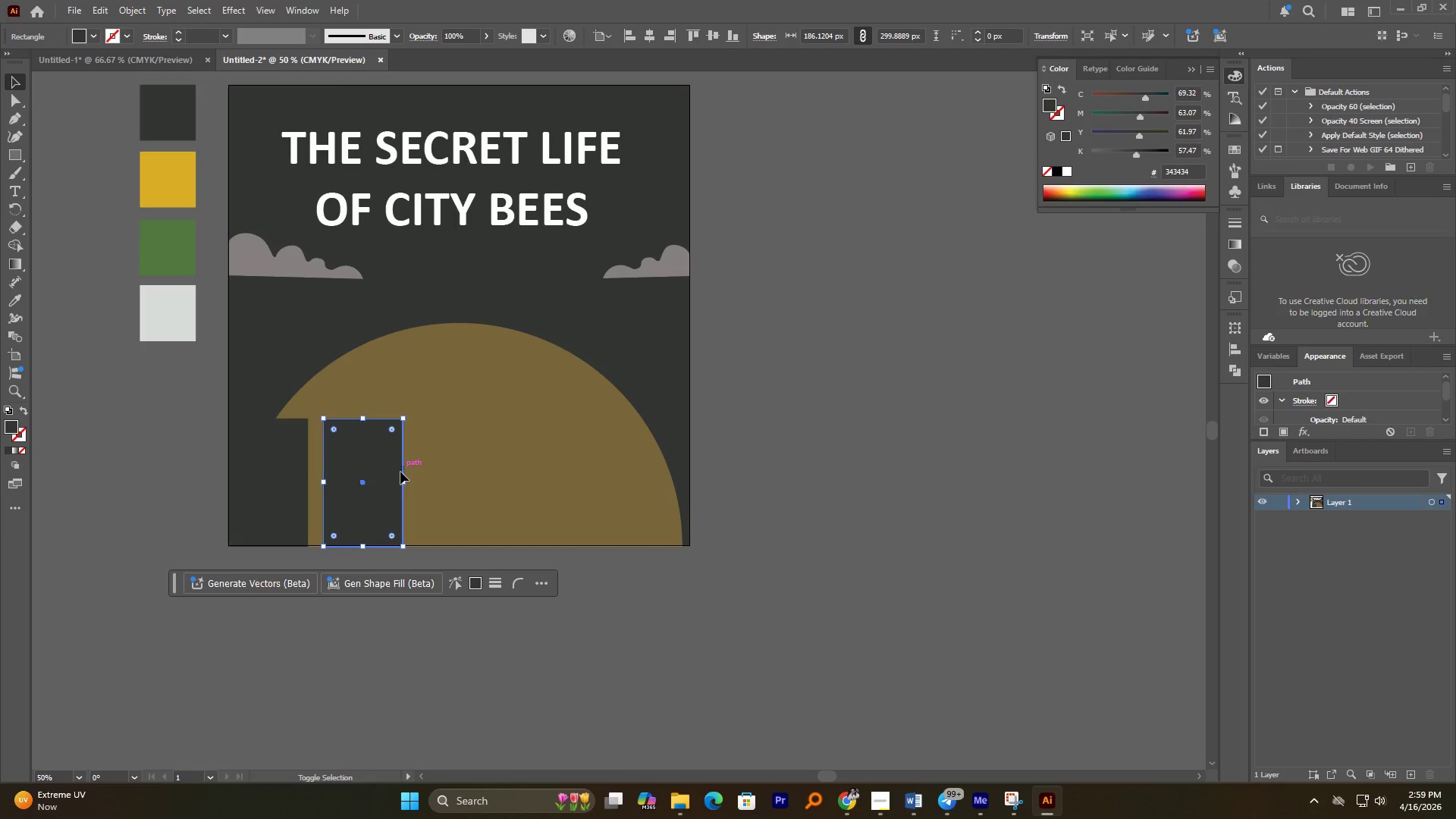 
hold_key(key=ShiftLeft, duration=3.91)
left_click_drag(start_coordinate=[403, 479], to_coordinate=[369, 479])
 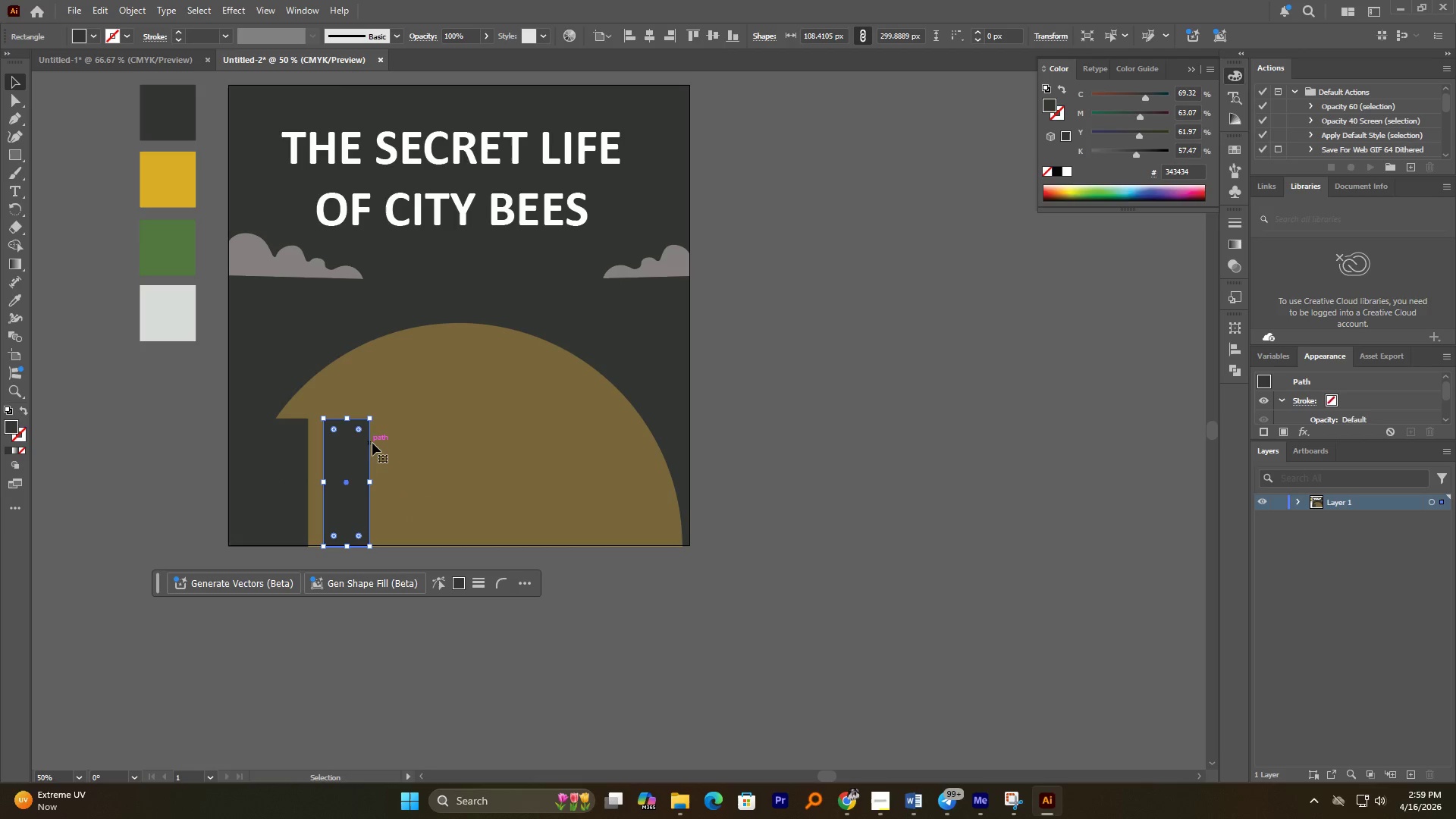 
left_click([513, 180])
 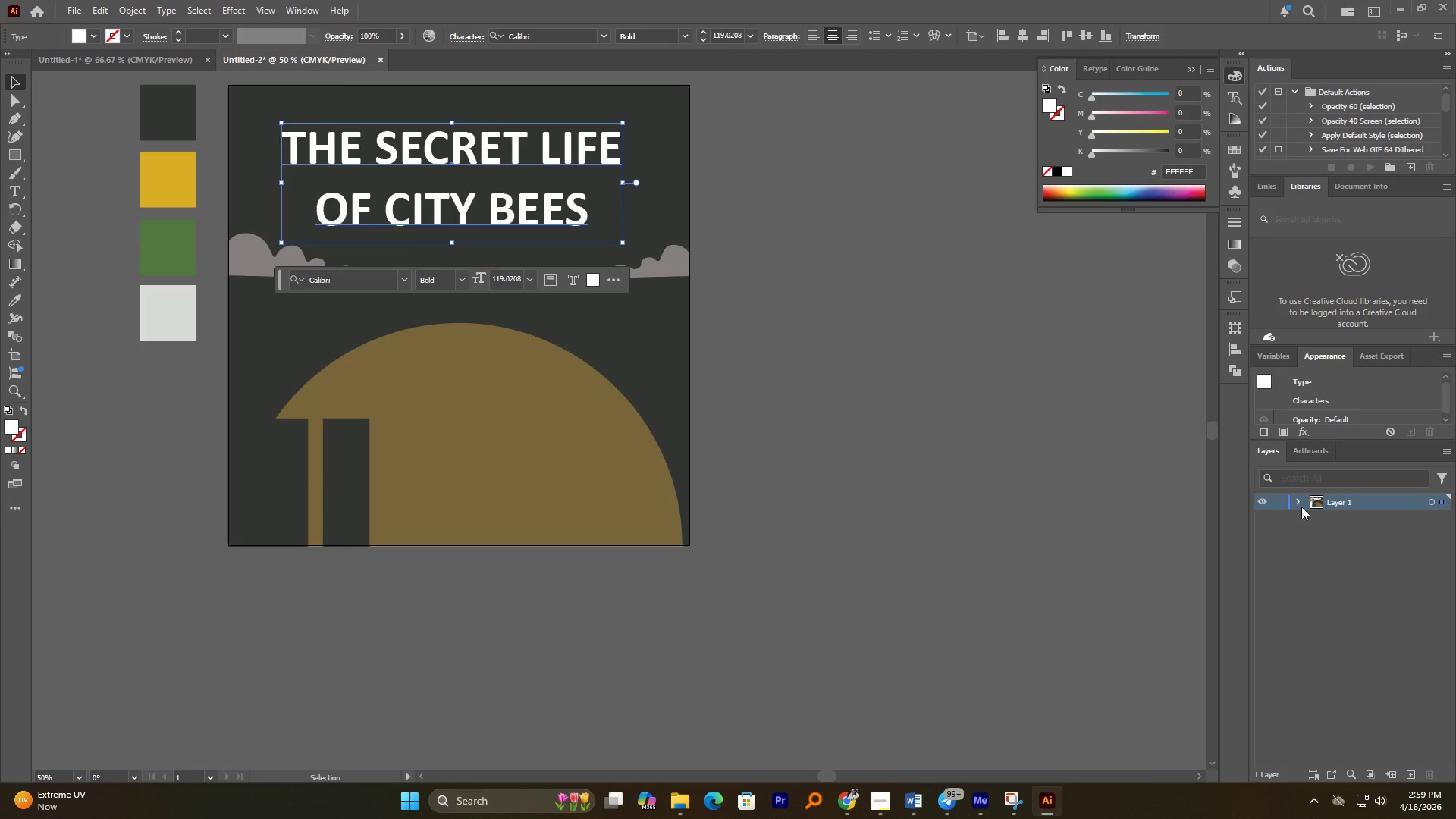 
left_click([1296, 502])
 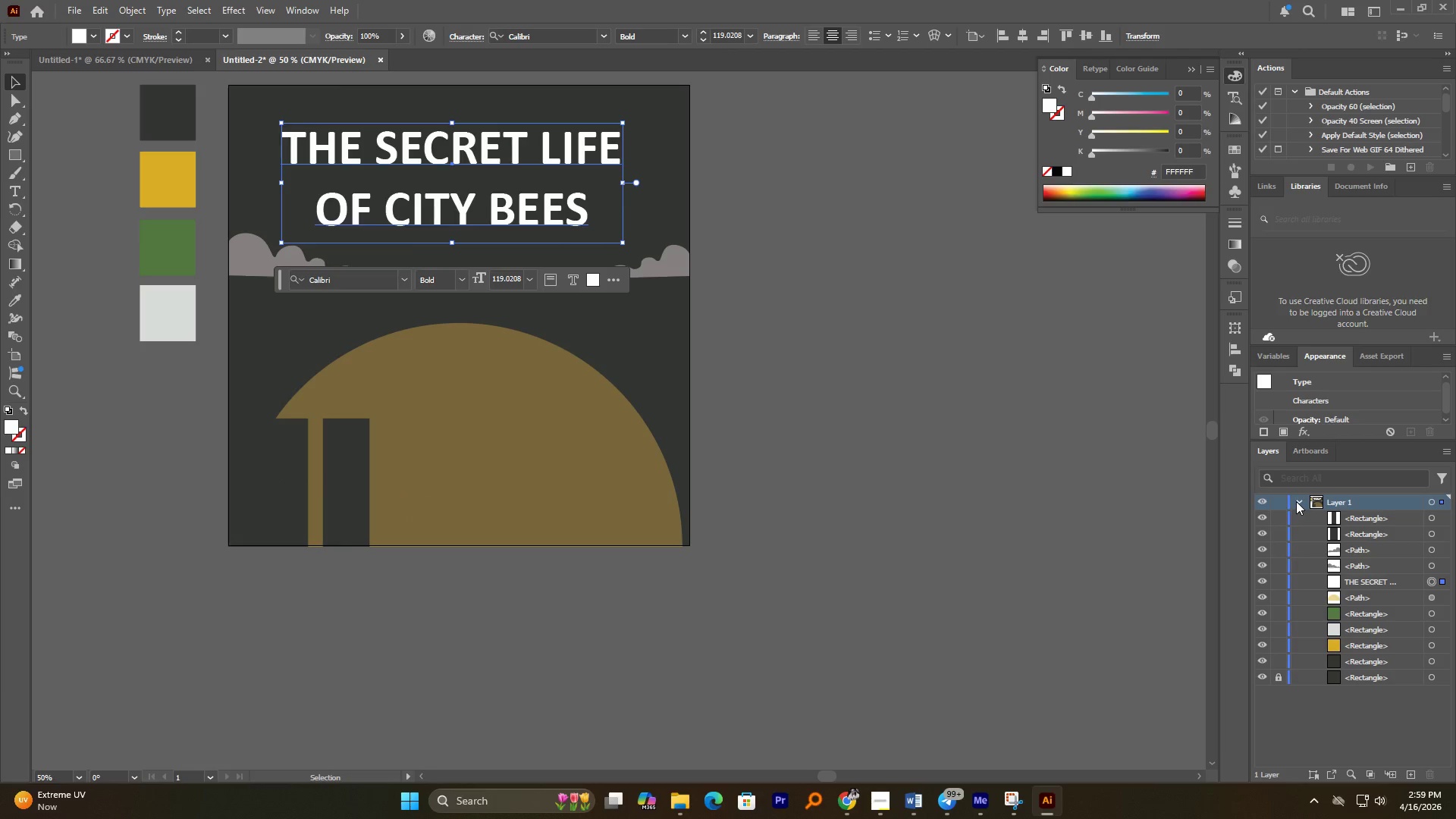 
left_click([1296, 501])
 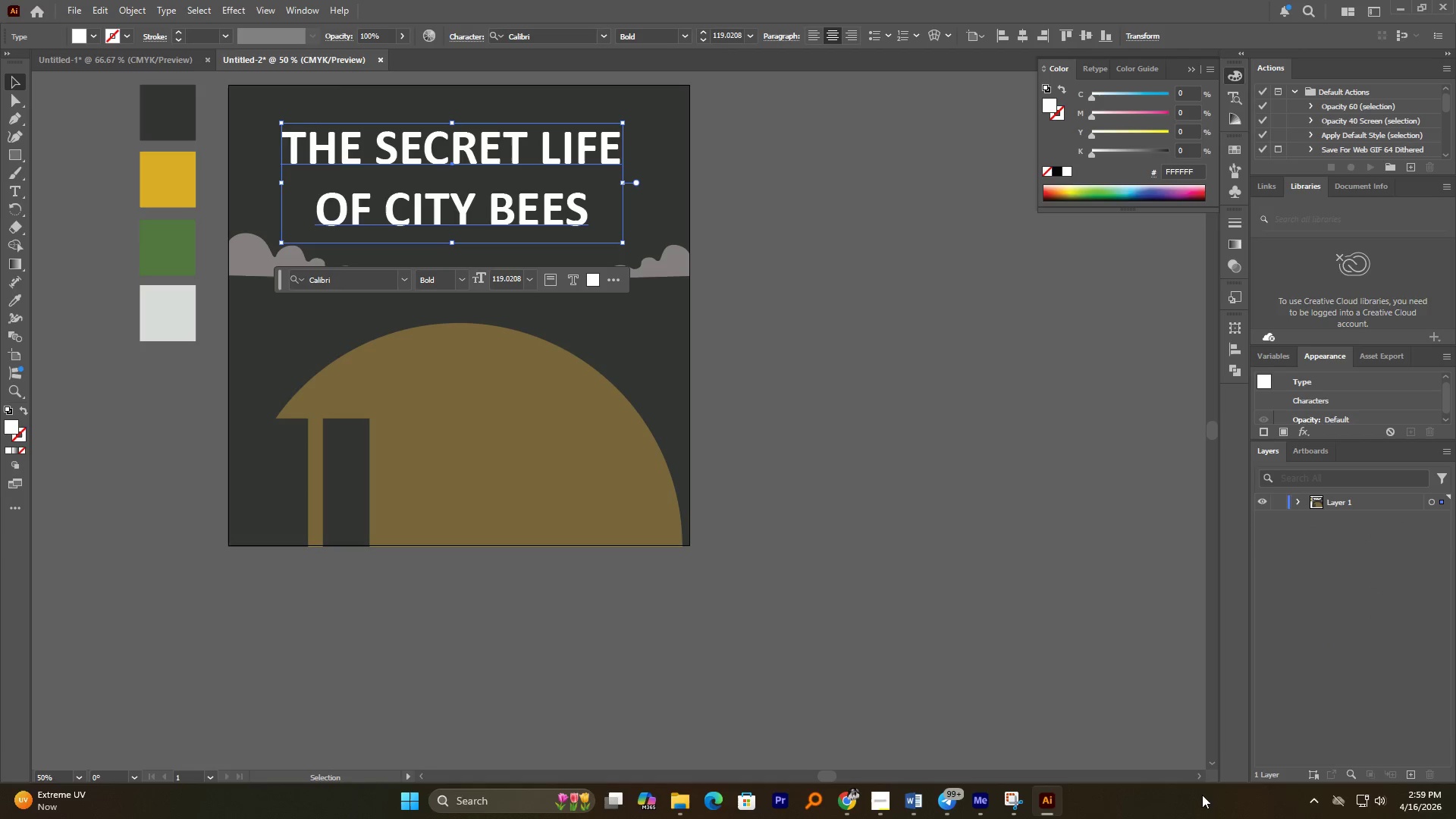 
left_click([1411, 777])
 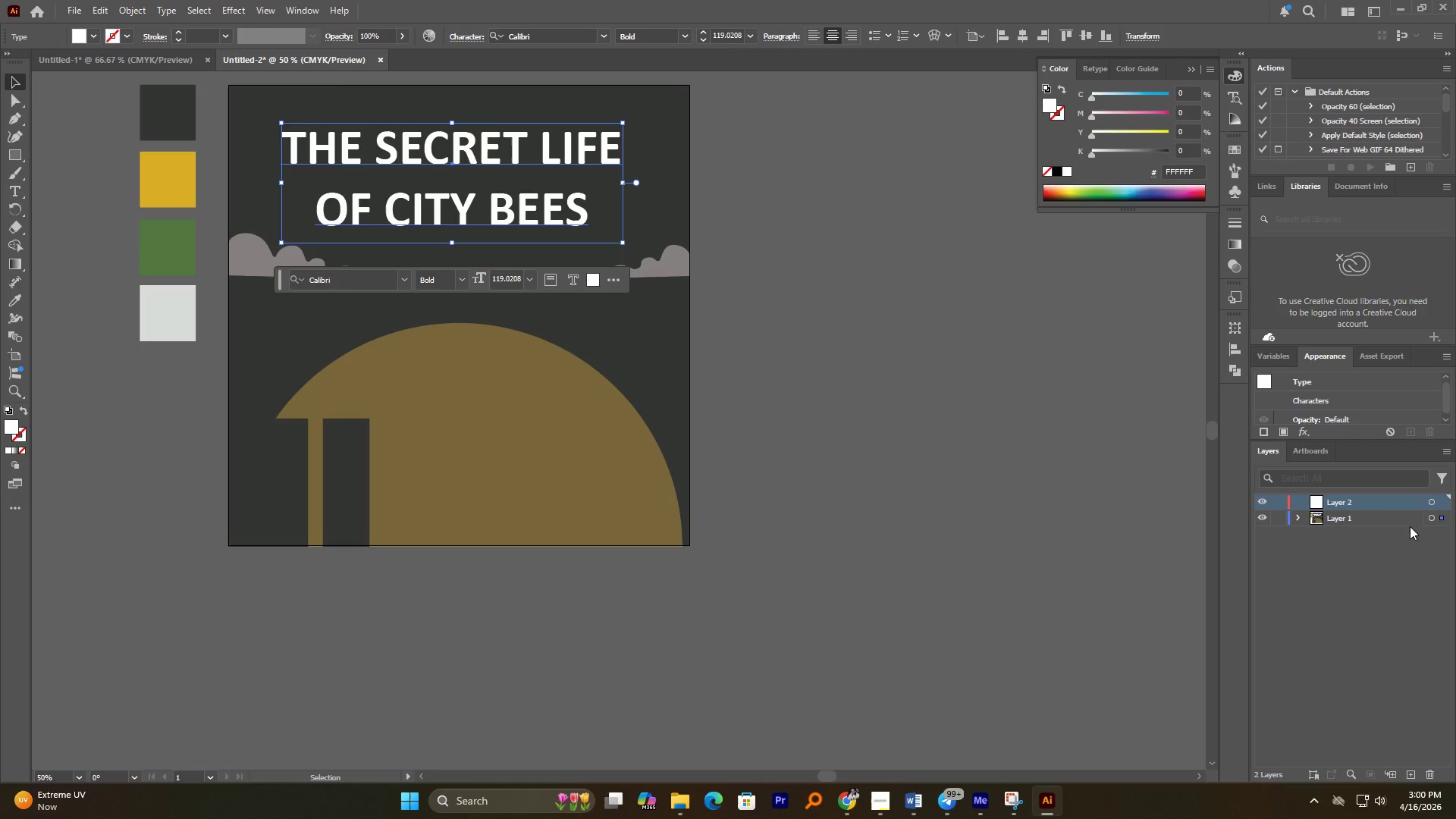 
double_click([1367, 509])
 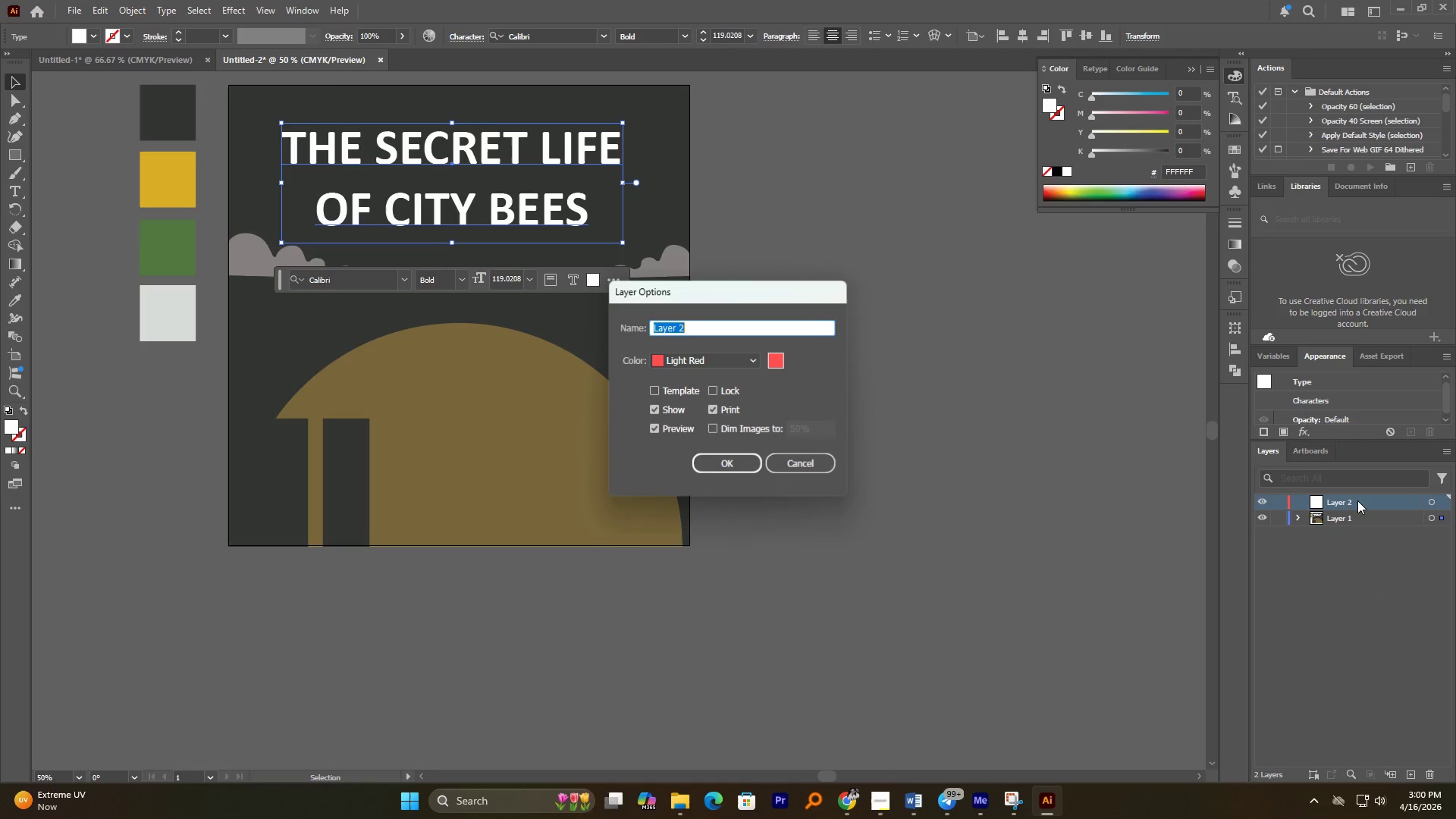 
triple_click([1357, 500])
 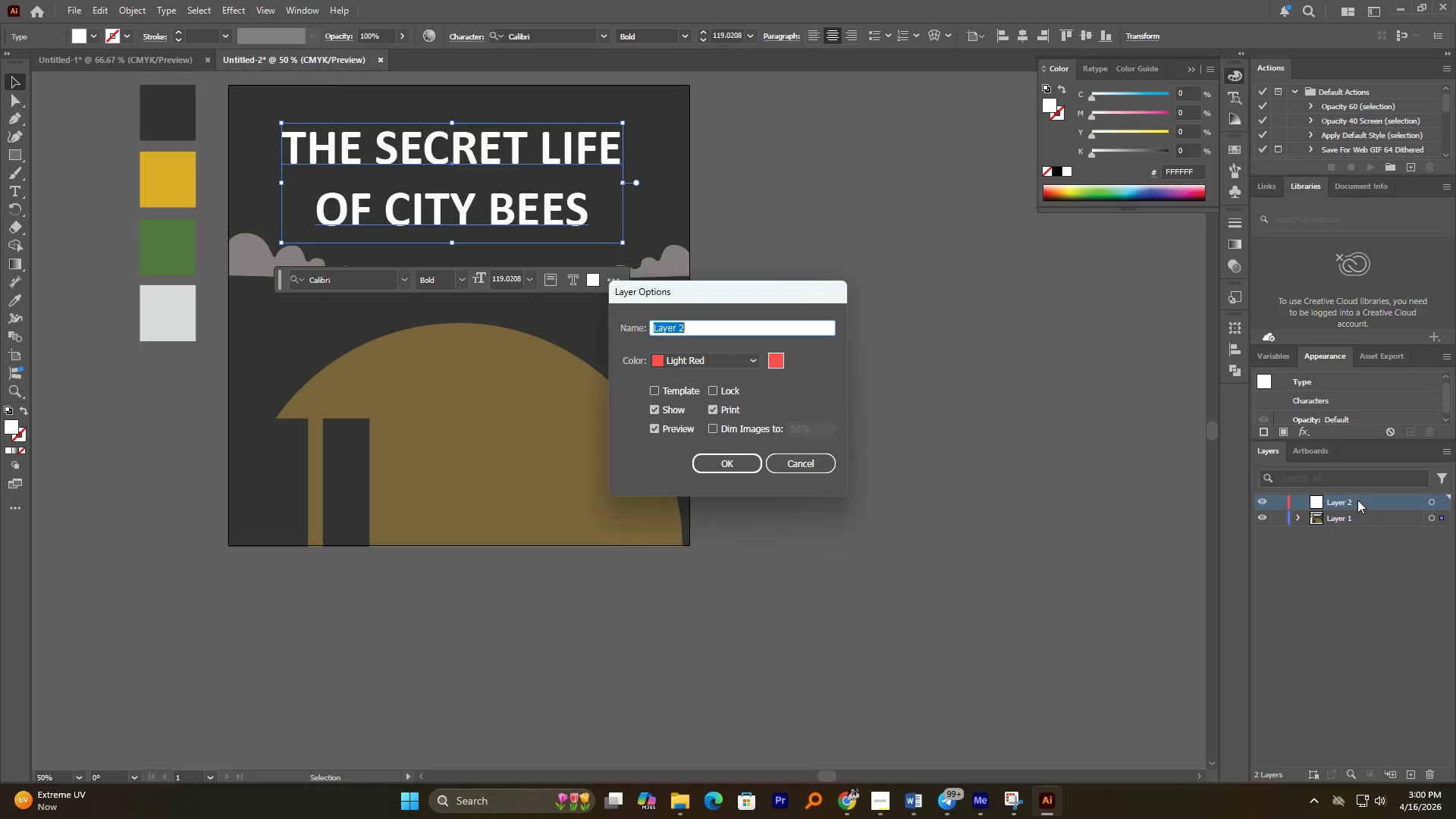 
triple_click([1357, 500])
 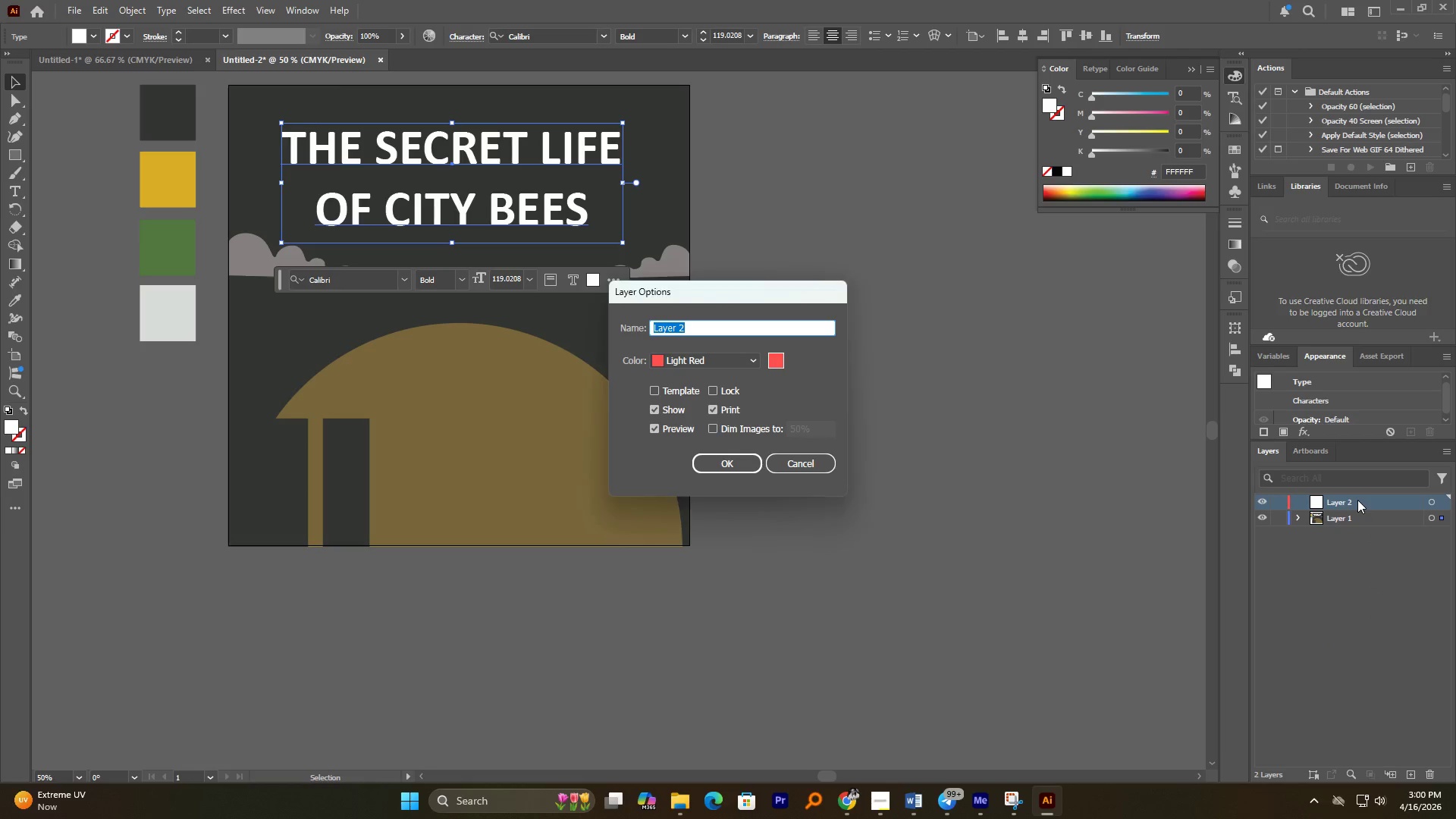 
type(Text)
 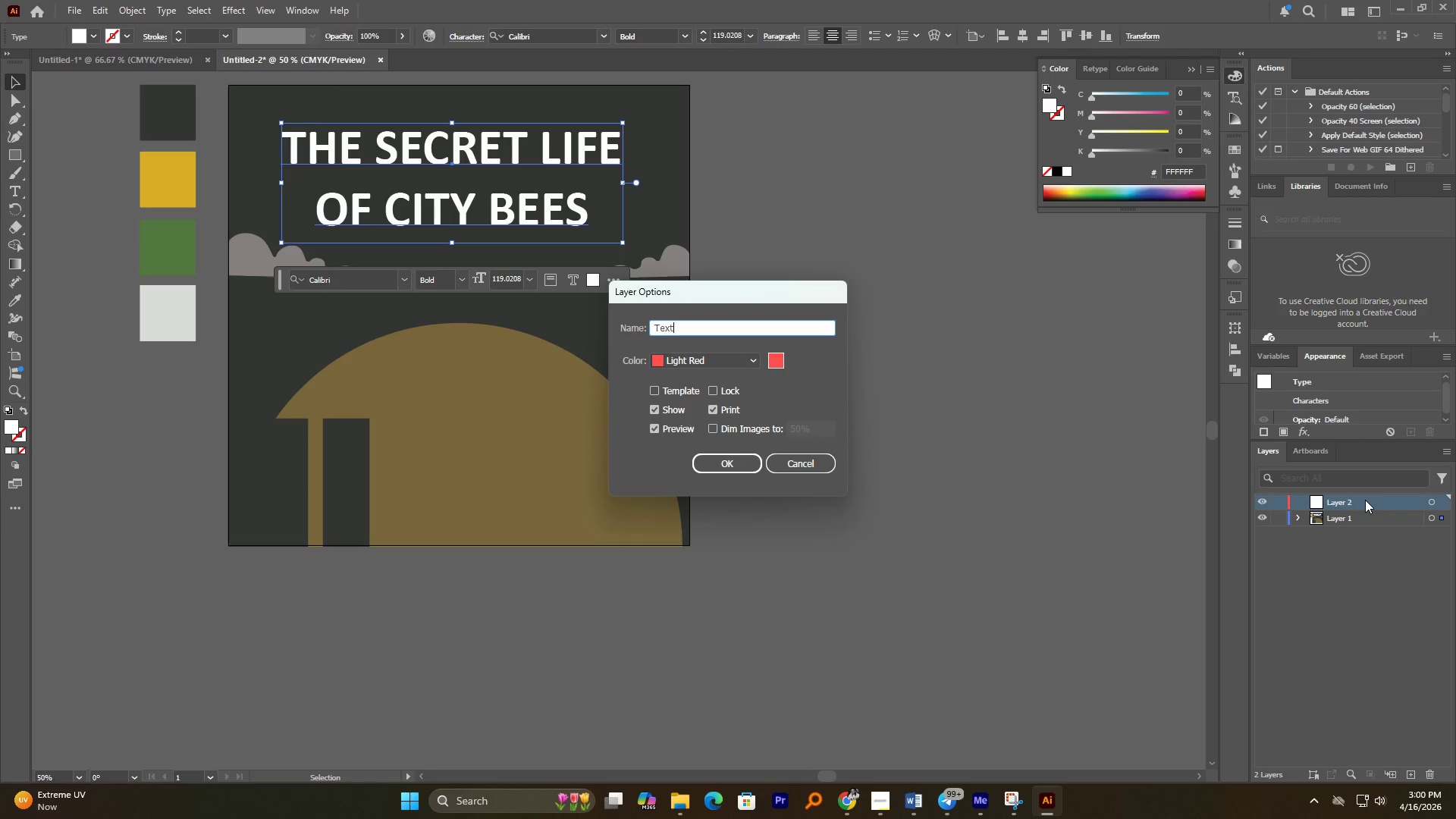 
key(Enter)
 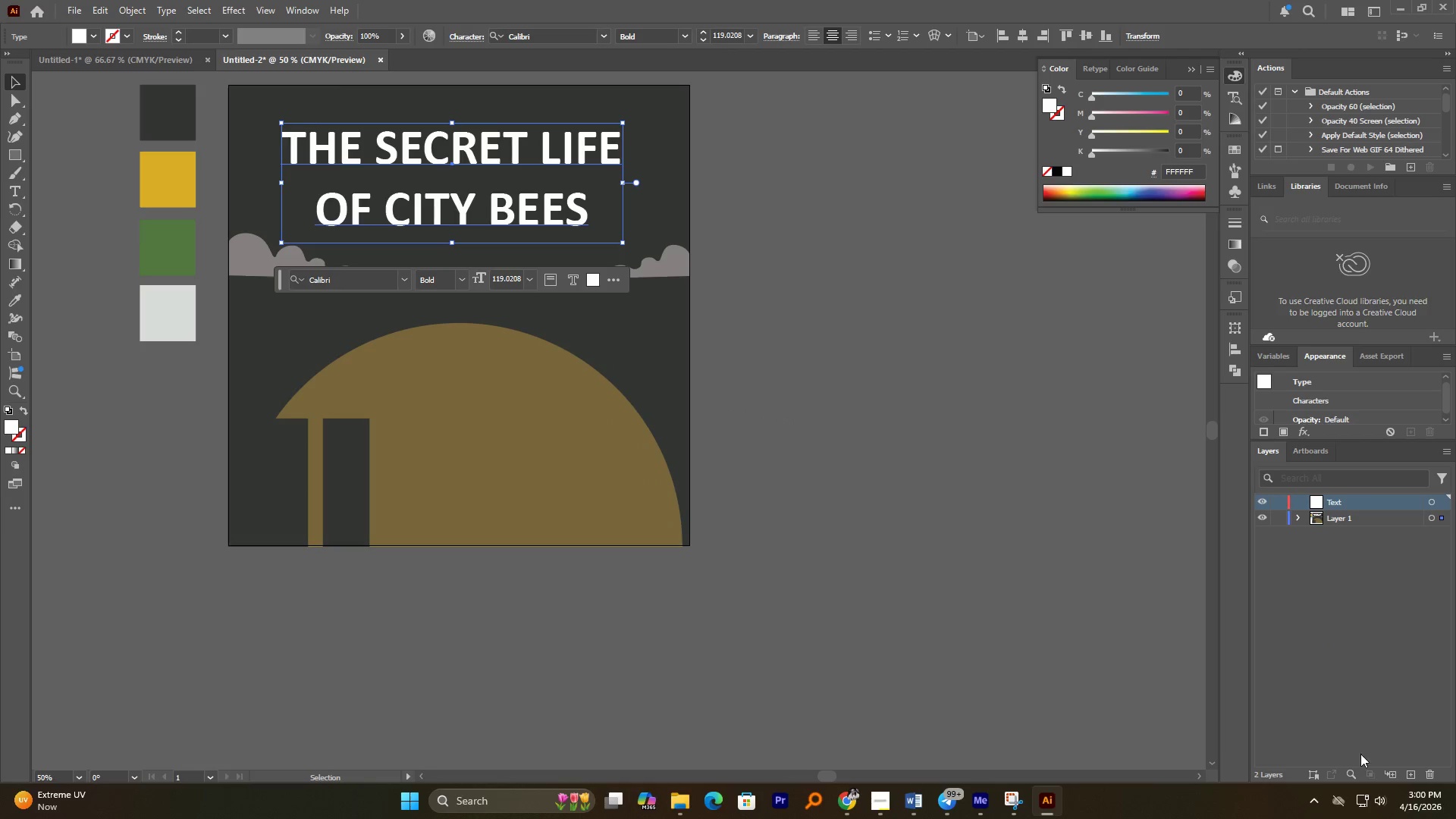 
mouse_move([1410, 767])
 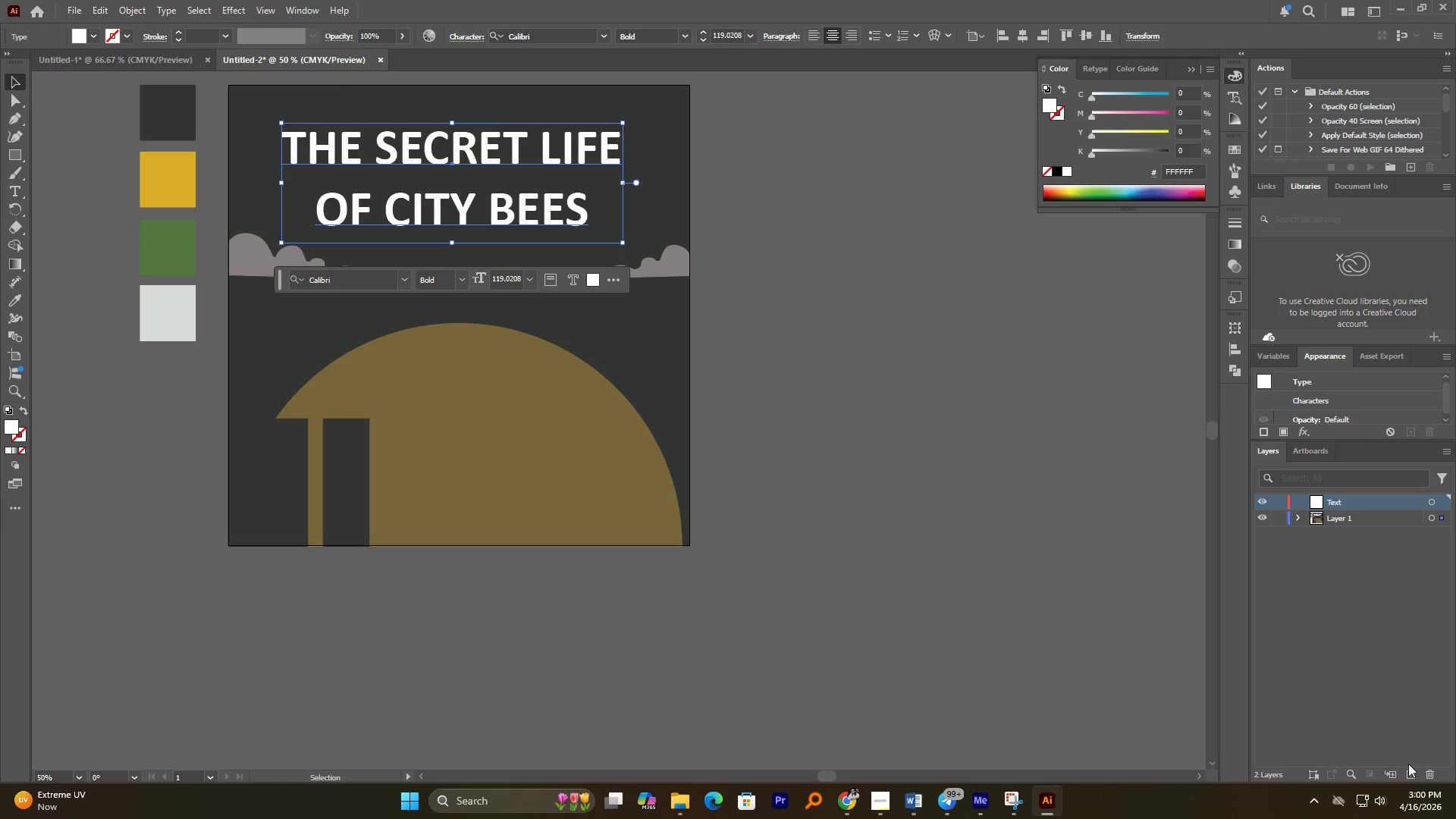 
wait(5.95)
 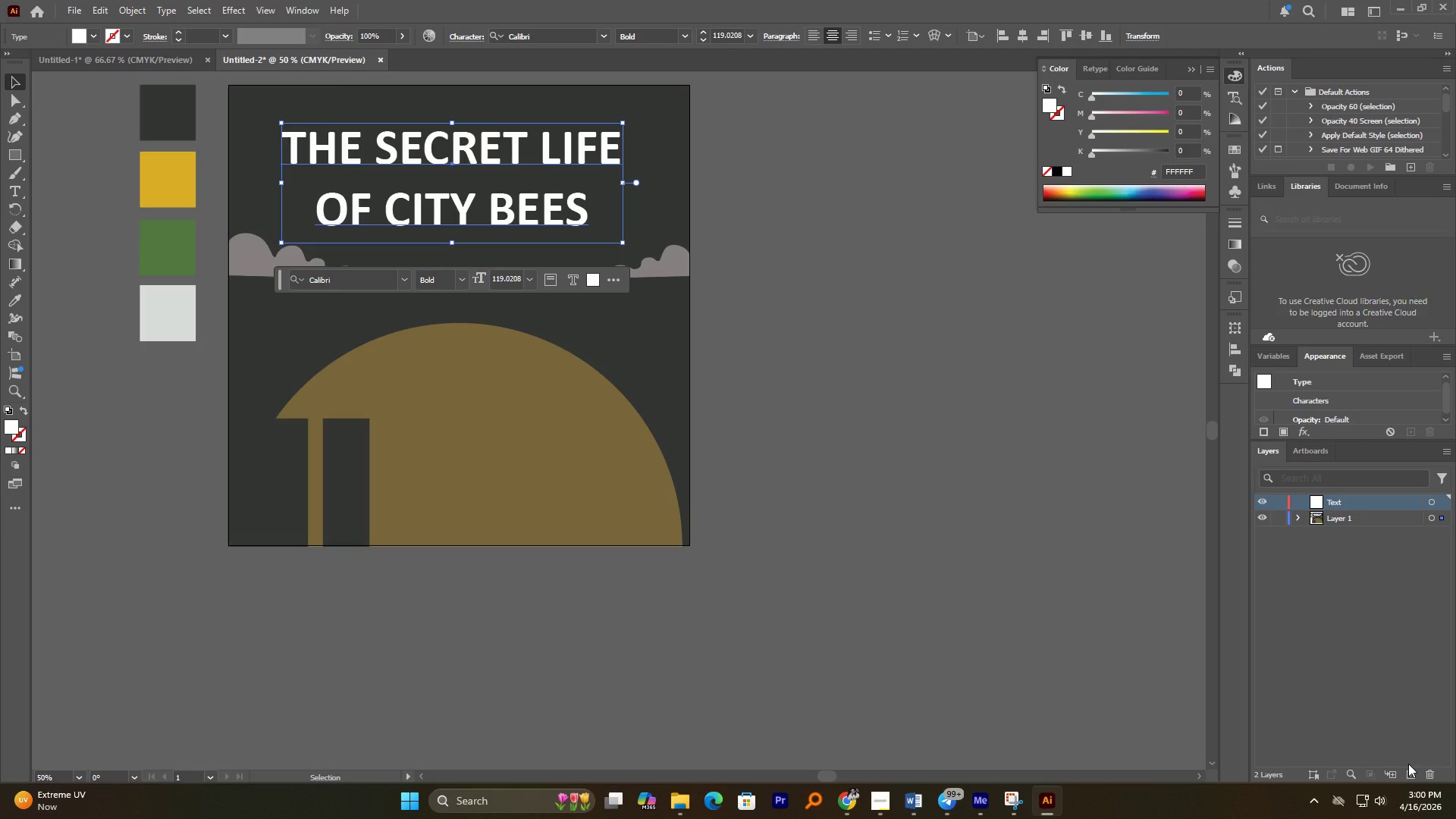 
left_click([1296, 515])
 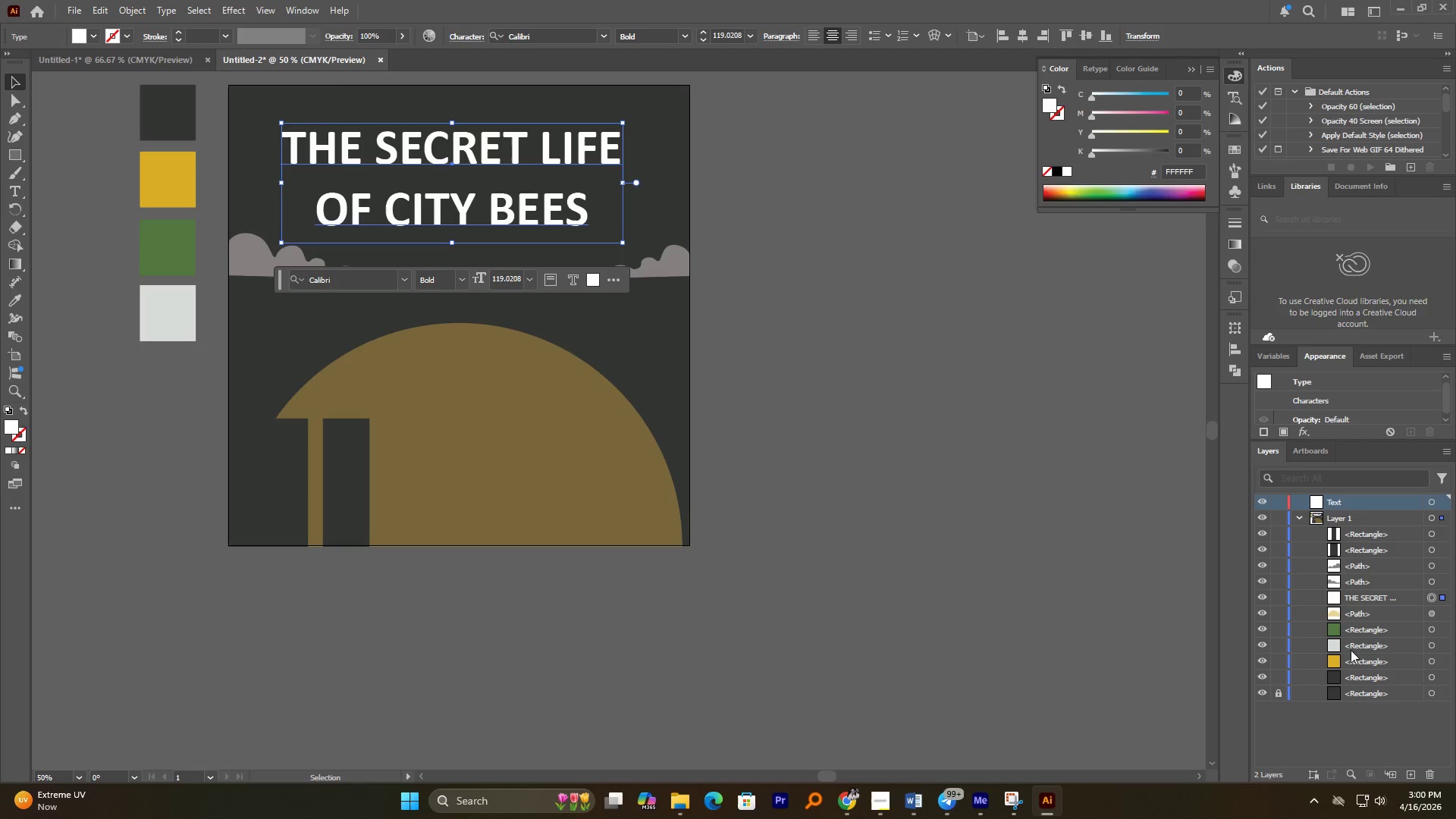 
left_click([1360, 607])
 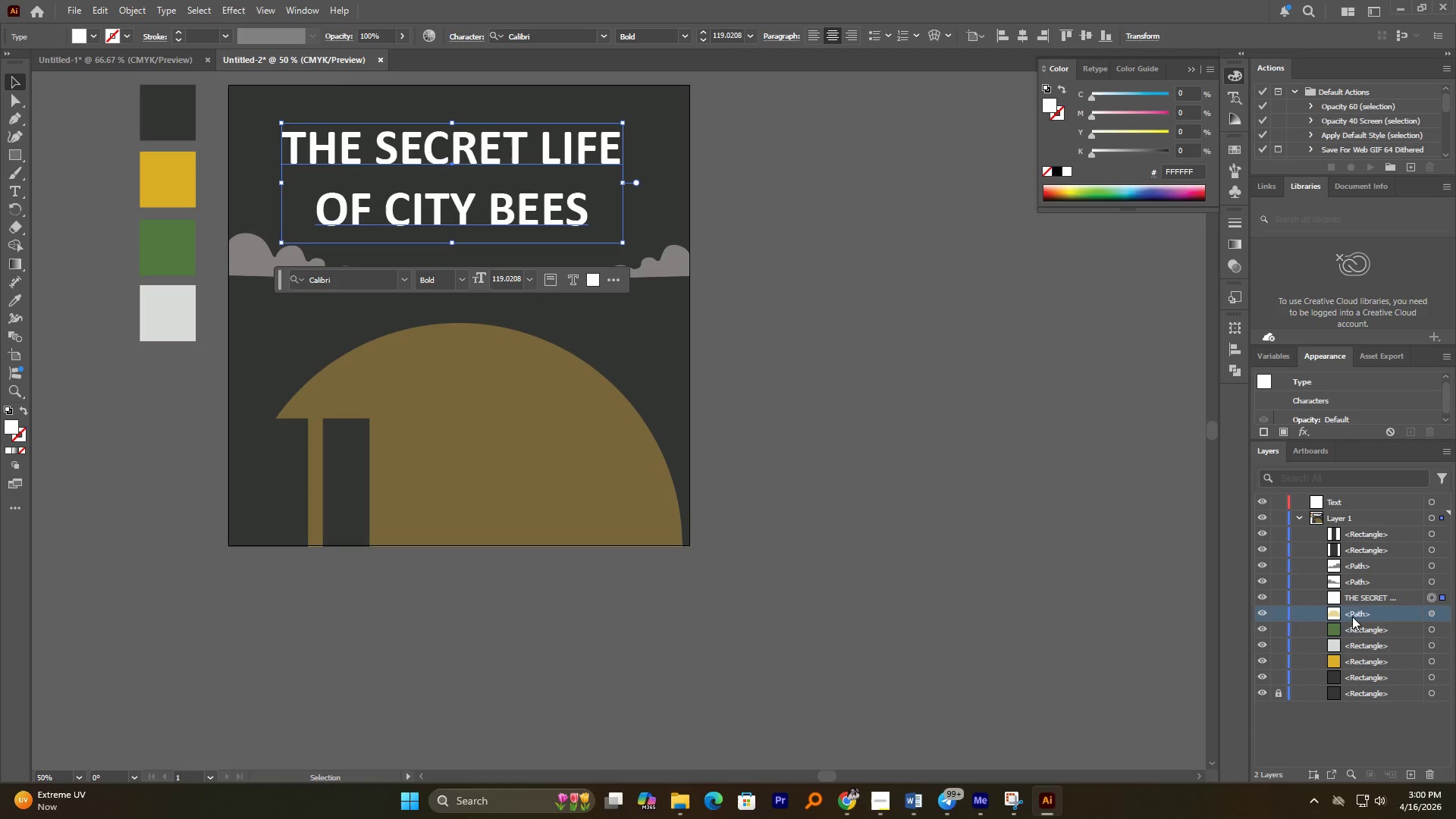 
left_click_drag(start_coordinate=[1354, 615], to_coordinate=[1352, 519])
 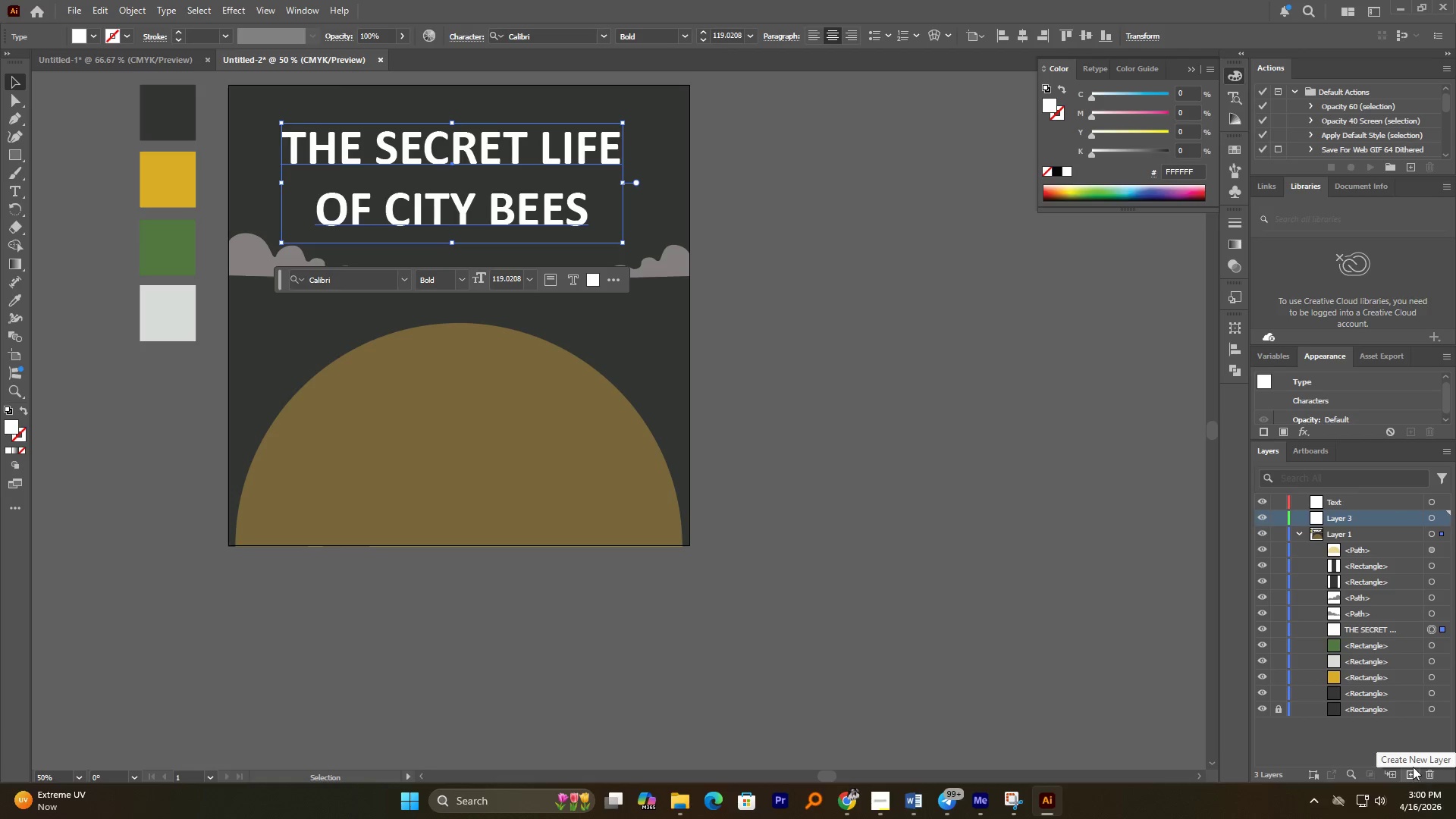 
double_click([1340, 518])
 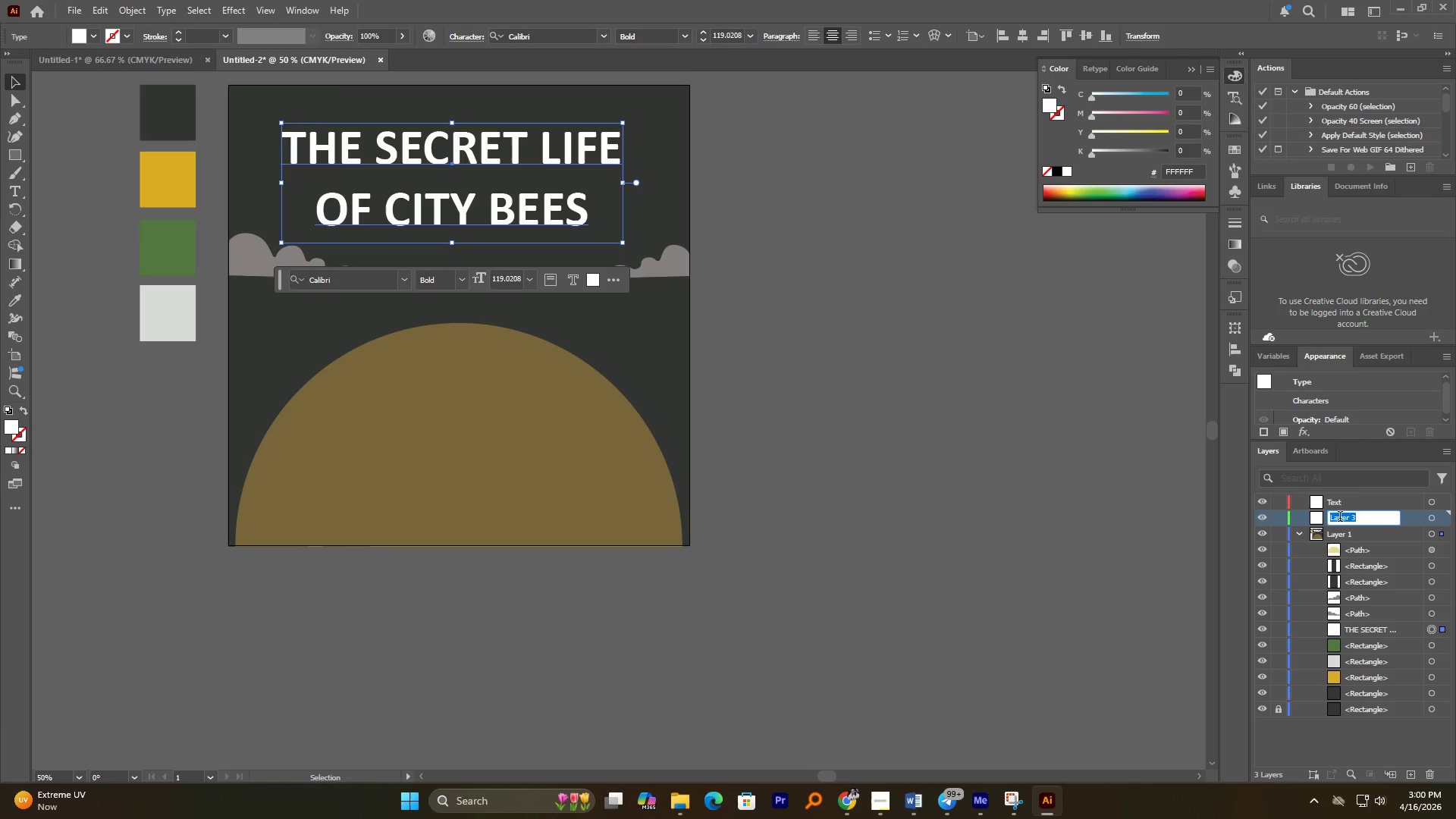 
type(moon)
 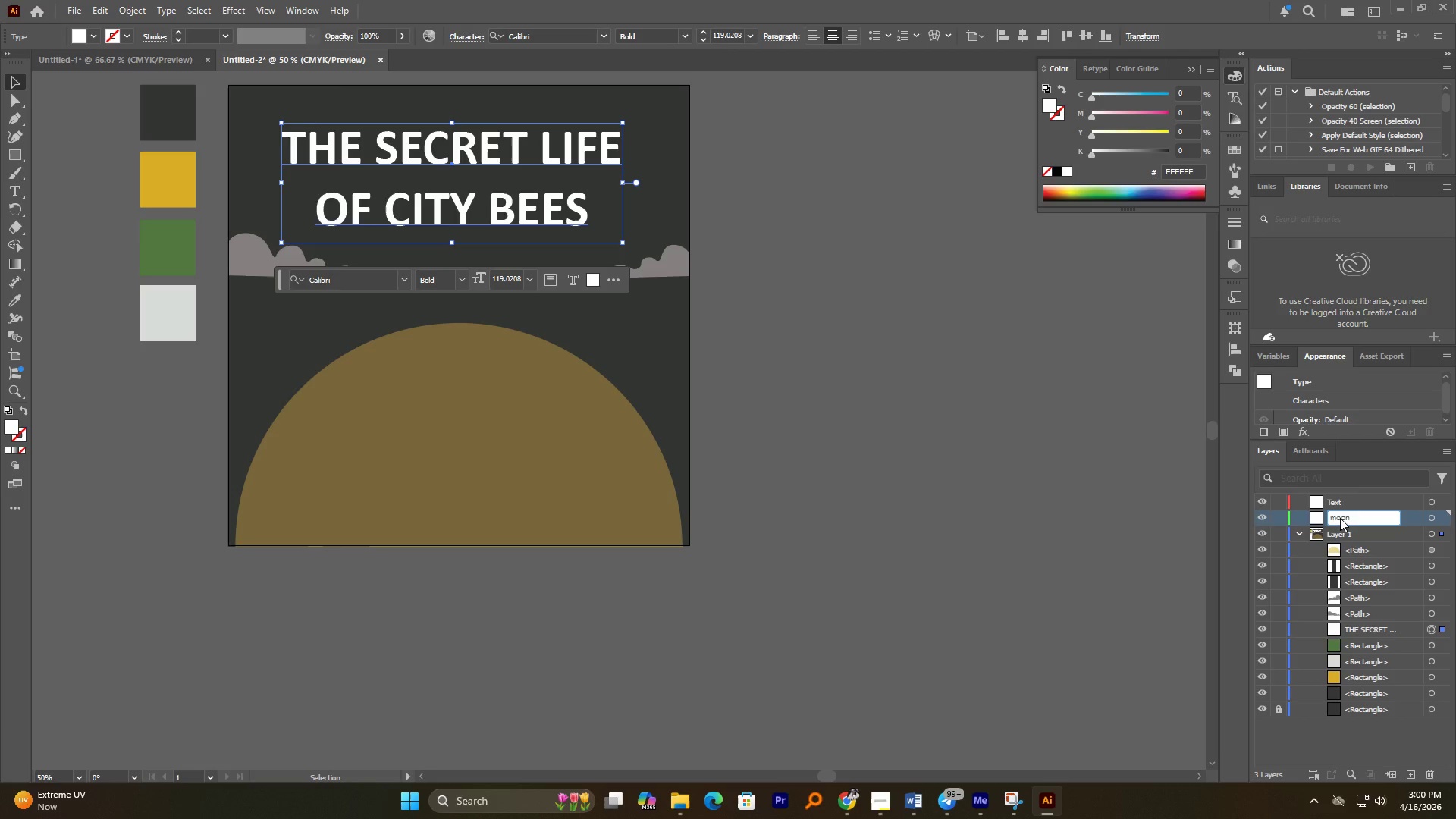 
key(Enter)
 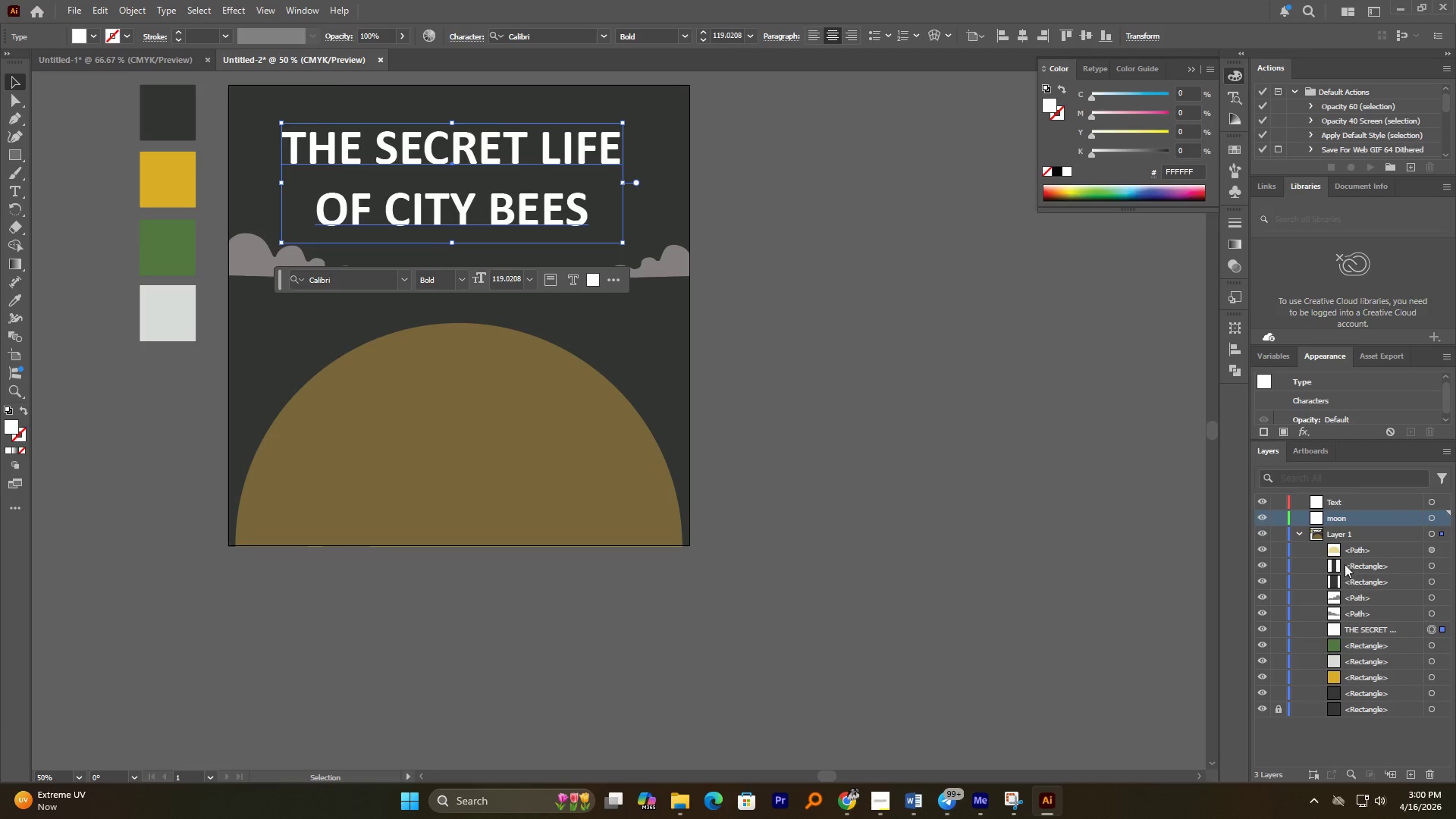 
left_click_drag(start_coordinate=[1354, 550], to_coordinate=[1363, 519])
 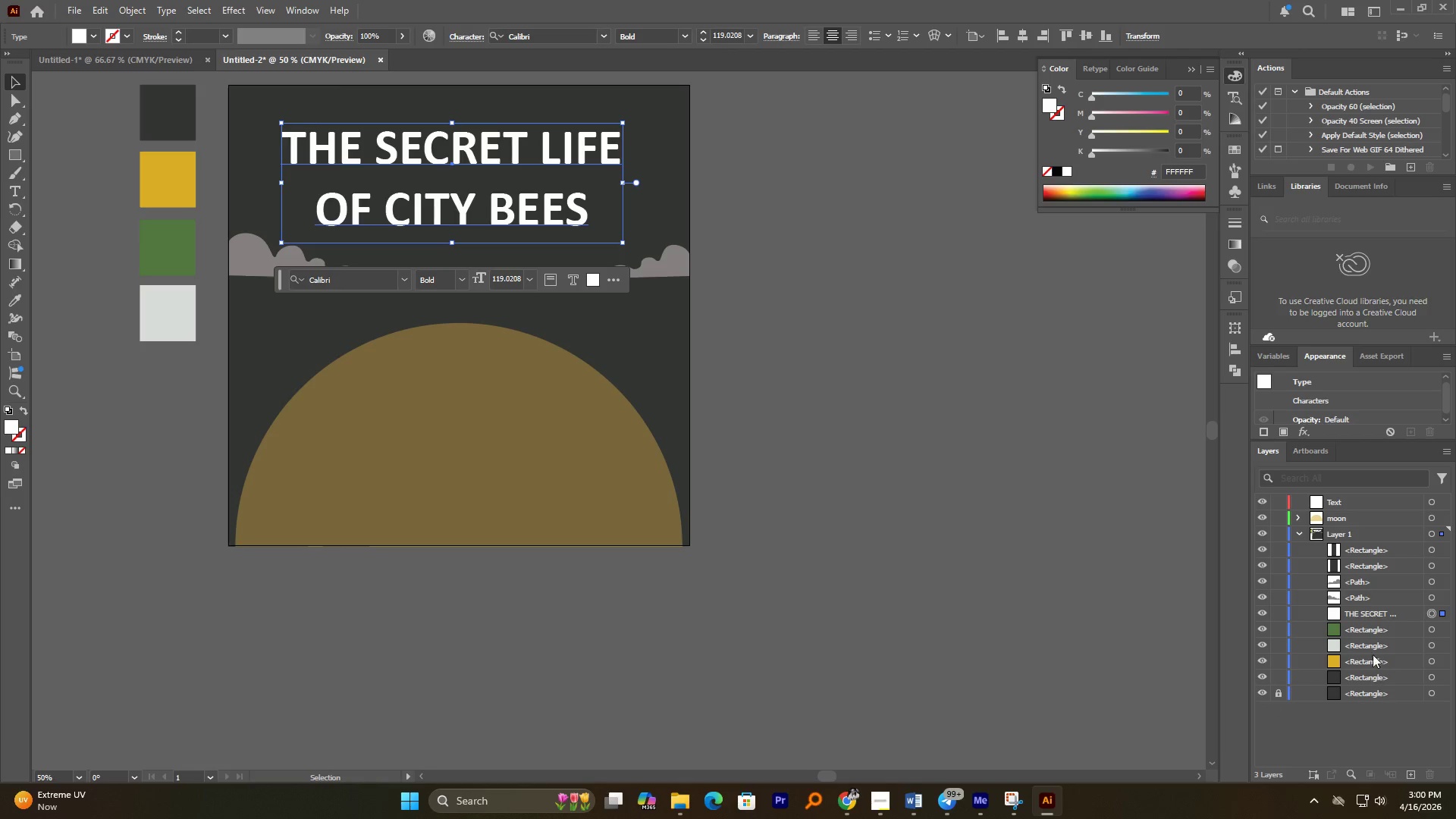 
left_click([1362, 610])
 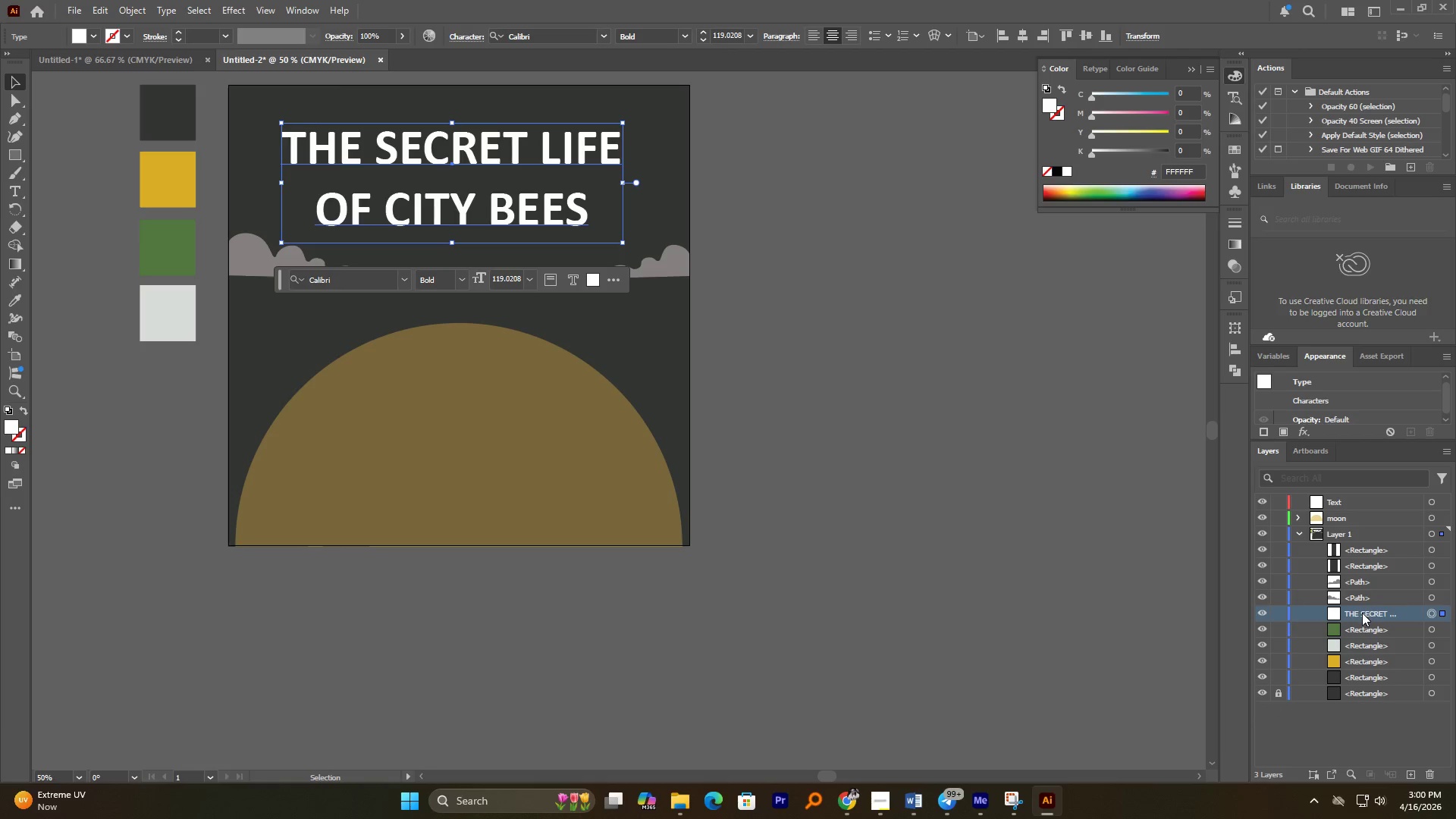 
left_click_drag(start_coordinate=[1362, 613], to_coordinate=[1346, 501])
 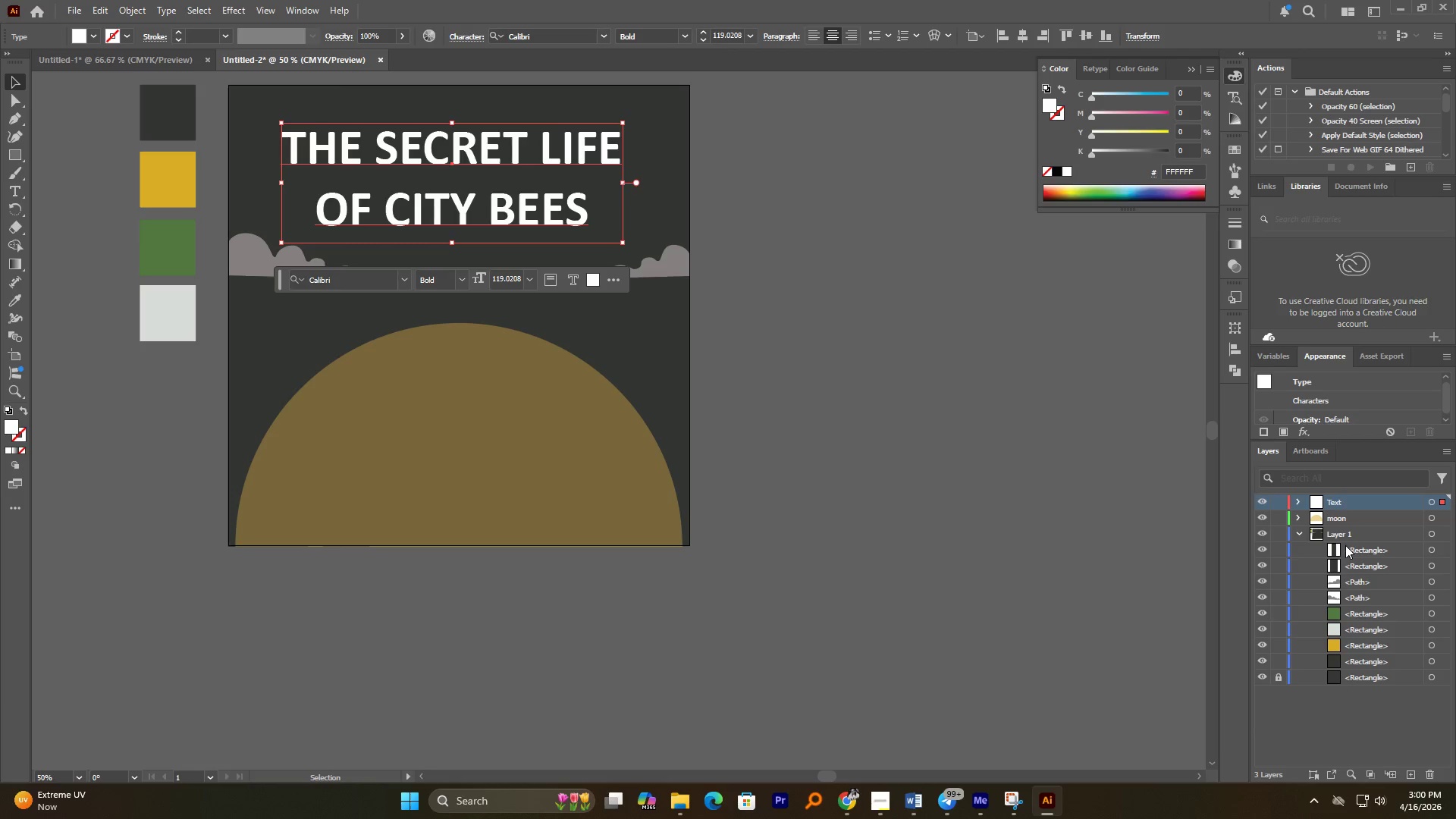 
left_click([1407, 775])
 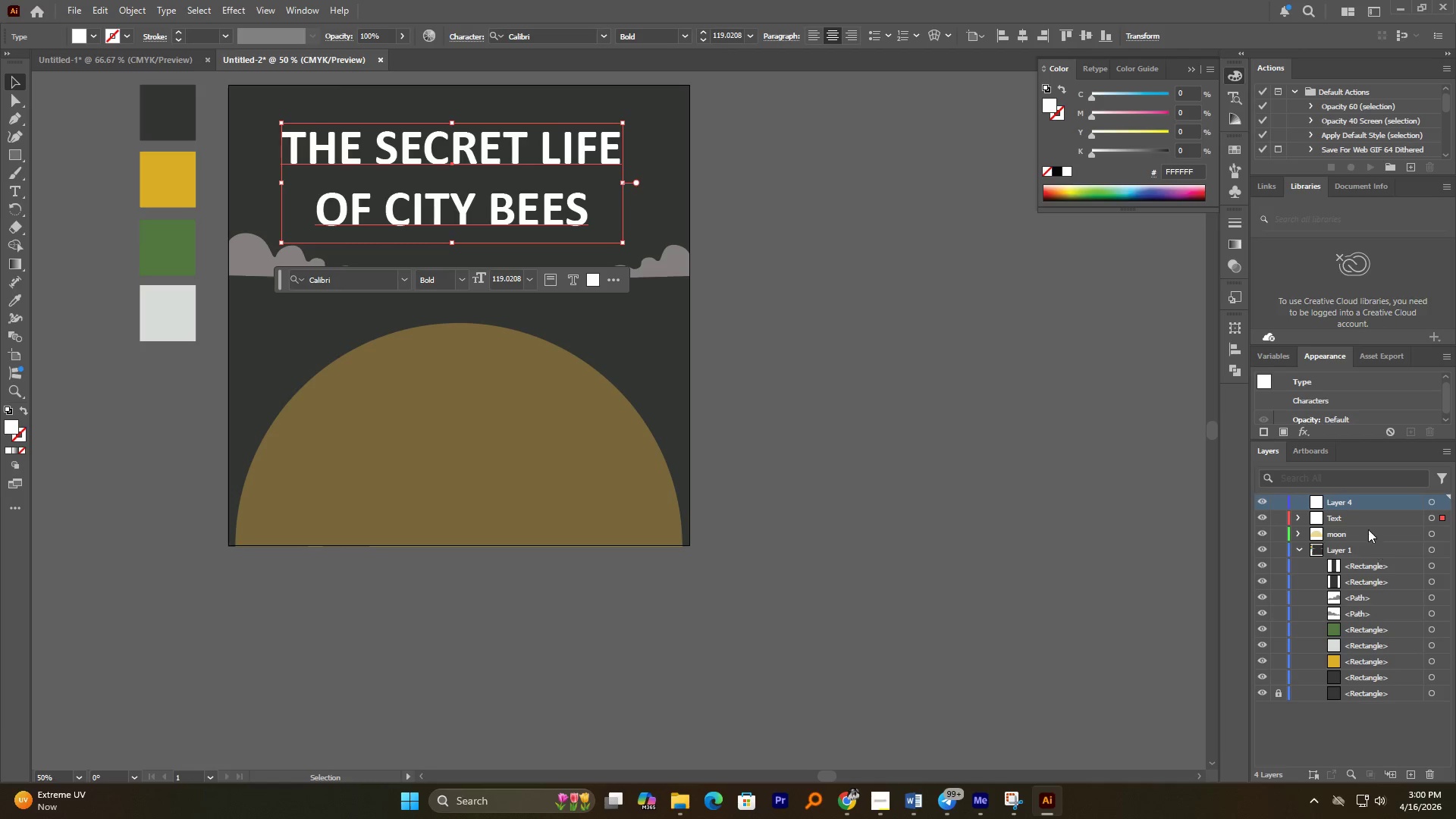 
double_click([1343, 500])
 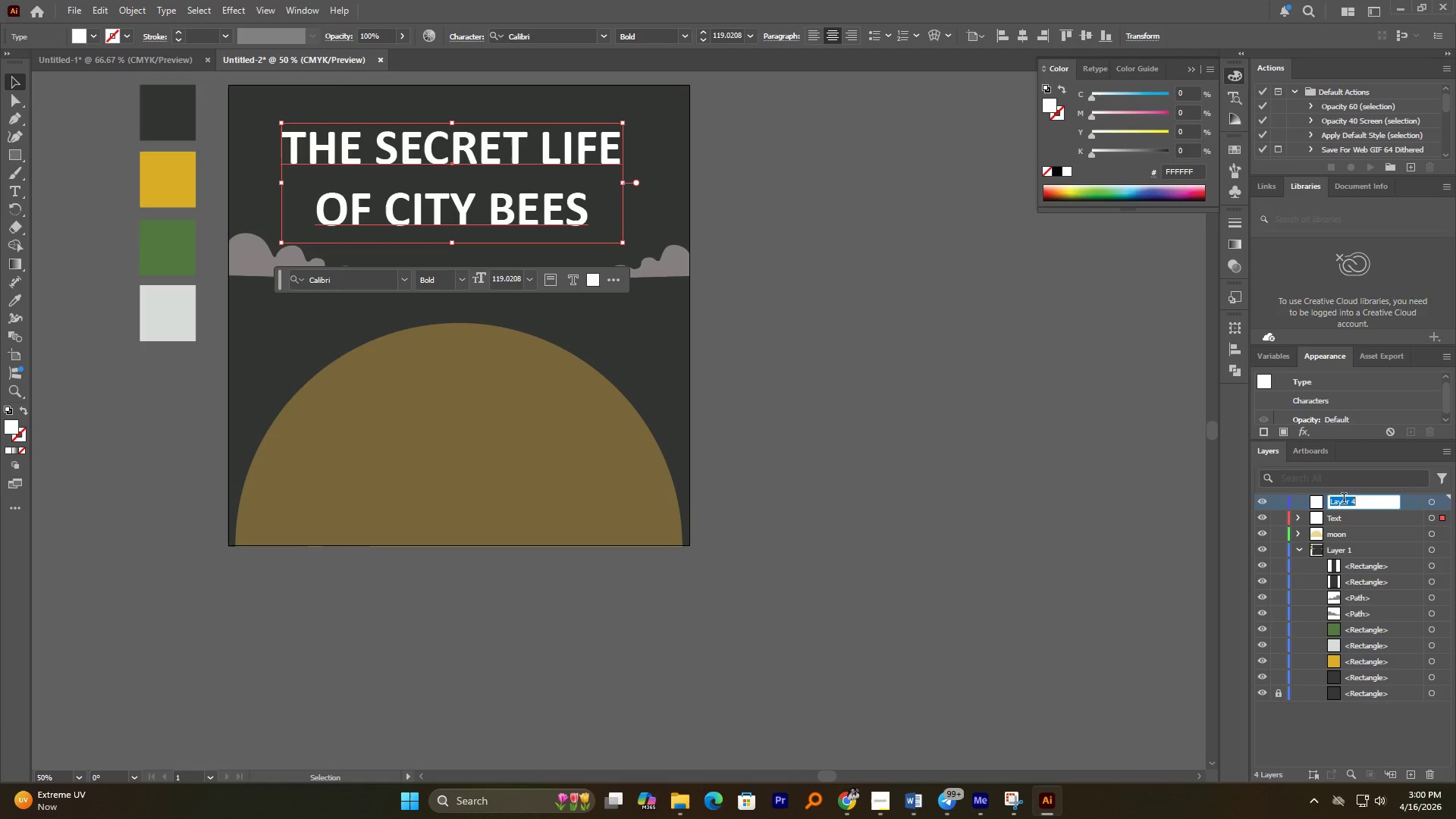 
type(Cloudes)
 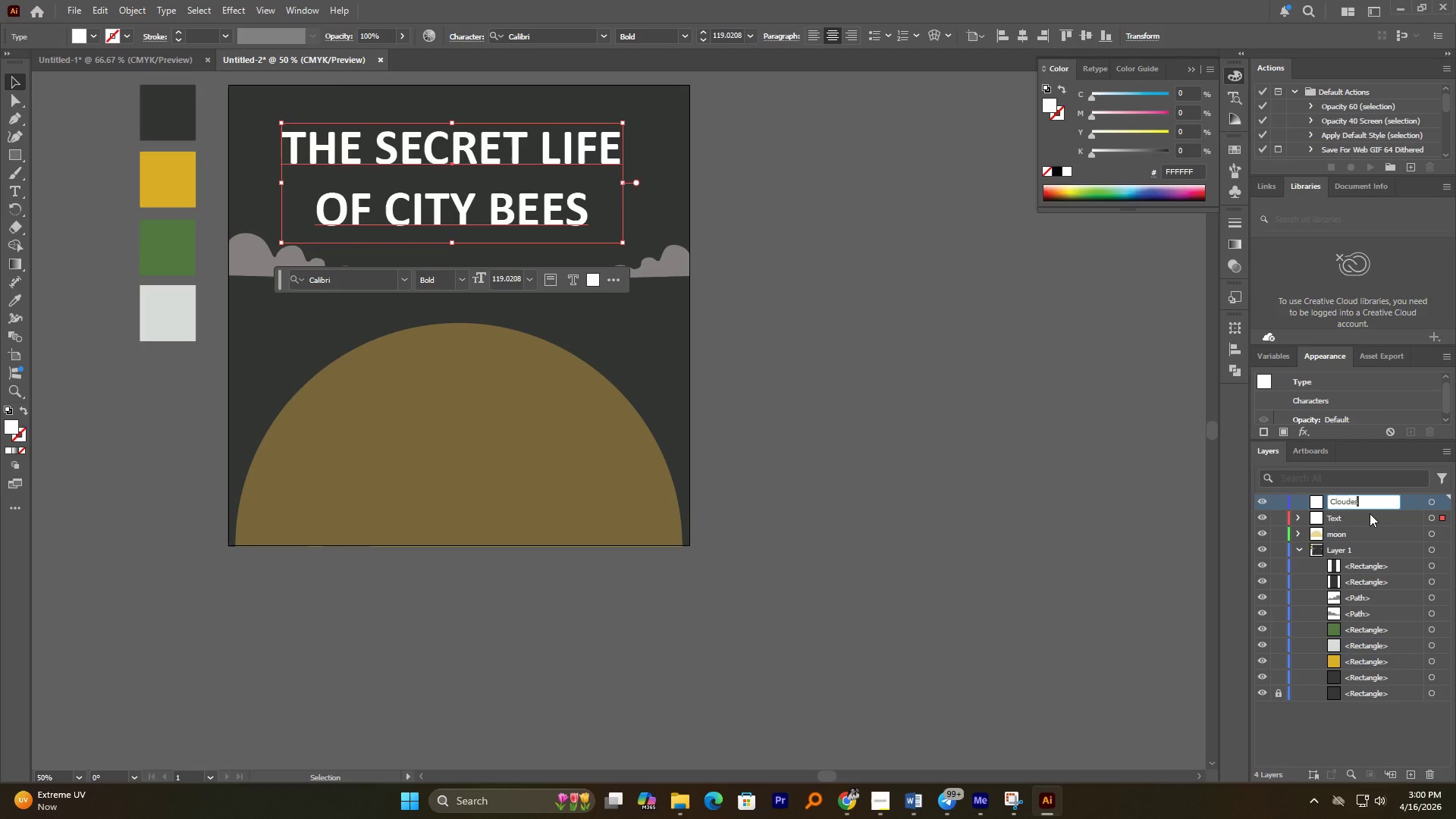 
key(Enter)
 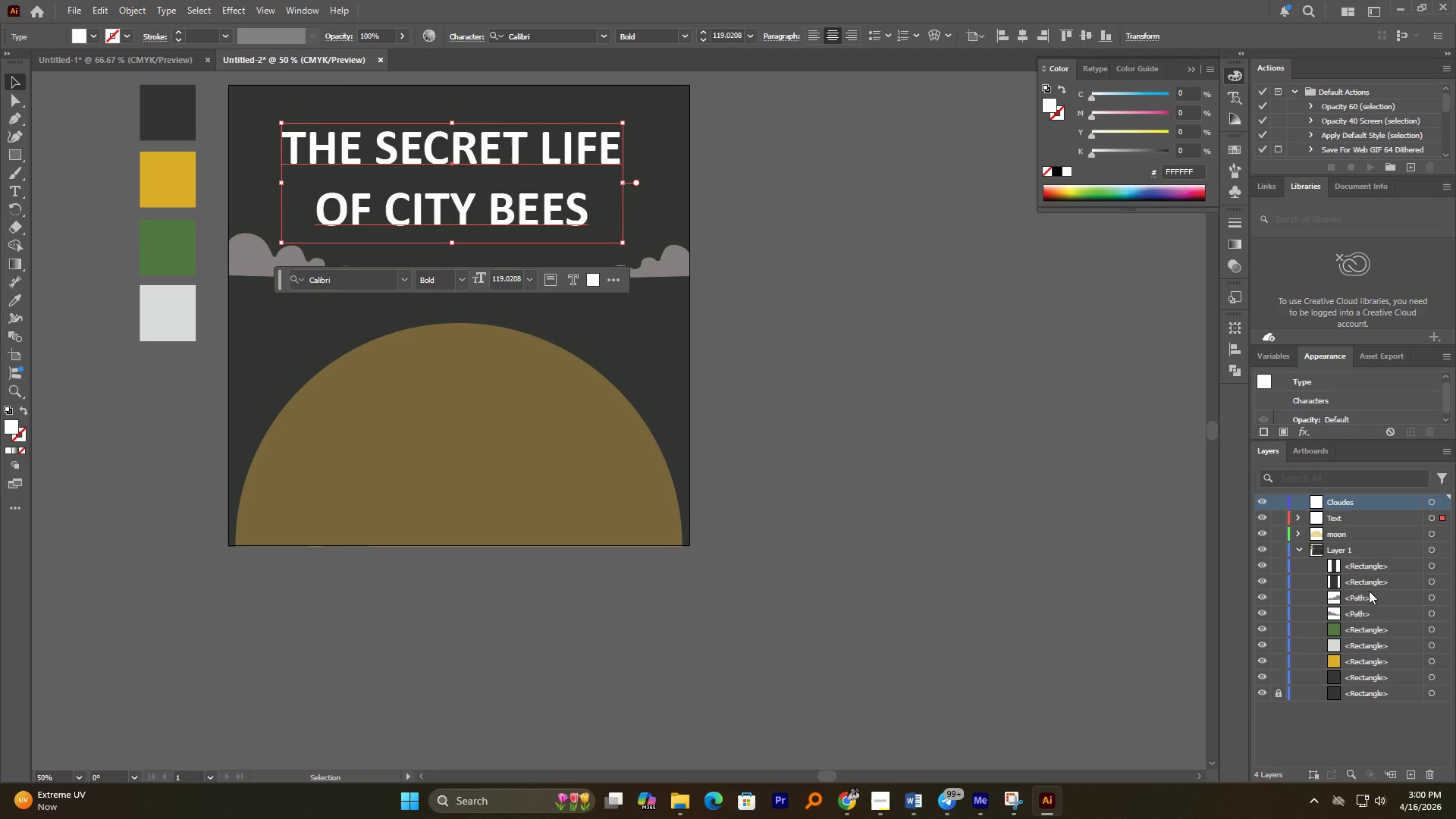 
left_click([1367, 598])
 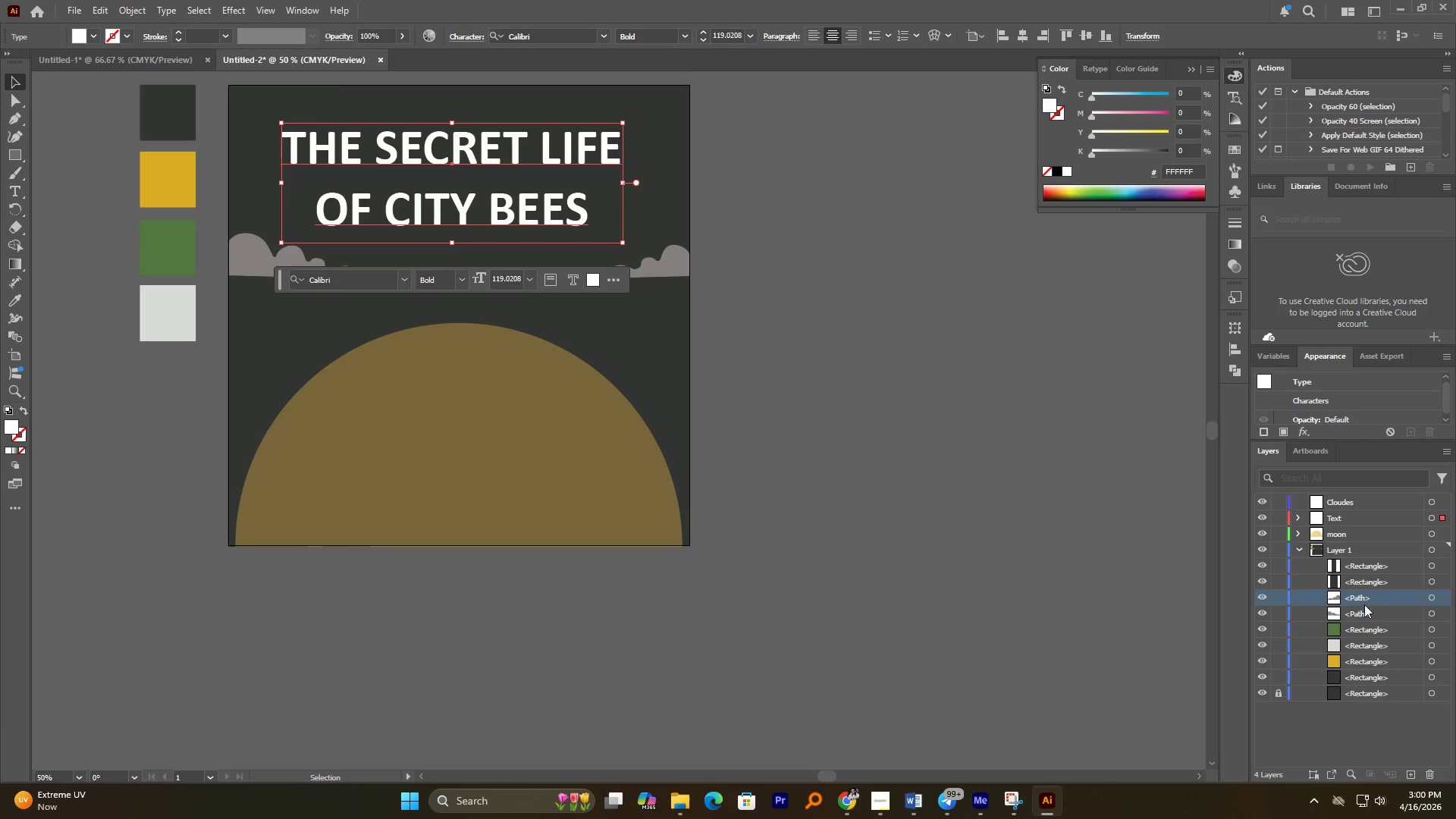 
hold_key(key=ShiftLeft, duration=0.44)
double_click([1359, 617])
 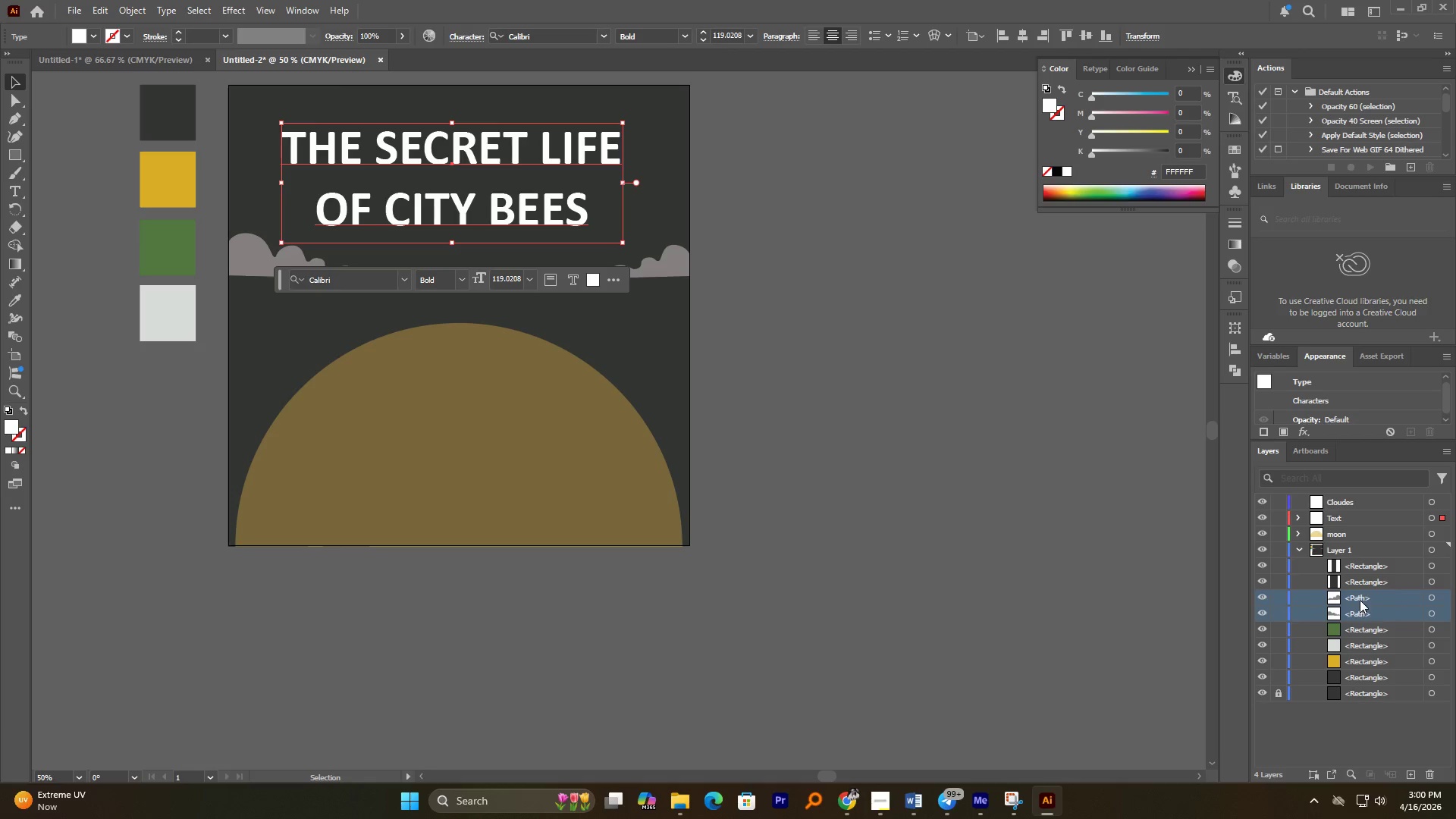 
left_click_drag(start_coordinate=[1361, 597], to_coordinate=[1352, 502])
 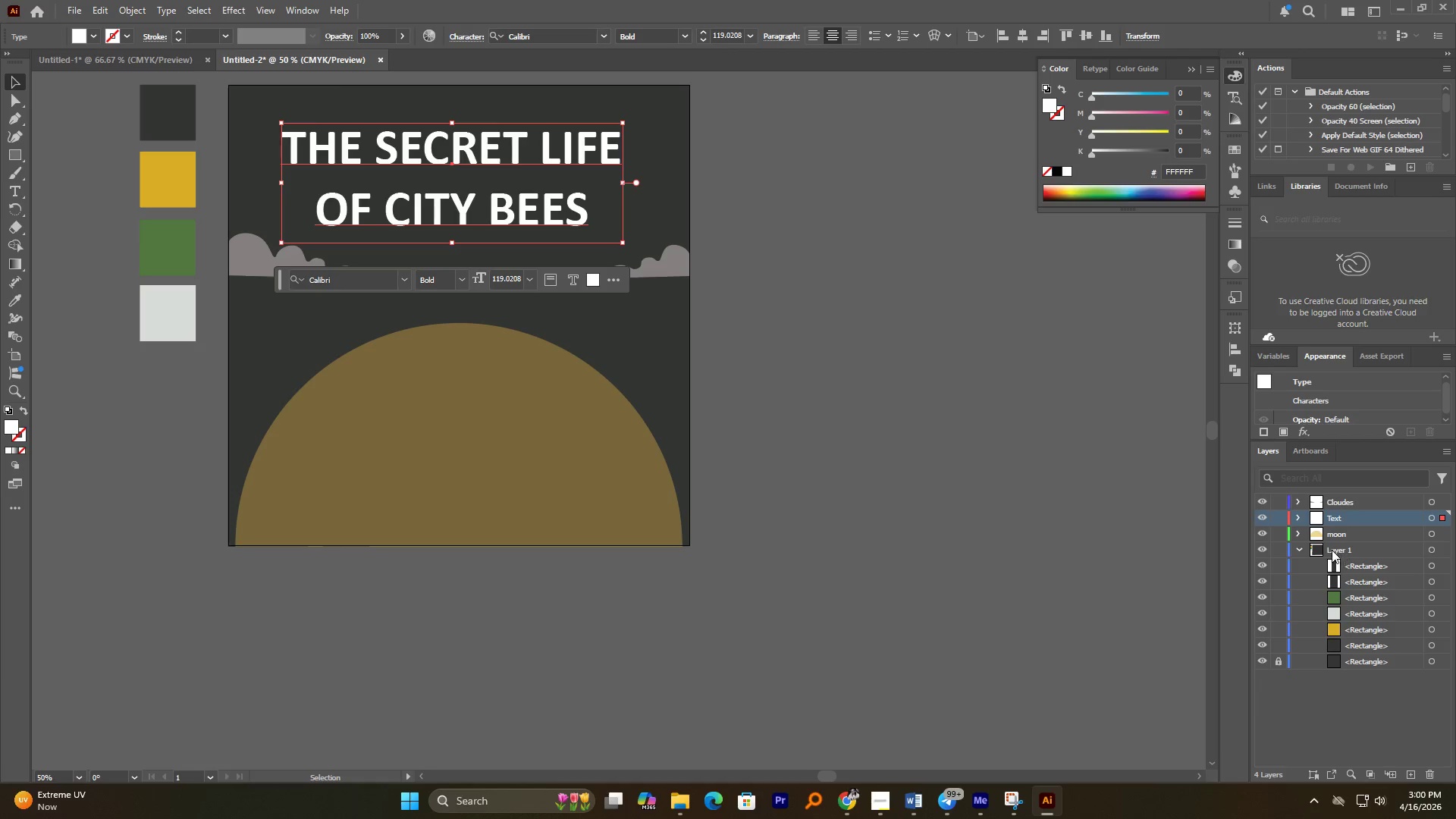 
double_click([1337, 549])
 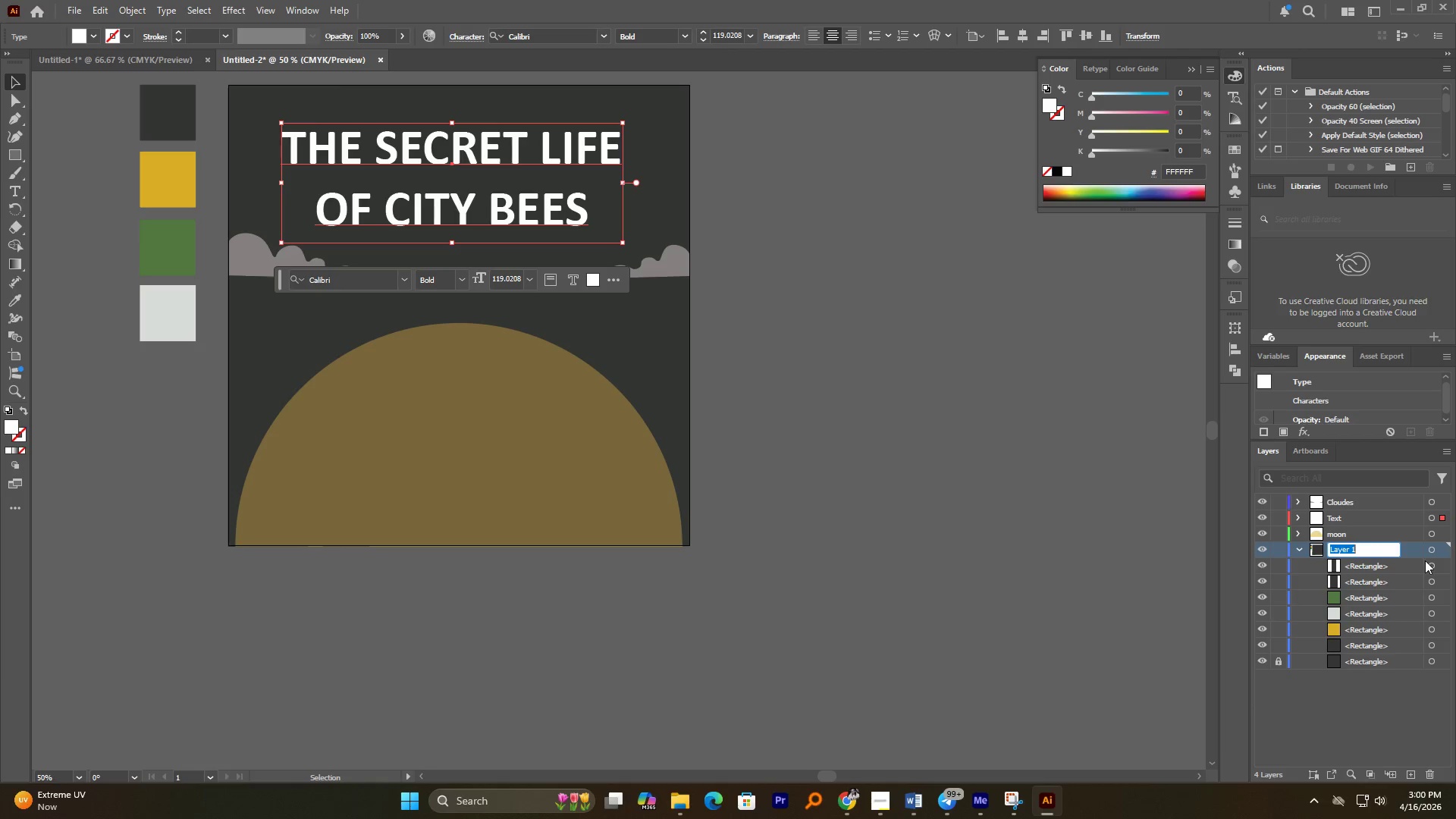 
type(C)
key(Backspace)
type(backf)
key(Backspace)
type(ground)
 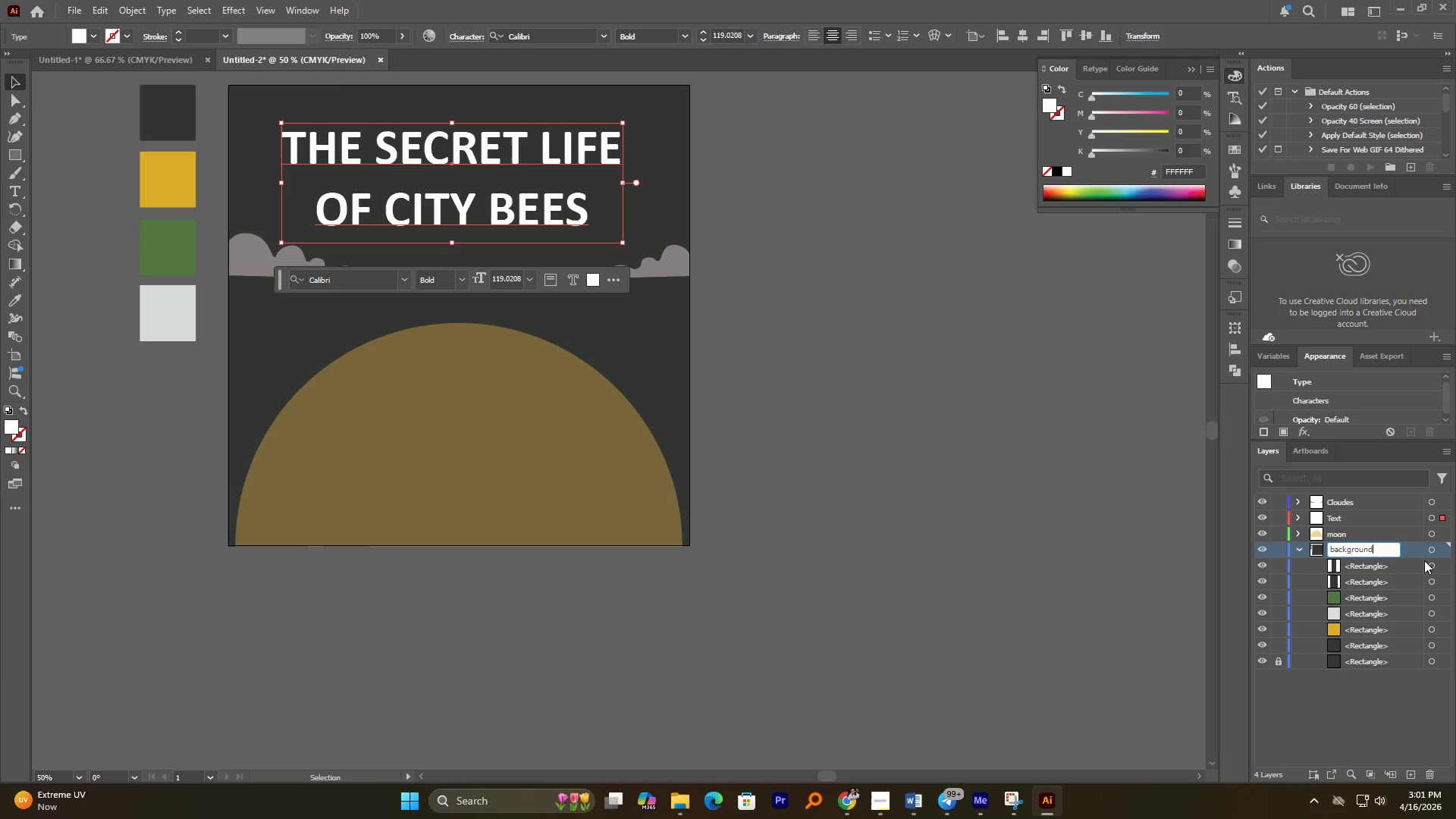 
key(Enter)
 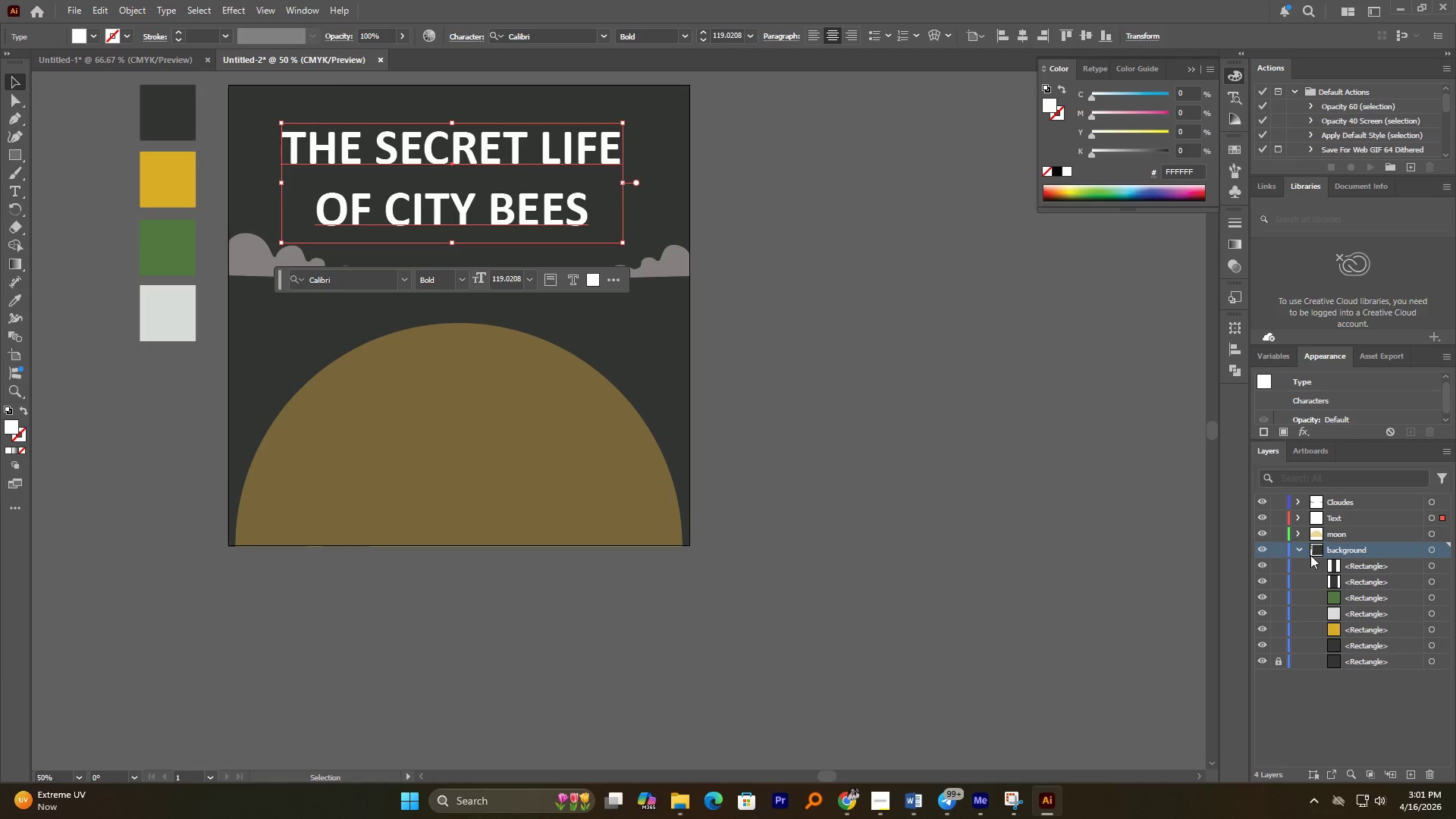 
left_click([1301, 550])
 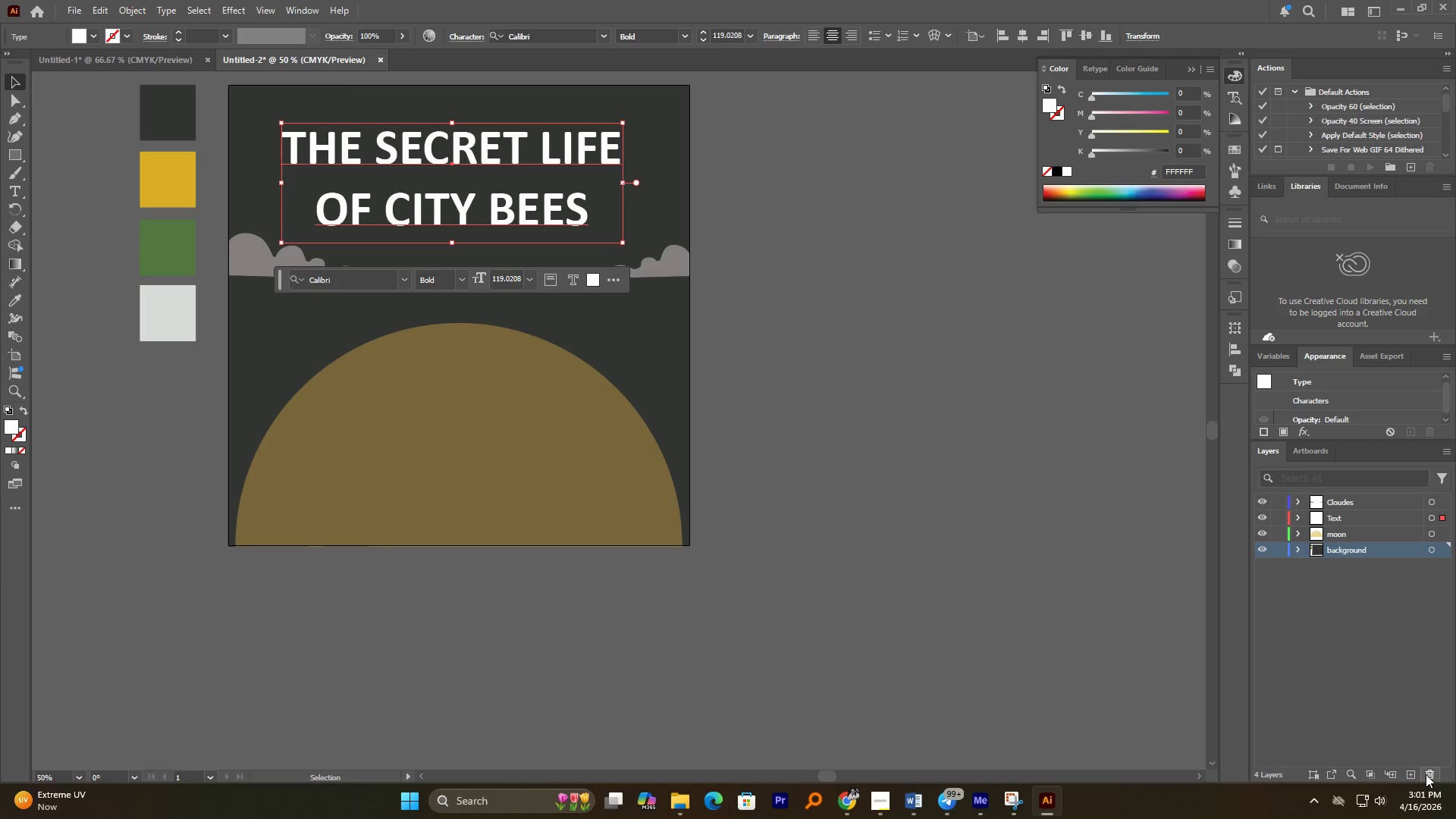 
left_click([1414, 770])
 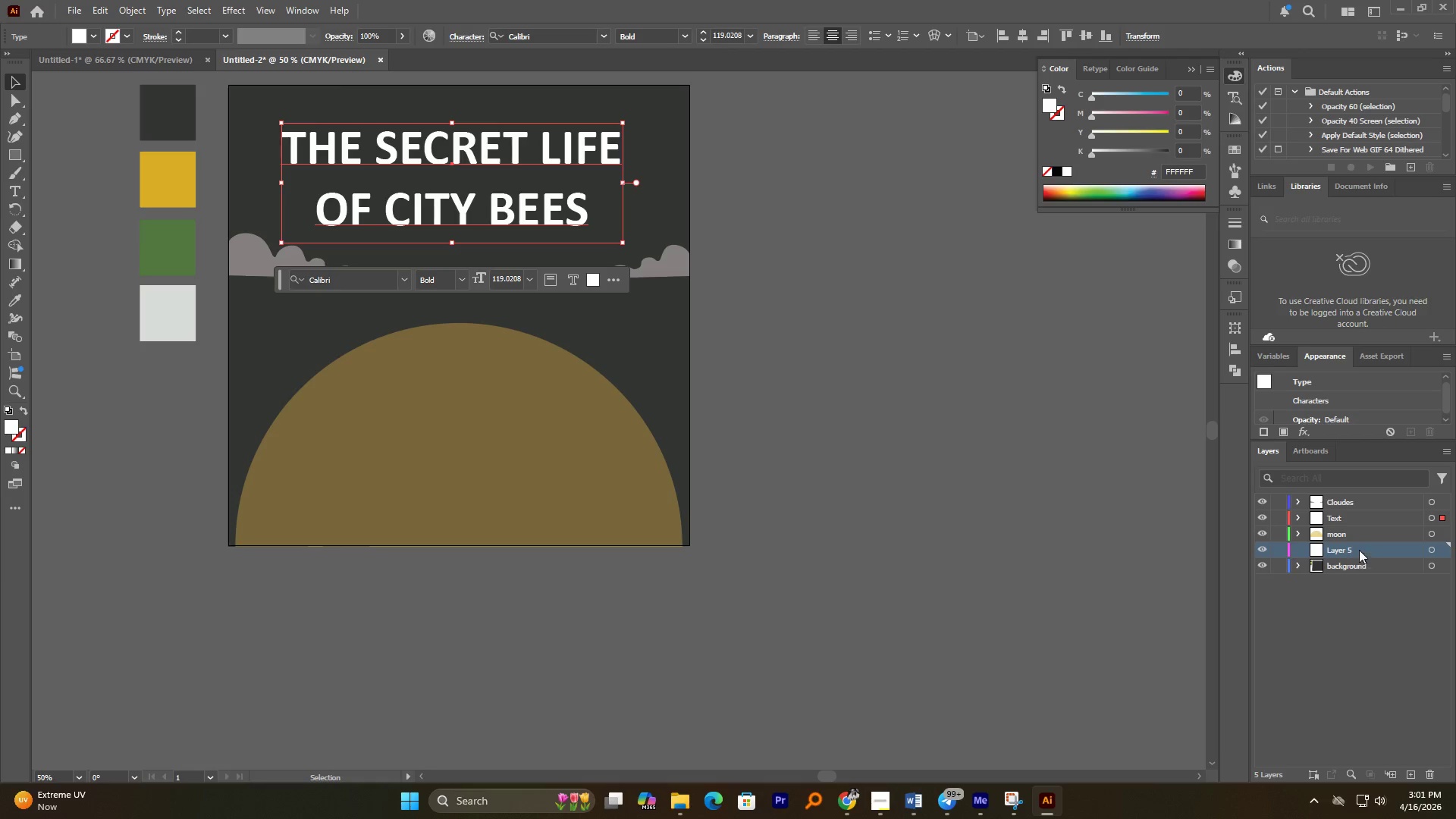 
double_click([1347, 544])
 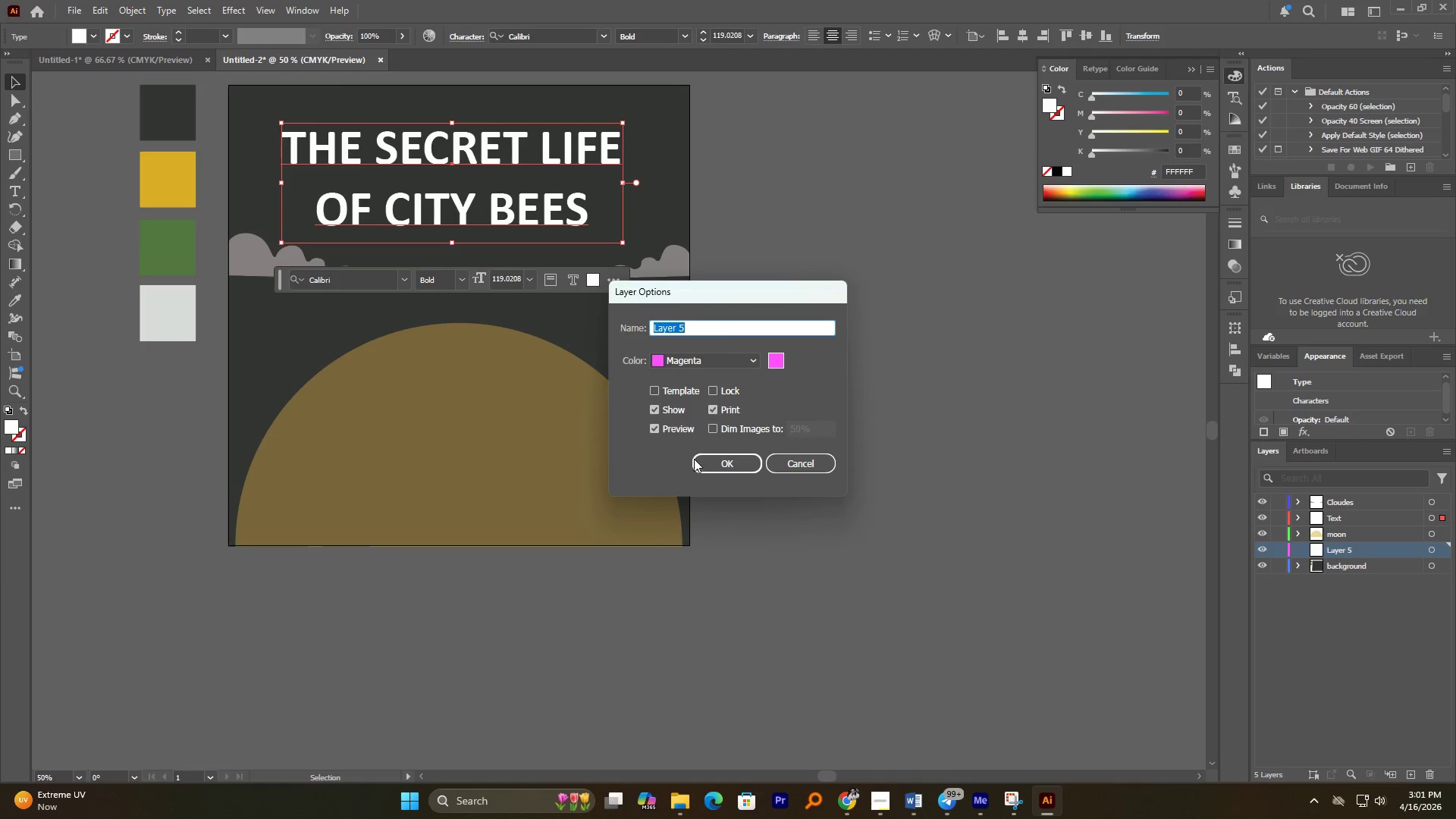 
type(Ctiy)
 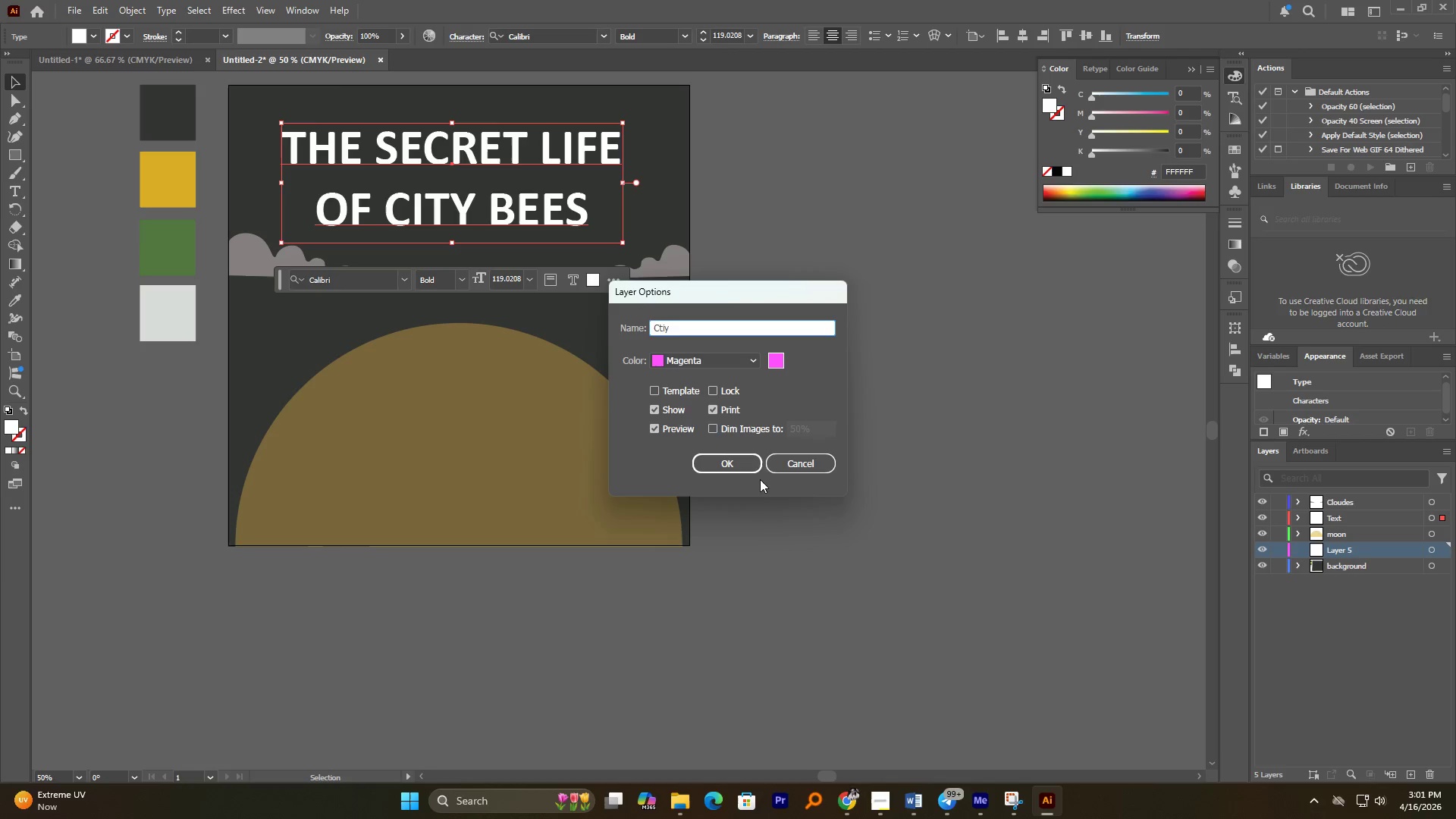 
key(Enter)
 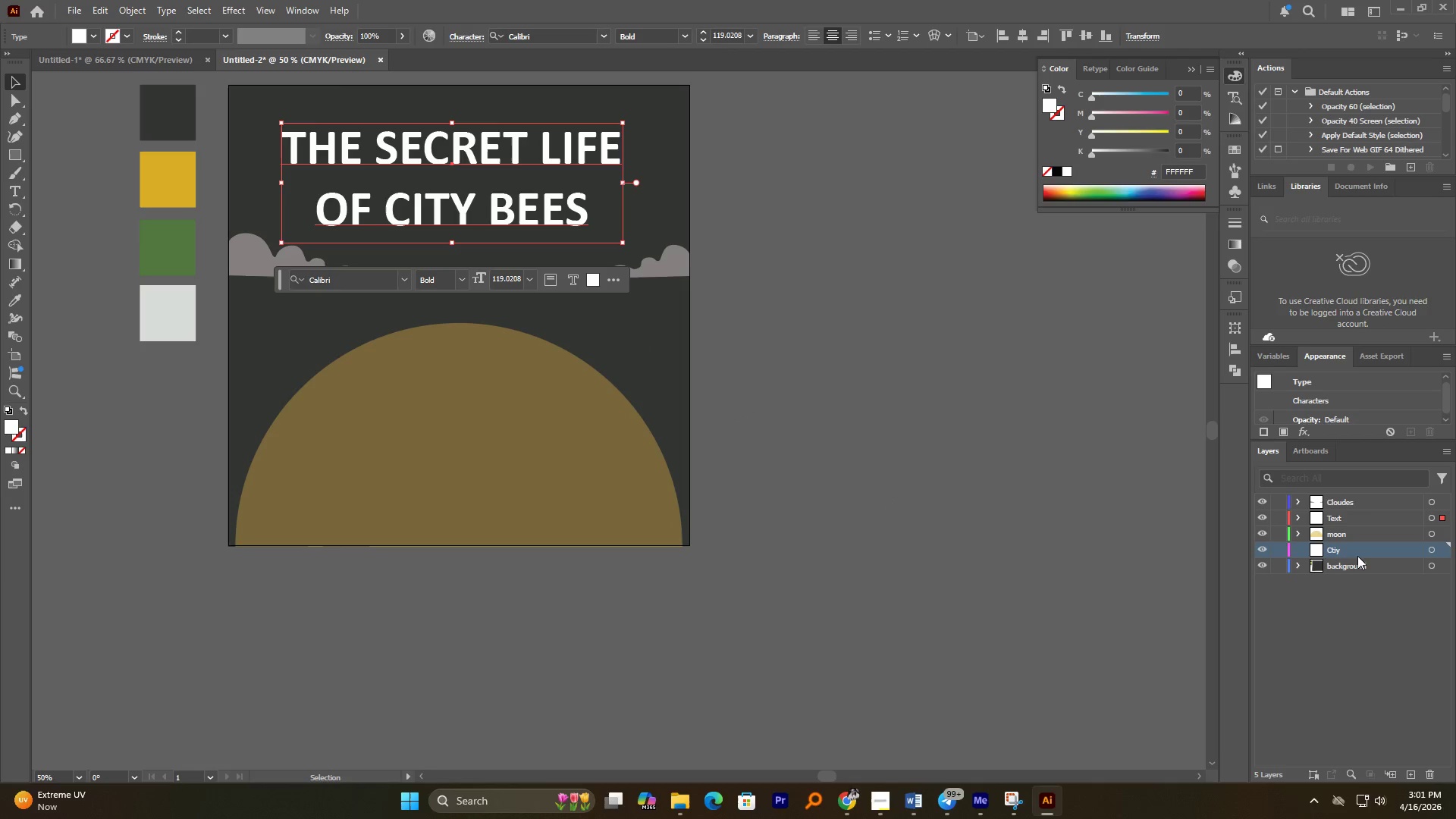 
left_click([1335, 550])
 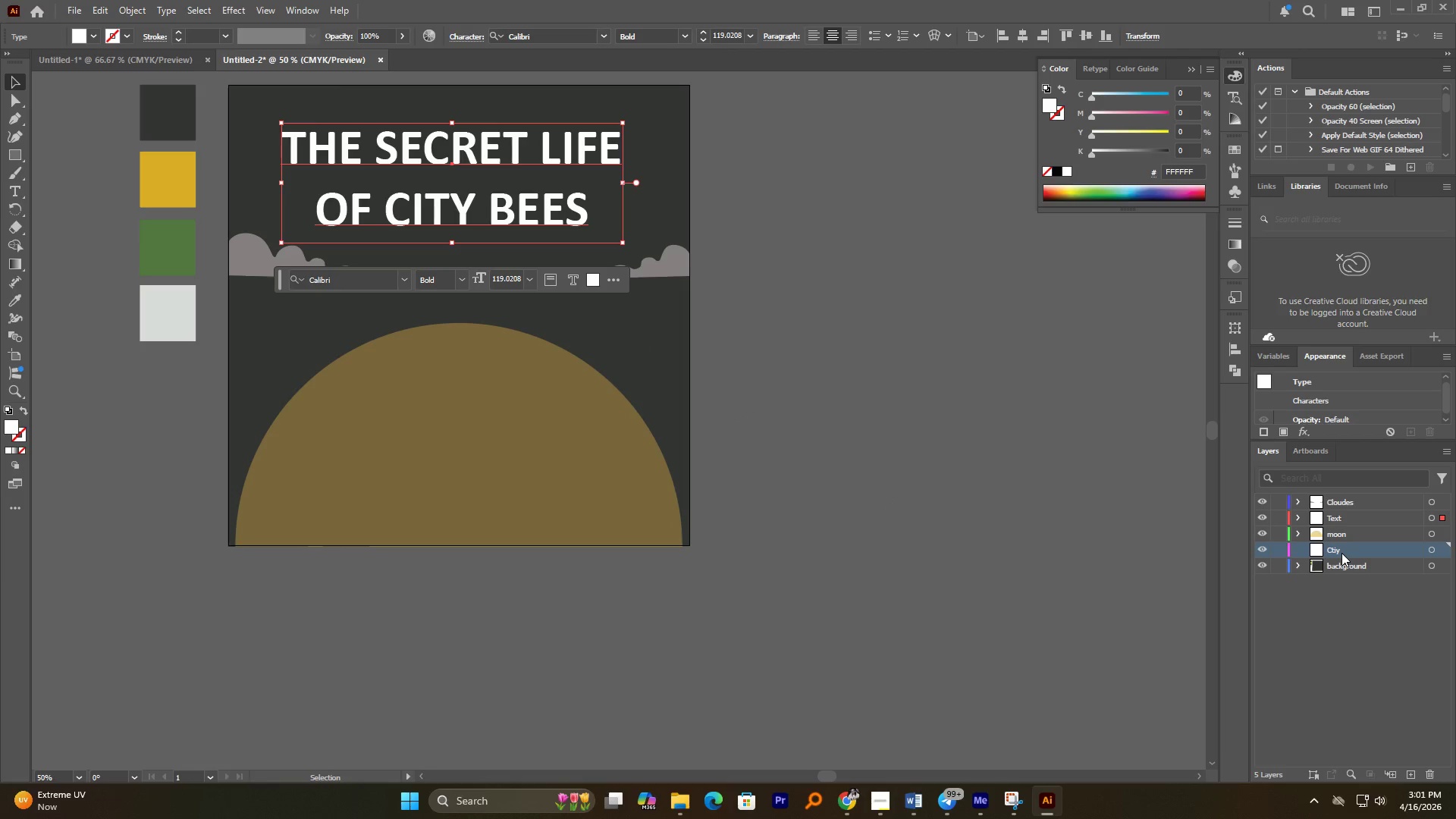 
left_click_drag(start_coordinate=[1341, 553], to_coordinate=[1345, 494])
 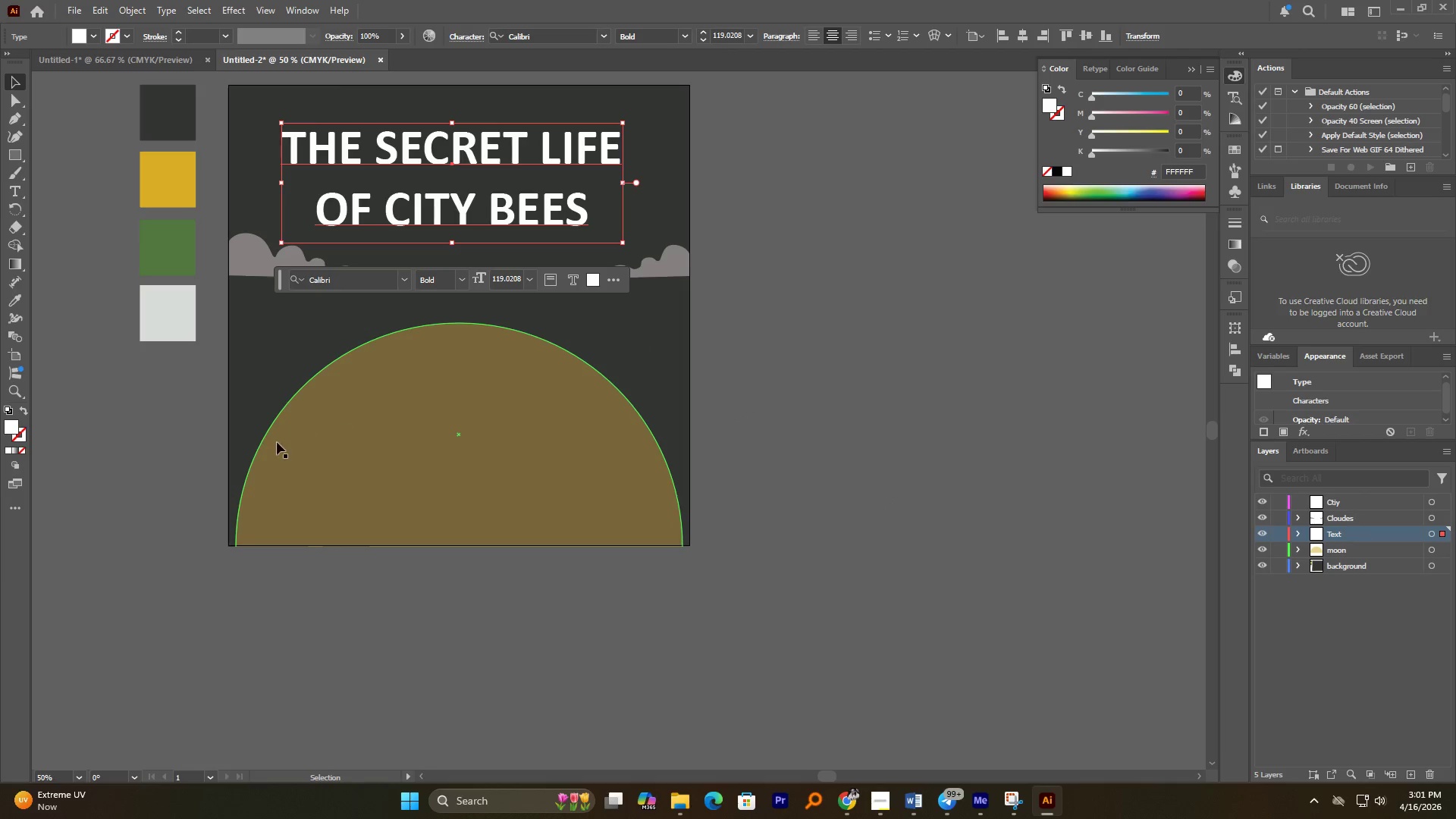 
left_click([249, 468])
 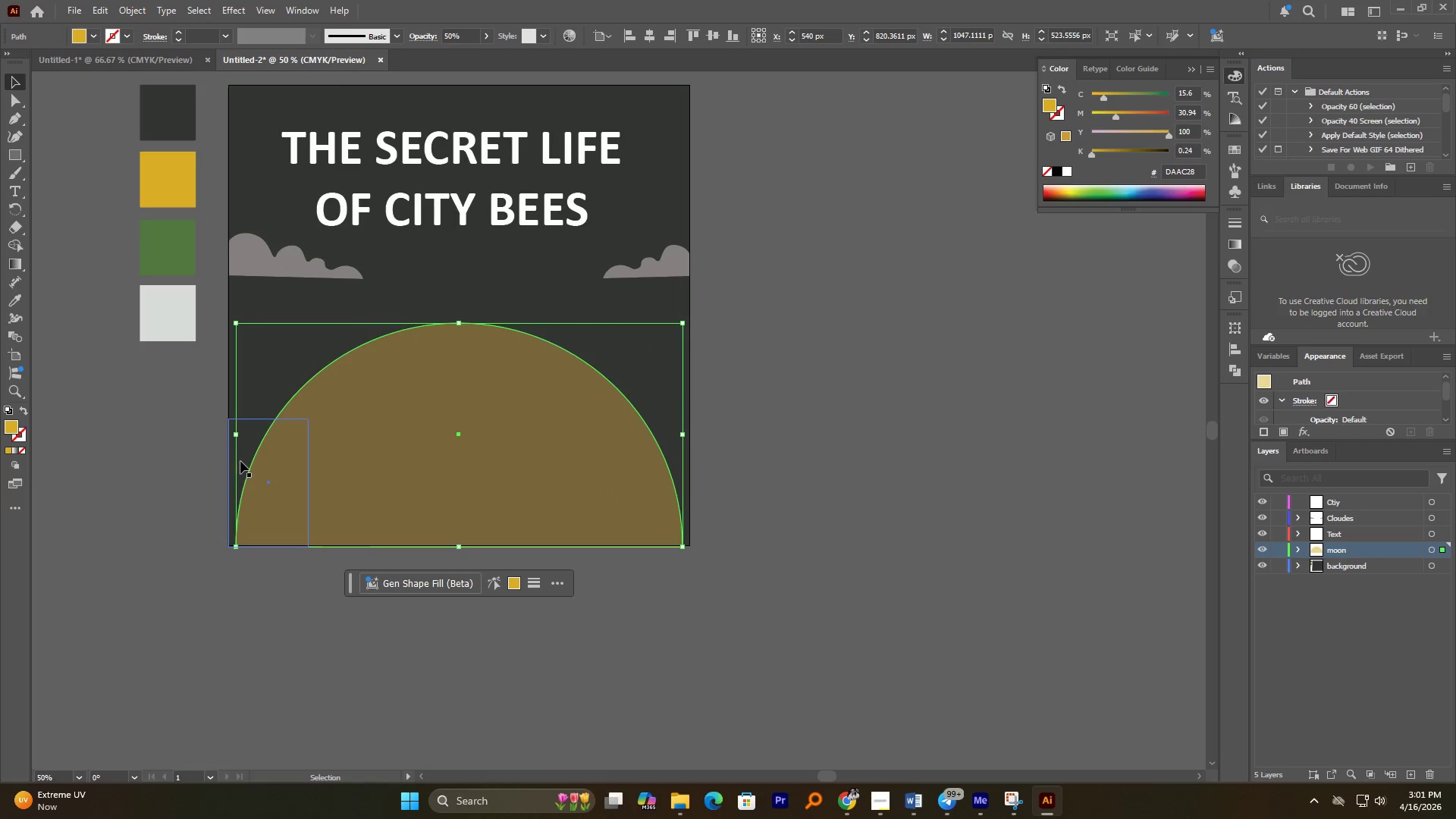 
left_click([240, 461])
 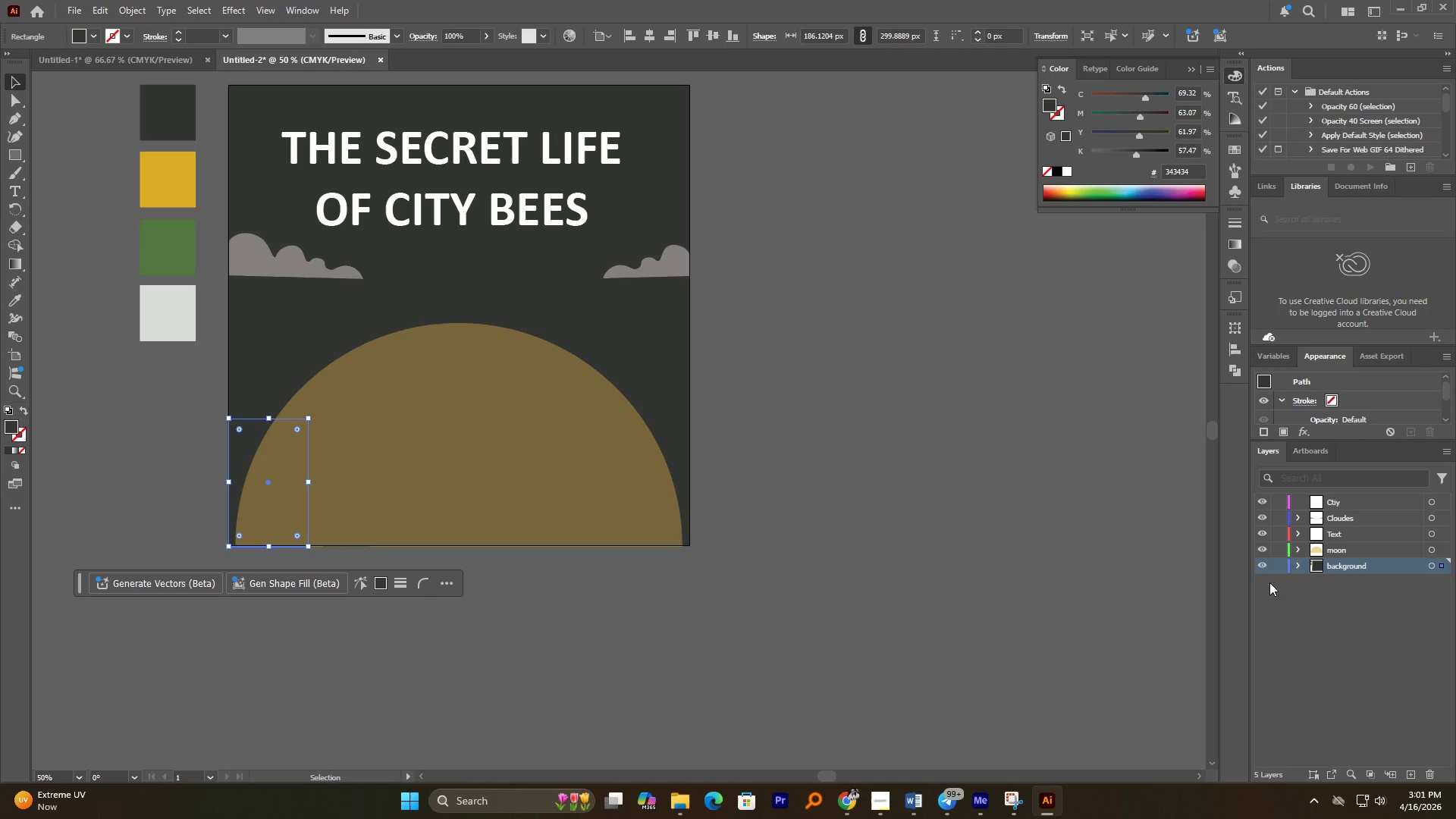 
left_click([1294, 565])
 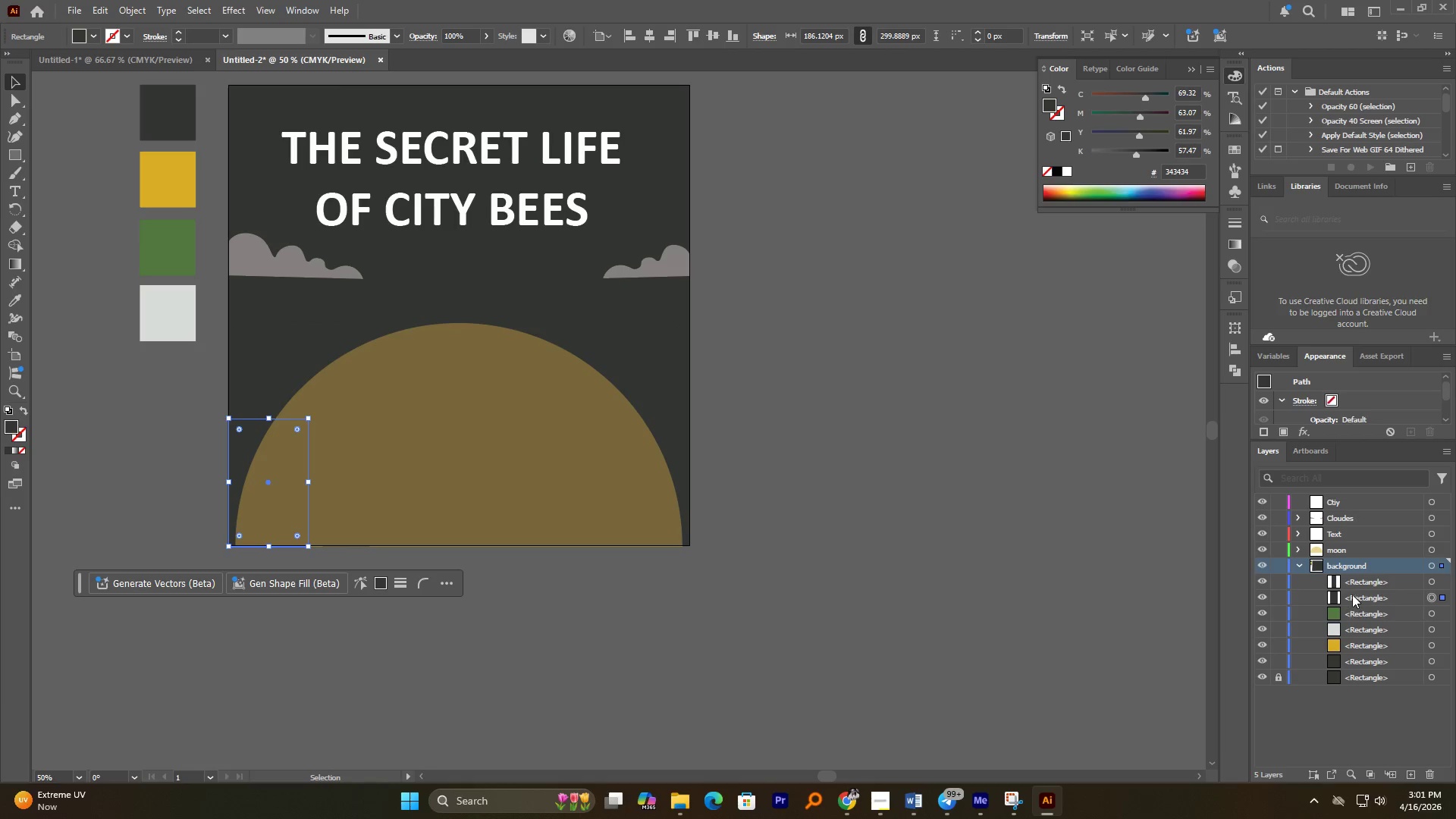 
left_click([1353, 586])
 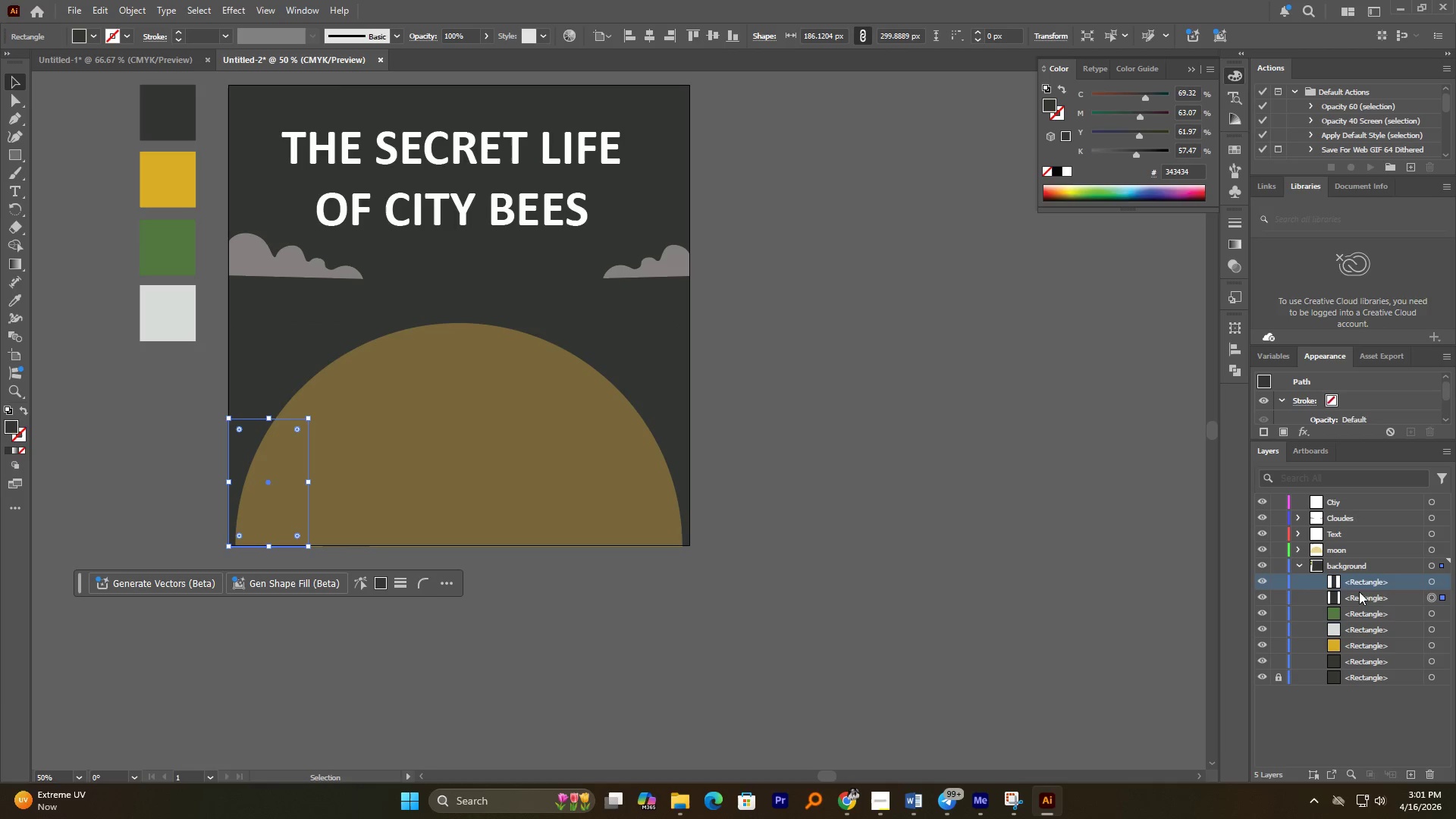 
hold_key(key=ControlLeft, duration=0.62)
double_click([1358, 593])
 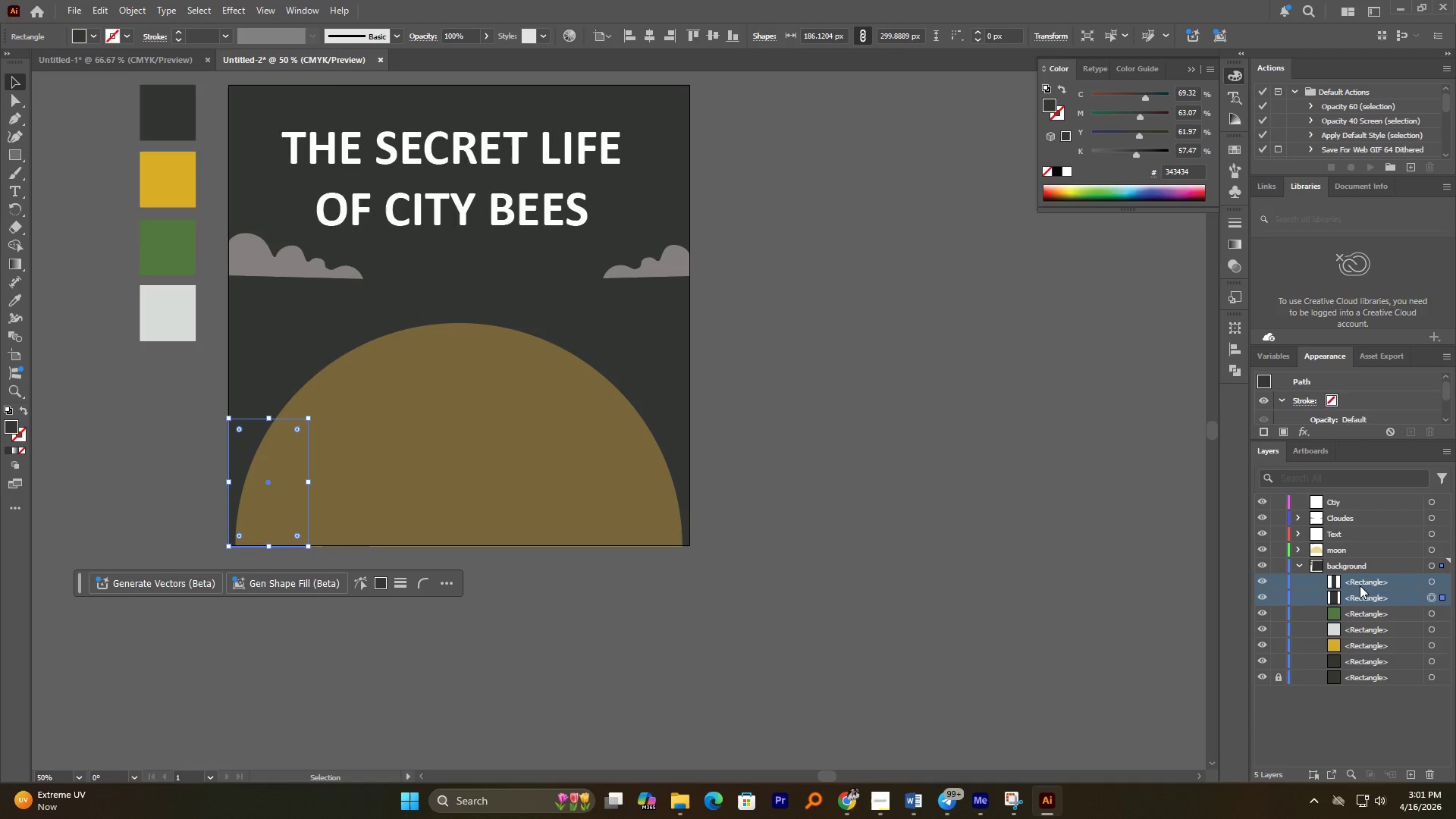 
left_click_drag(start_coordinate=[1360, 584], to_coordinate=[1356, 502])
 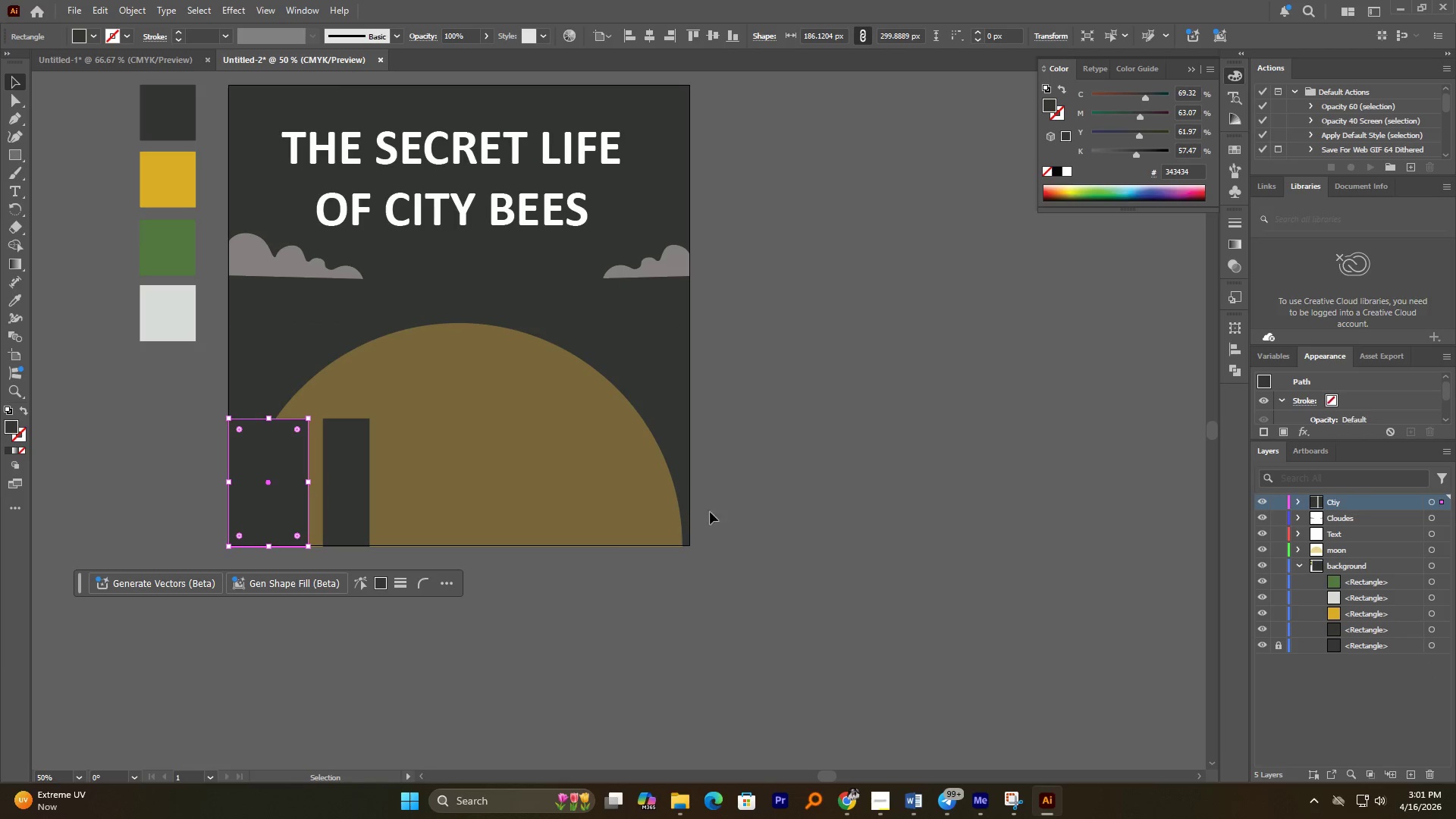 
left_click([733, 592])
 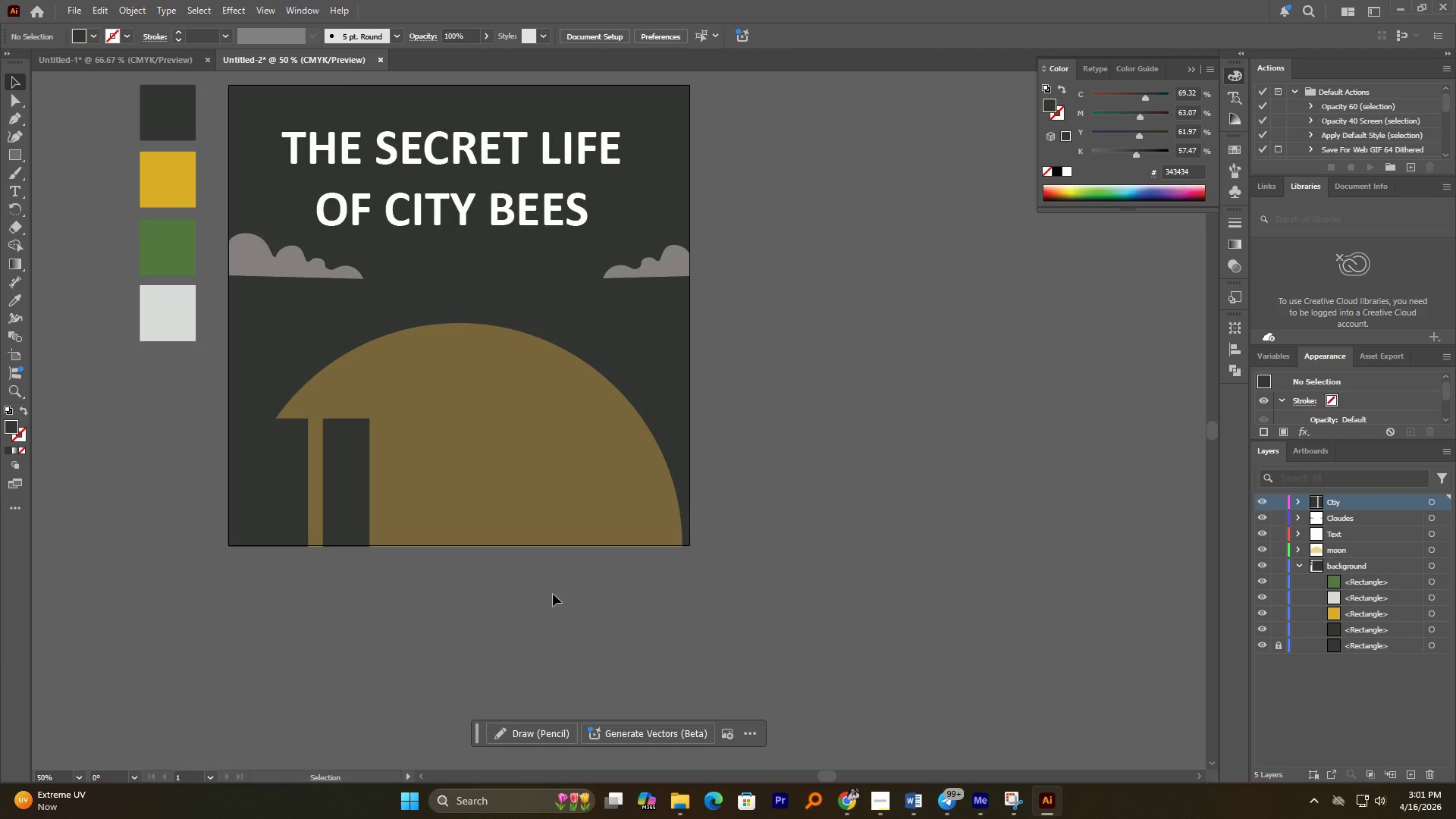 
hold_key(key=AltLeft, duration=1.72)
 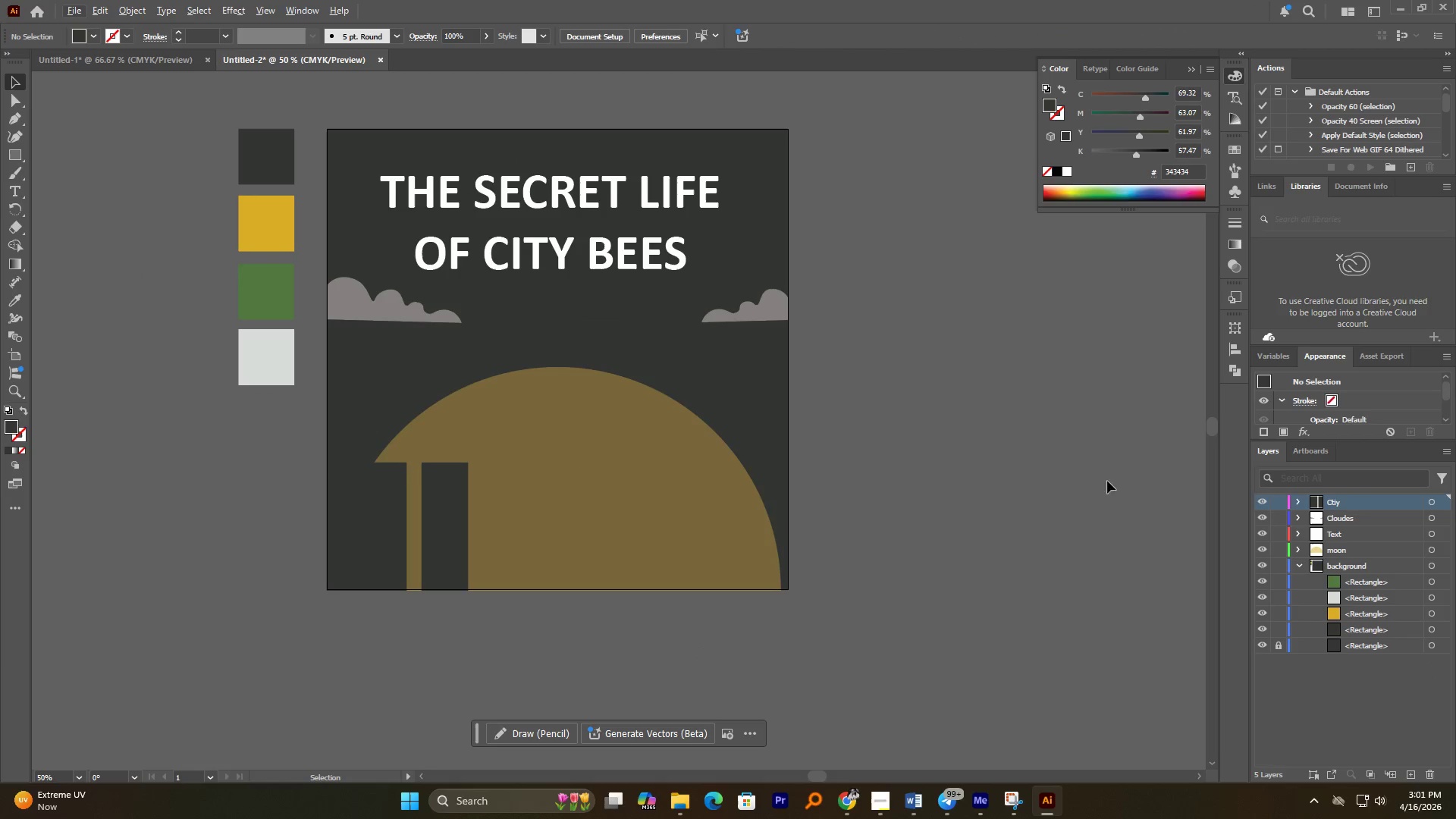 
hold_key(key=AltLeft, duration=1.0)
scroll: coordinate [569, 474], scroll_direction: up, amount: 1.0
 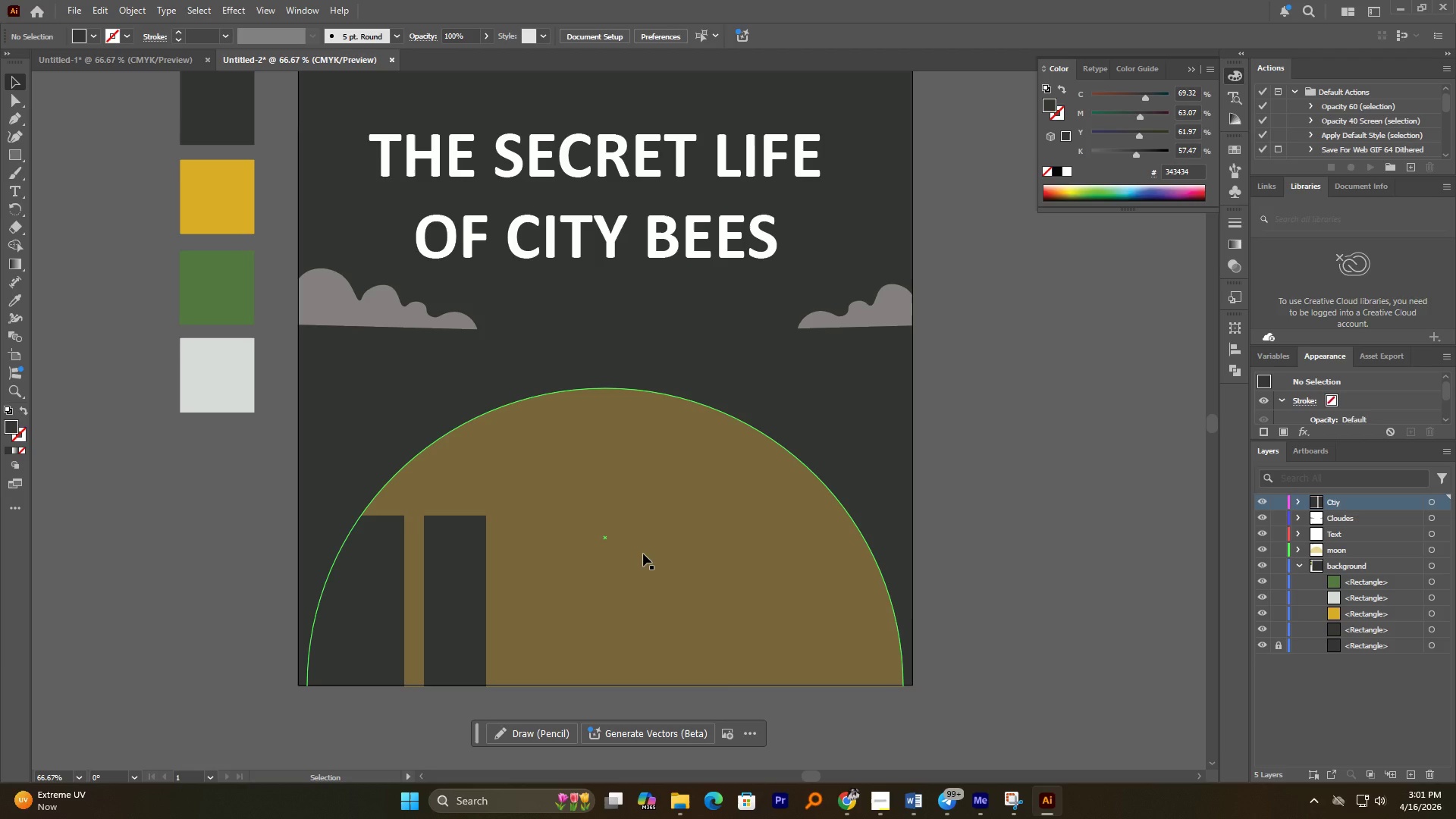 
wait(17.3)
 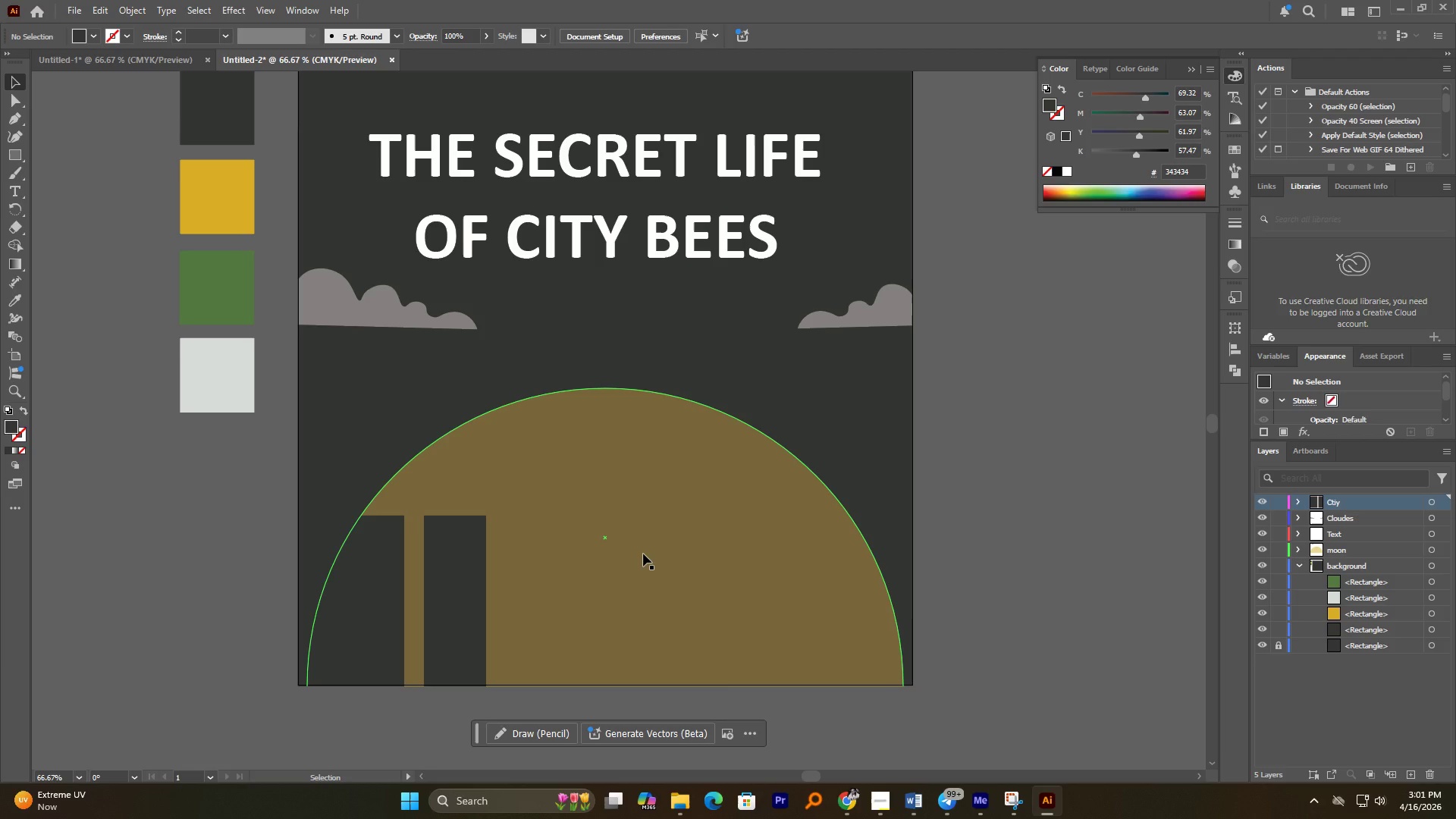 
left_click([1298, 497])
 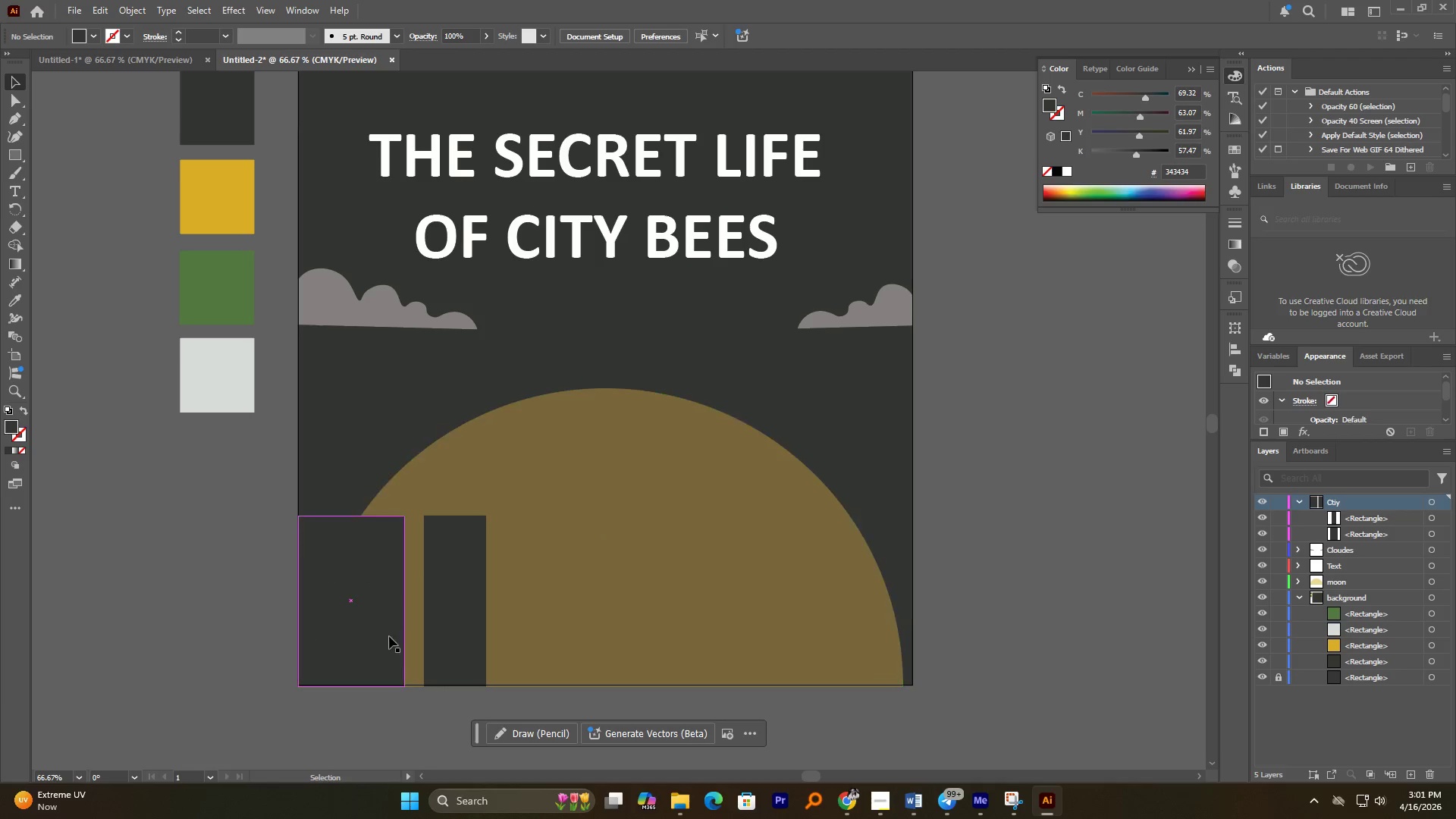 
left_click([383, 620])
 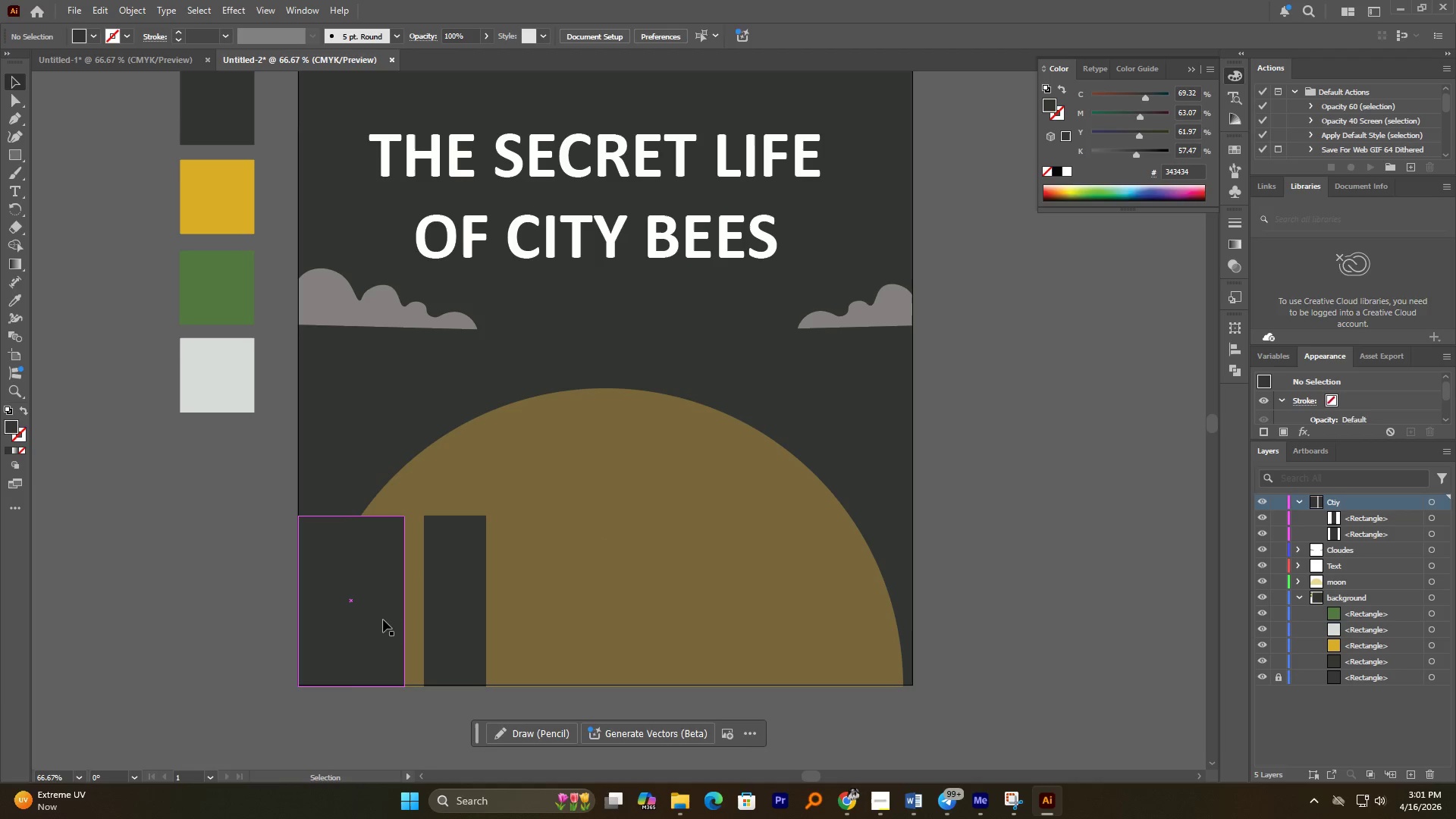 
hold_key(key=AltLeft, duration=1.61)
left_click_drag(start_coordinate=[365, 606], to_coordinate=[413, 600])
 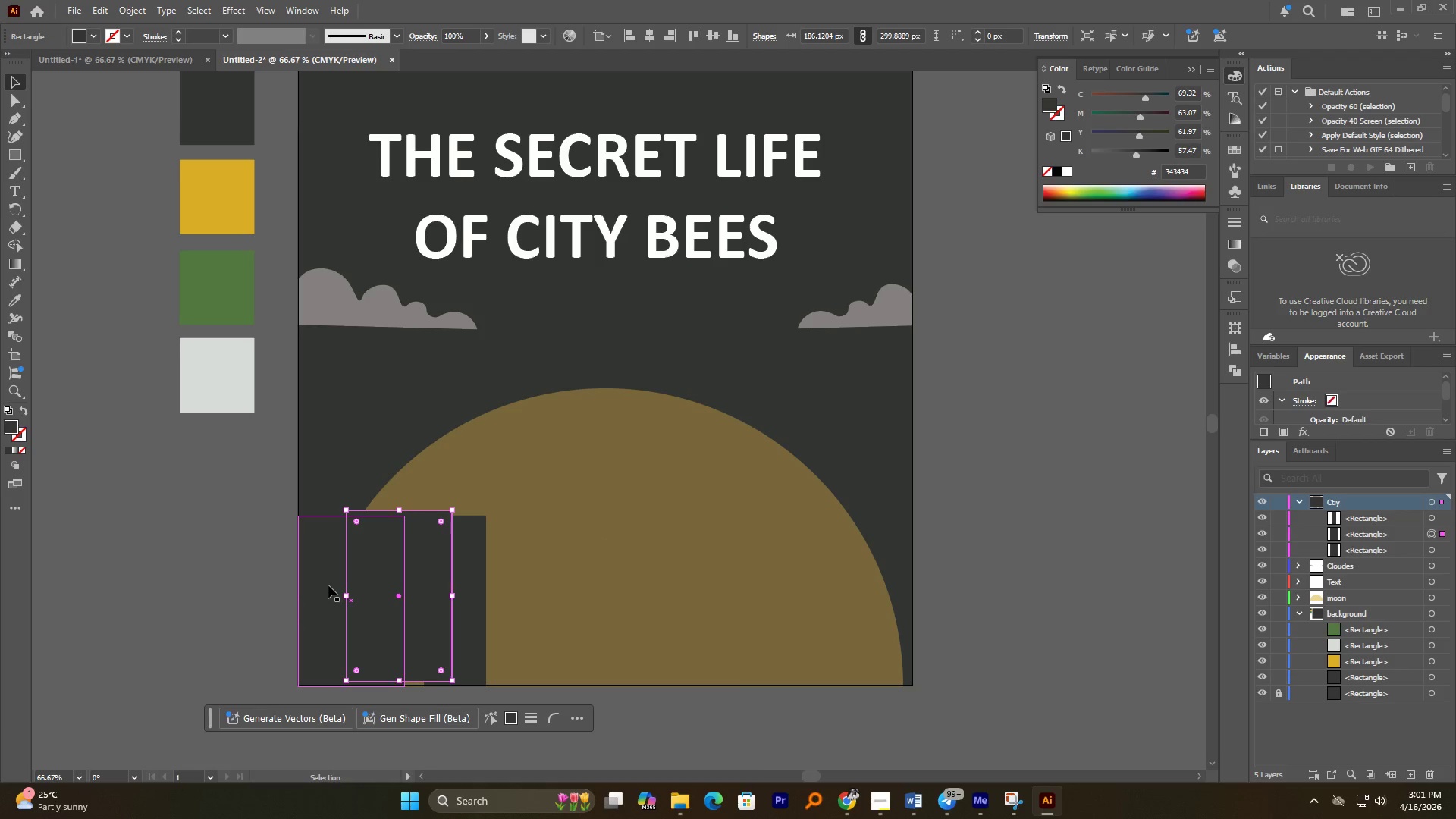 
left_click([328, 585])
 